 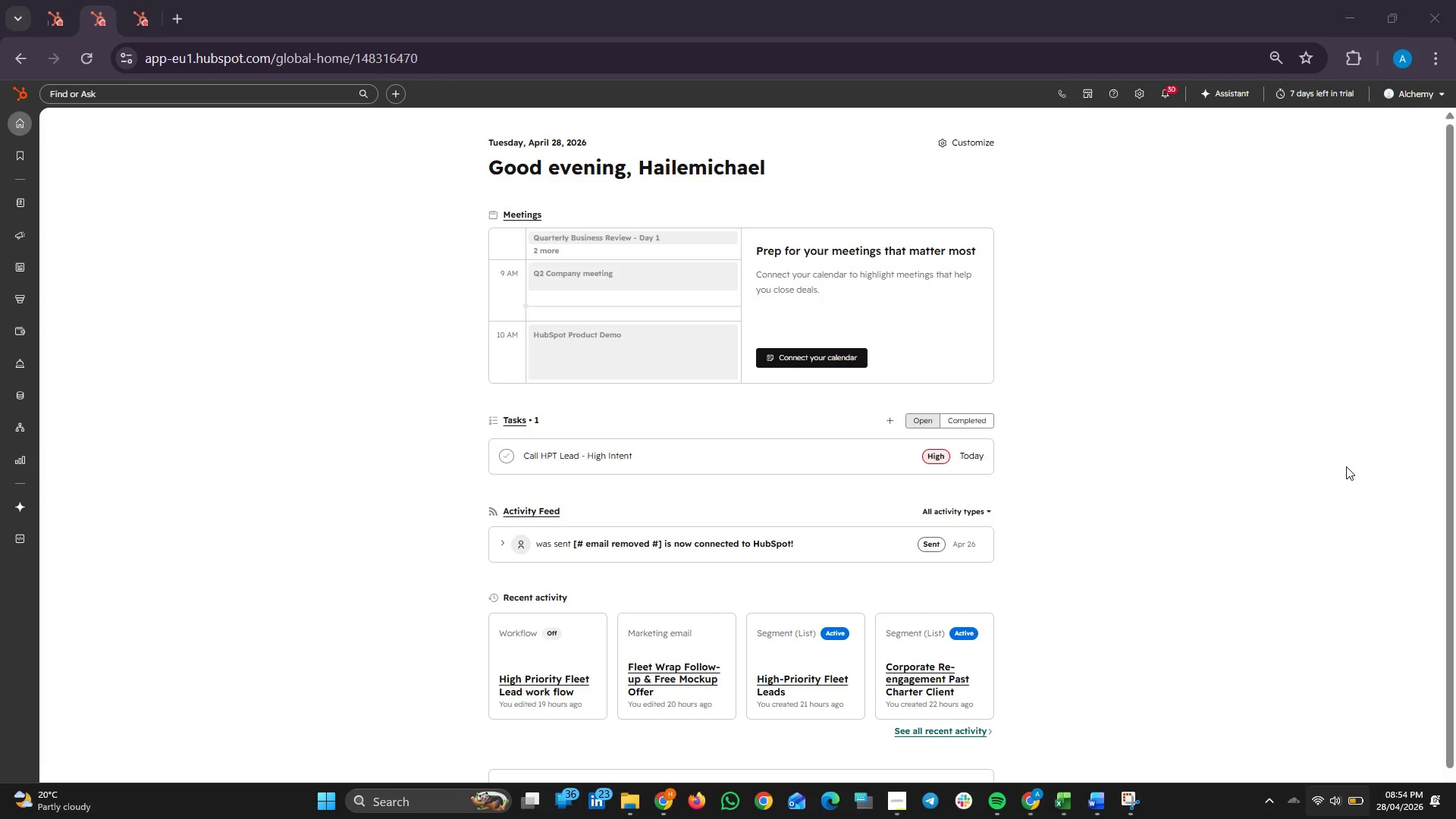 
left_click_drag(start_coordinate=[1354, 416], to_coordinate=[1354, 427])
 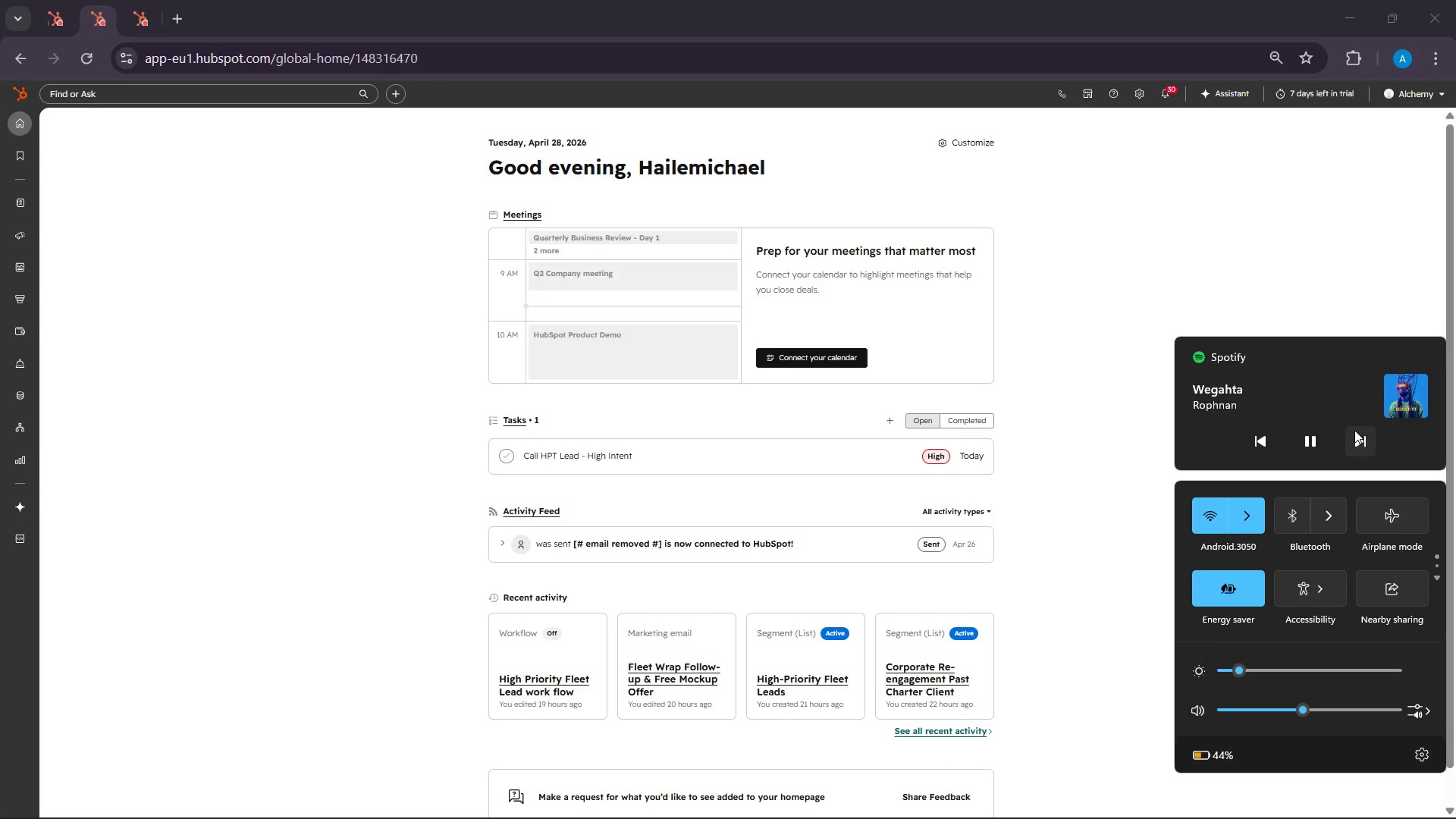 
double_click([1354, 430])
 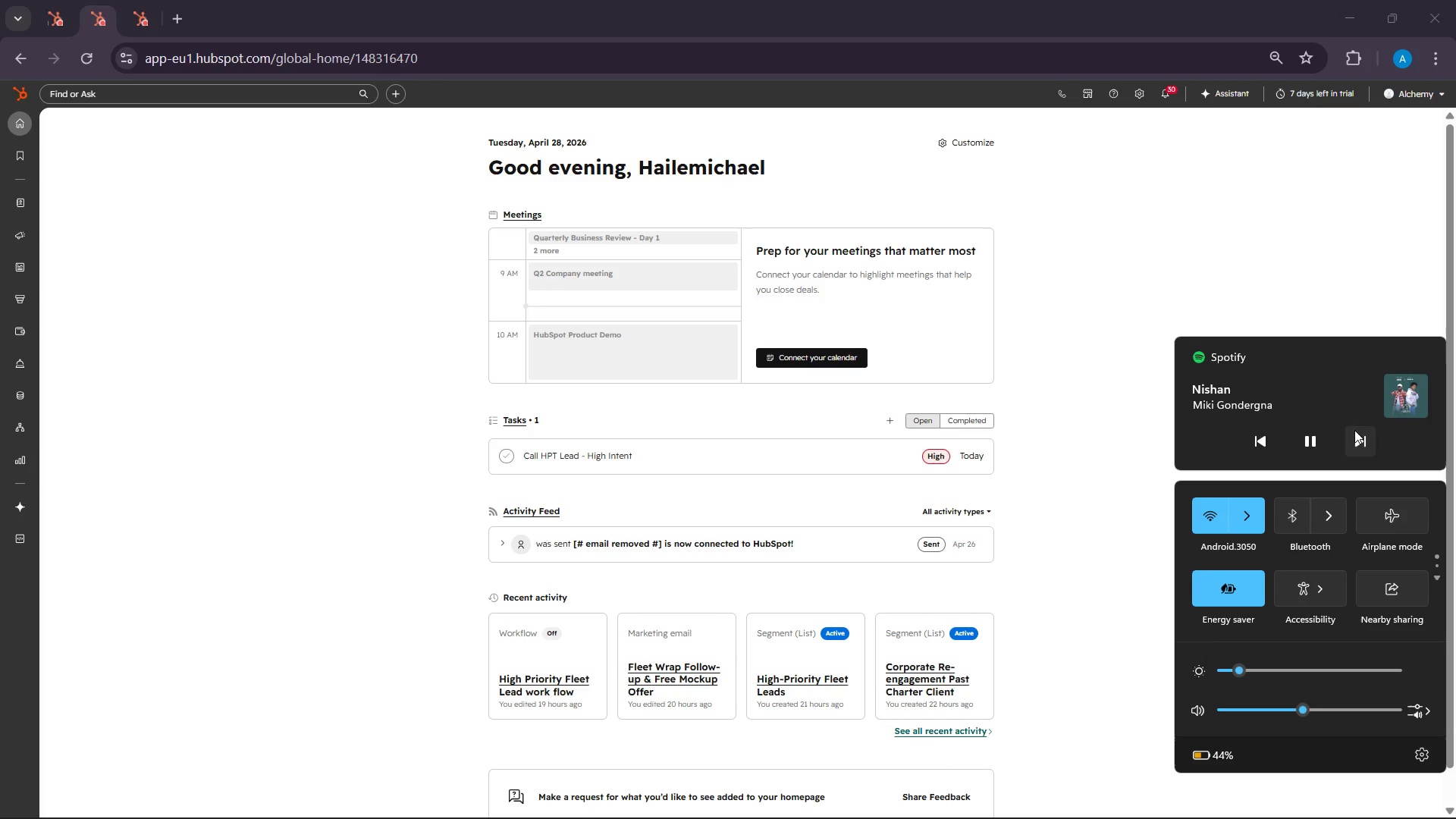 
left_click([1354, 430])
 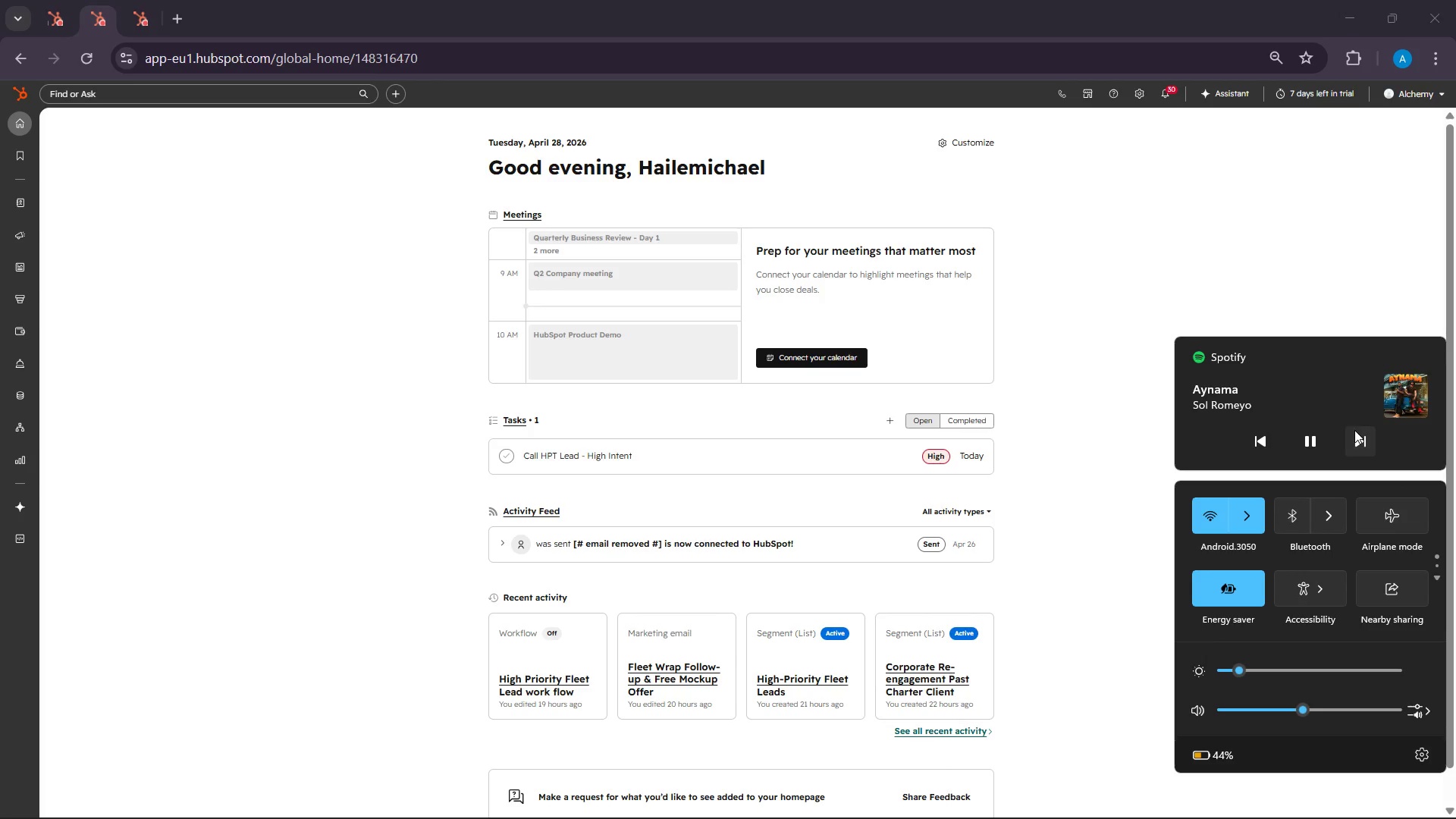 
left_click([1354, 430])
 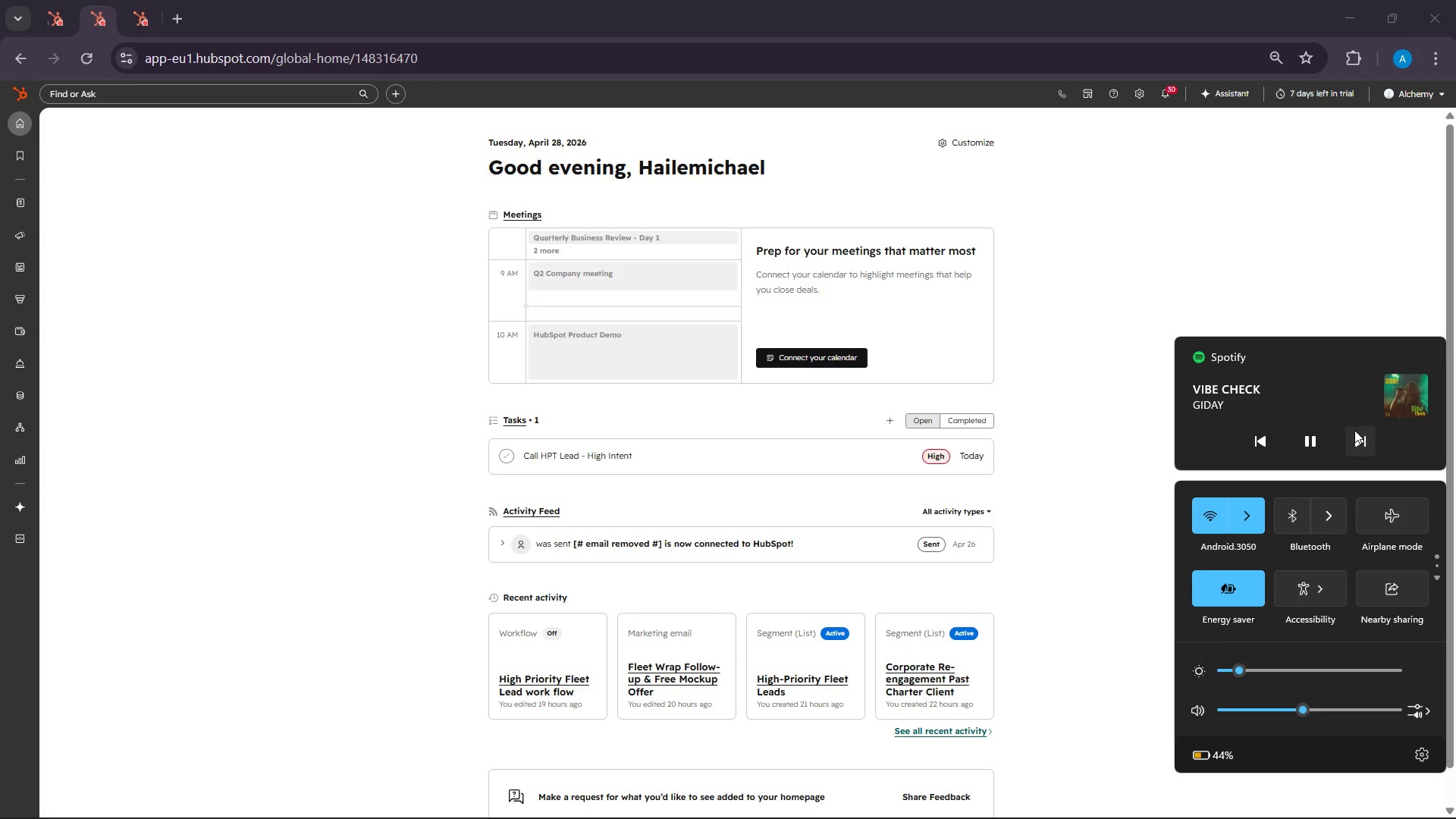 
left_click([1354, 430])
 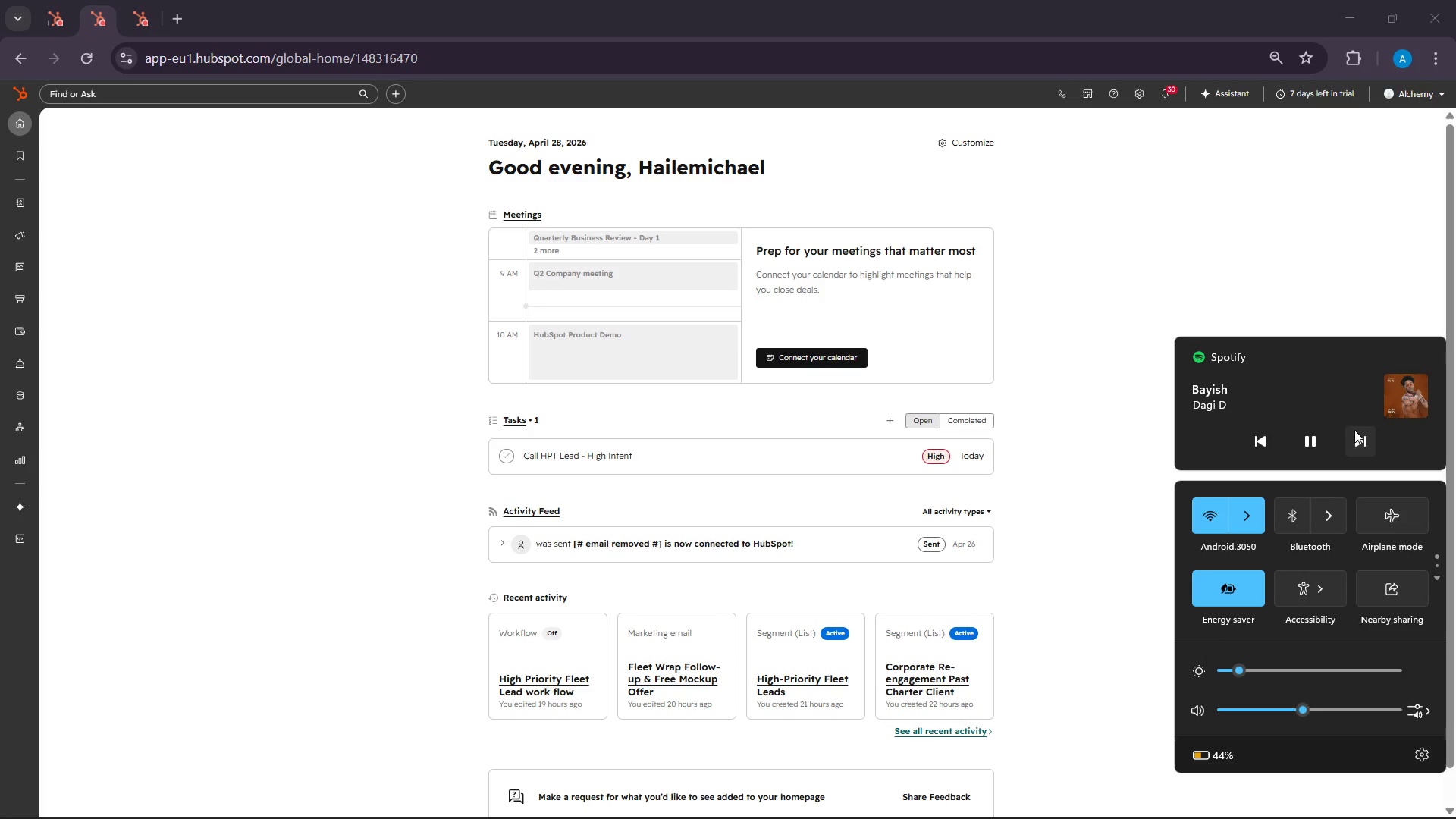 
left_click([1354, 430])
 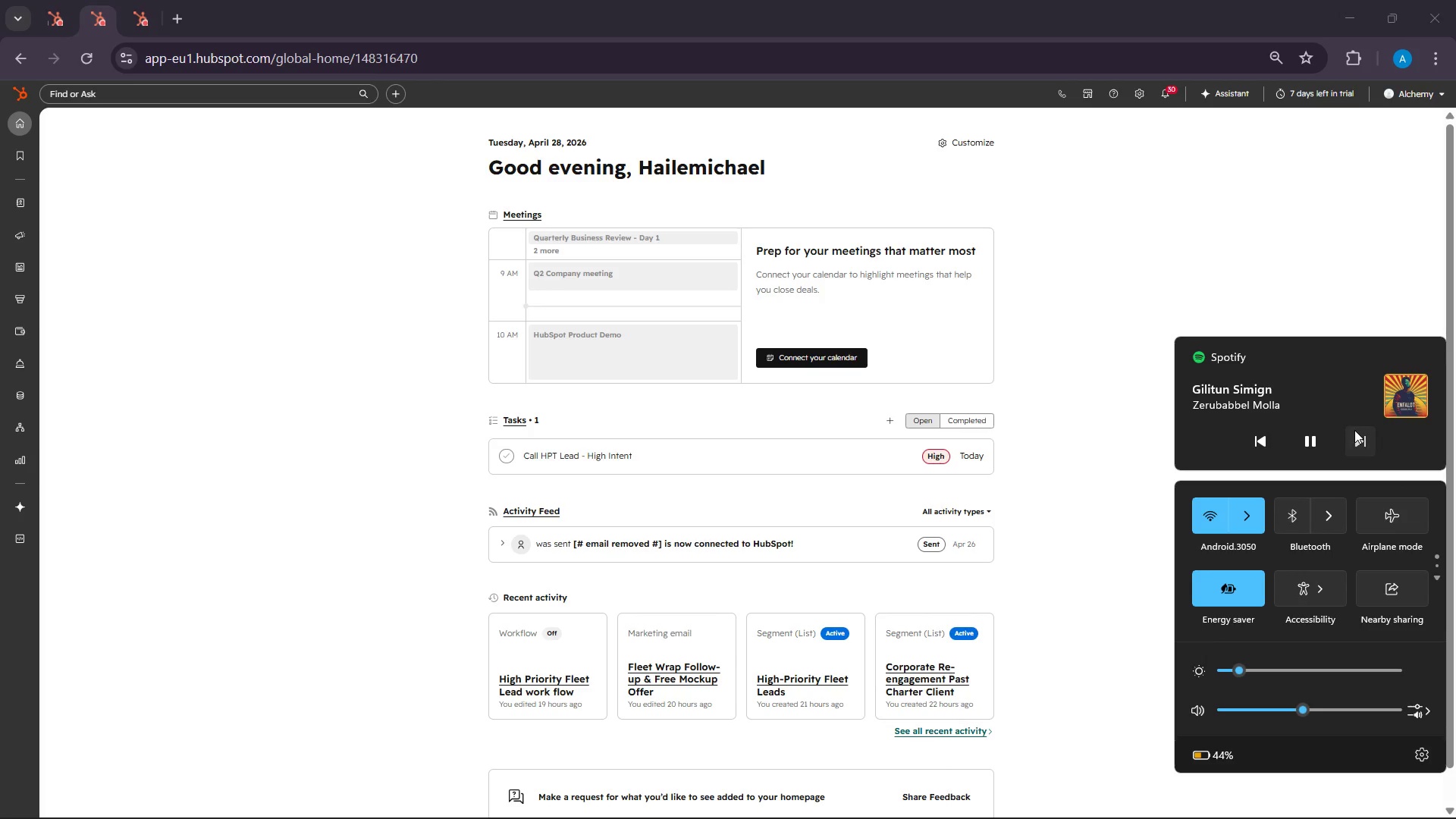 
left_click([1354, 430])
 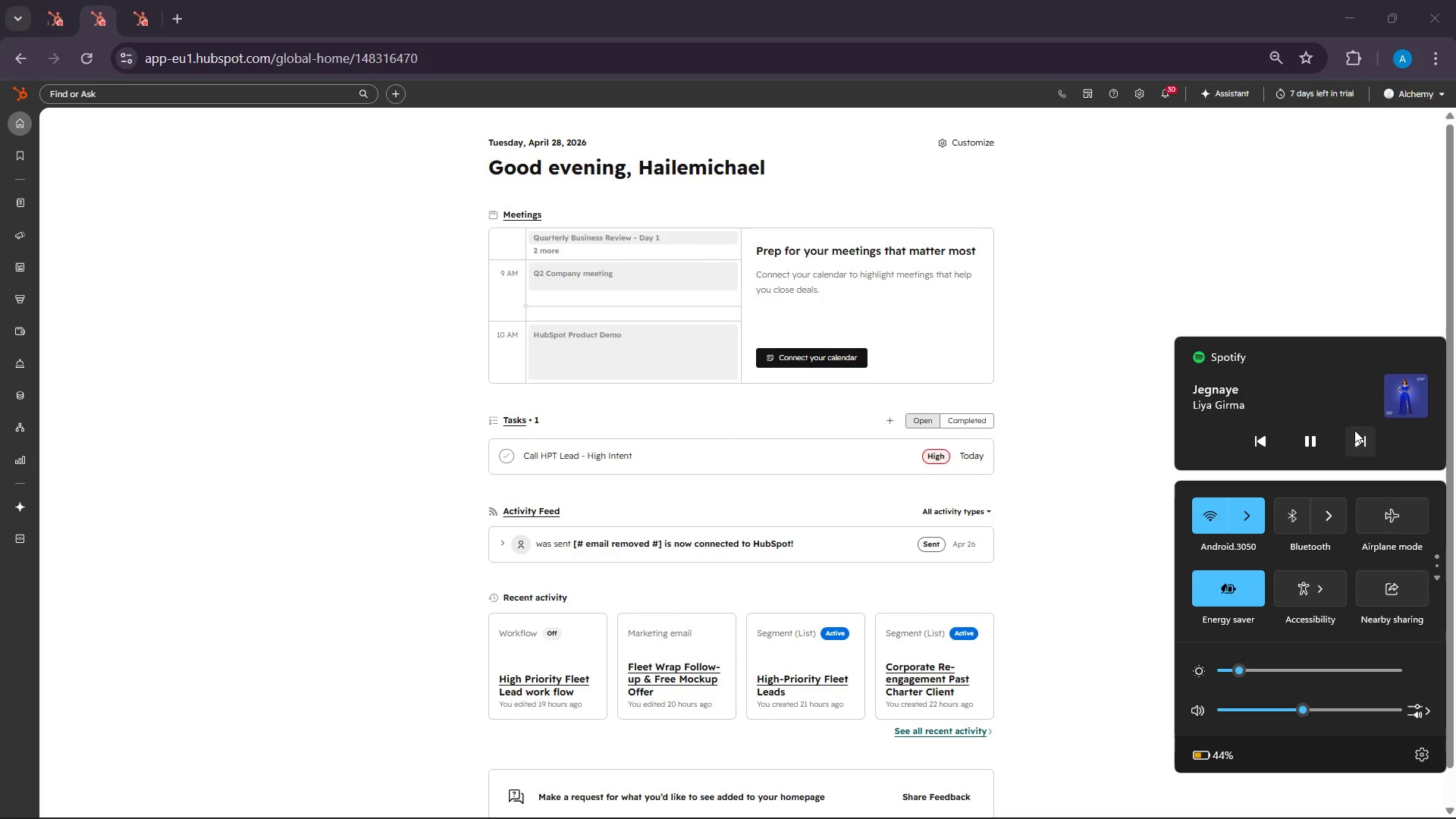 
left_click([1354, 430])
 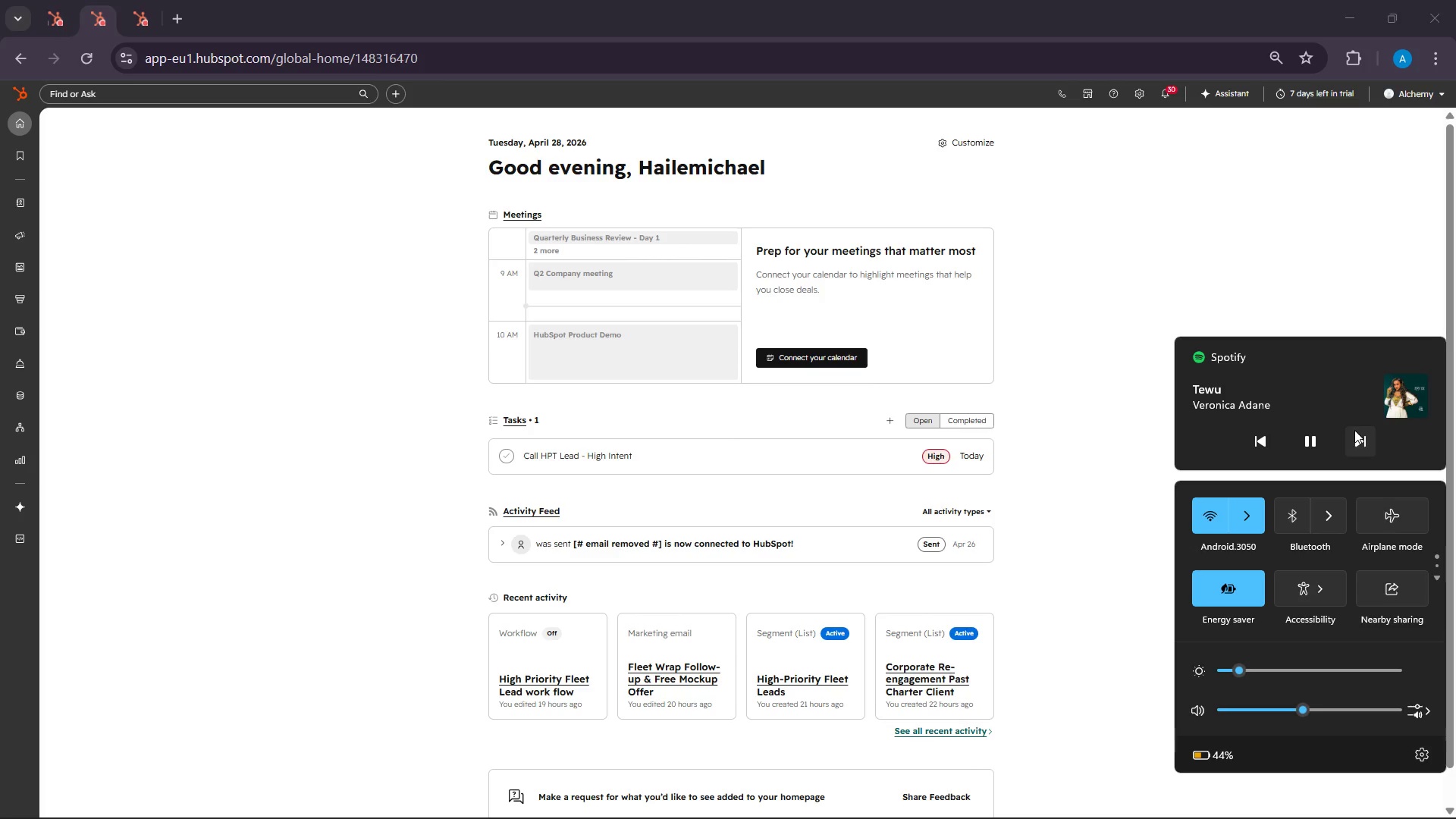 
left_click([1354, 430])
 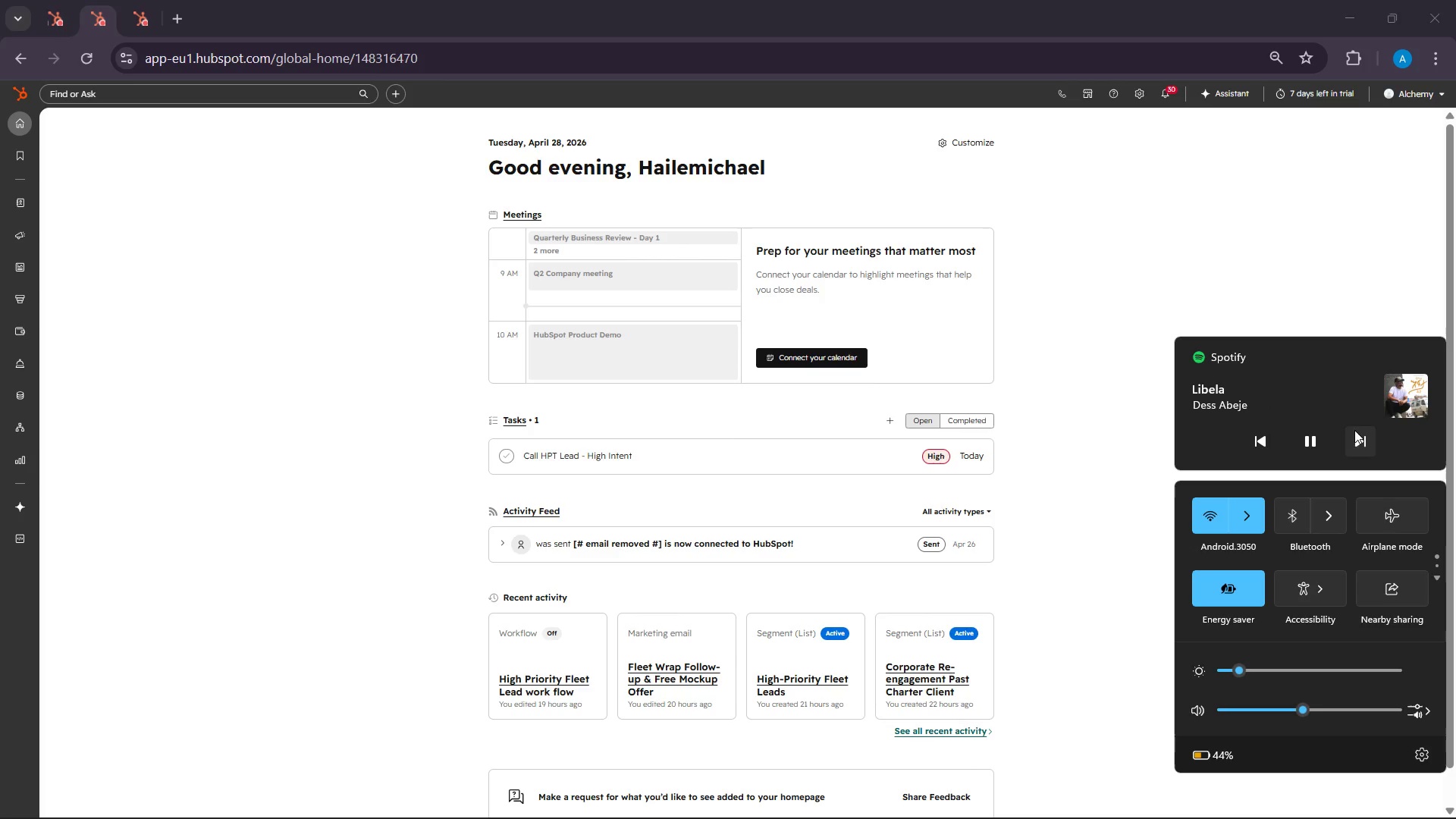 
left_click([1354, 430])
 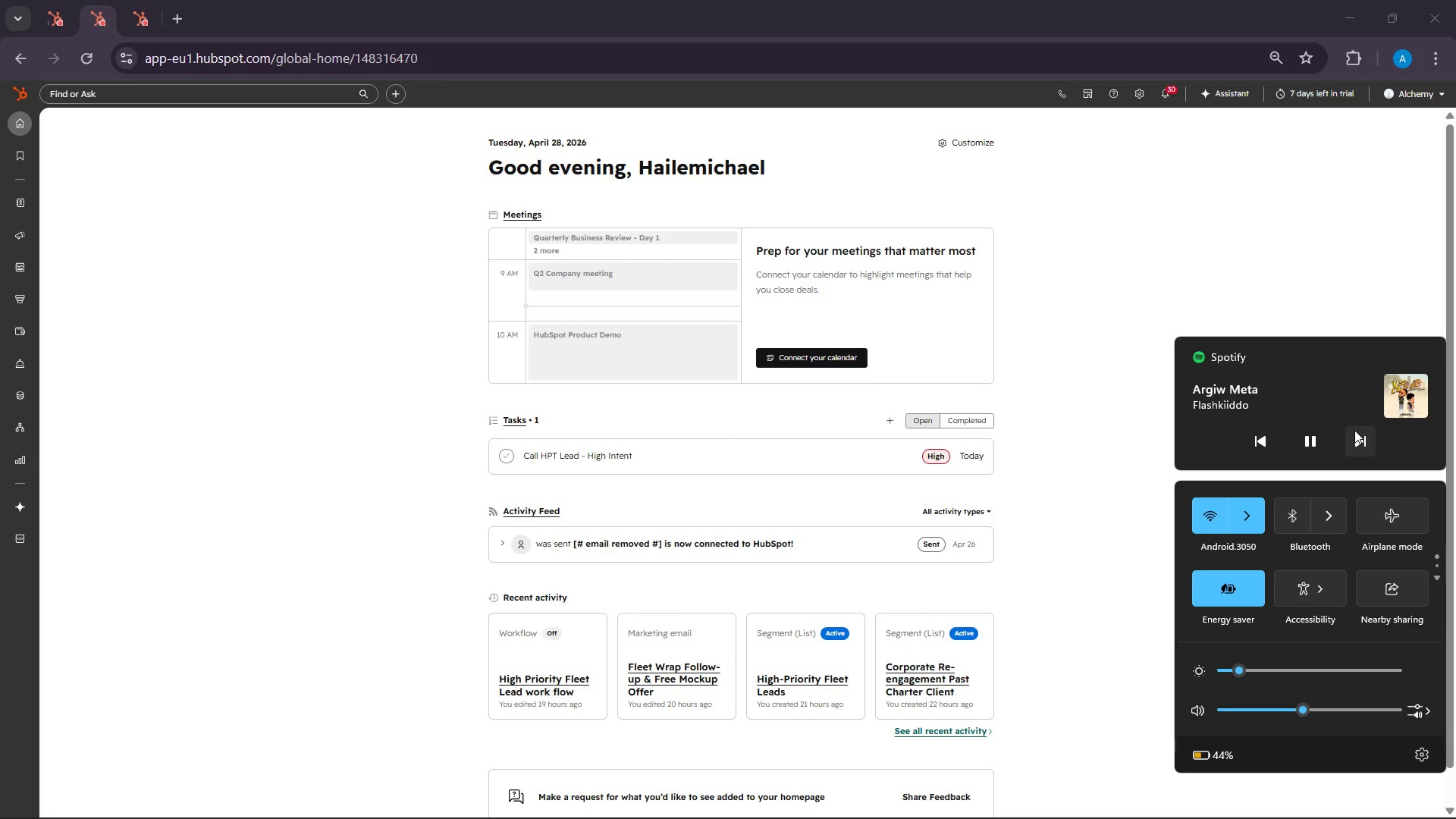 
left_click([1354, 430])
 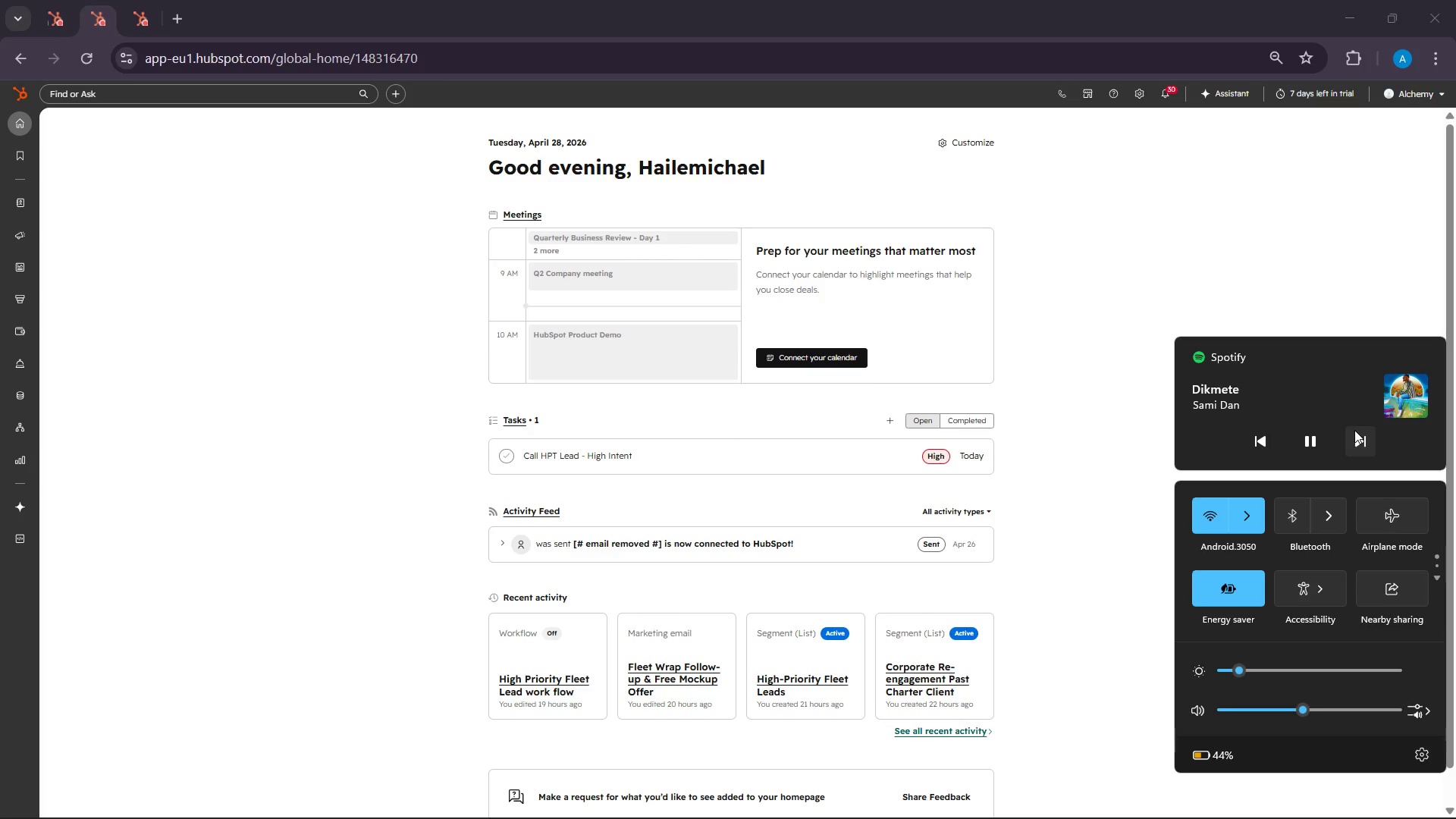 
left_click([1354, 430])
 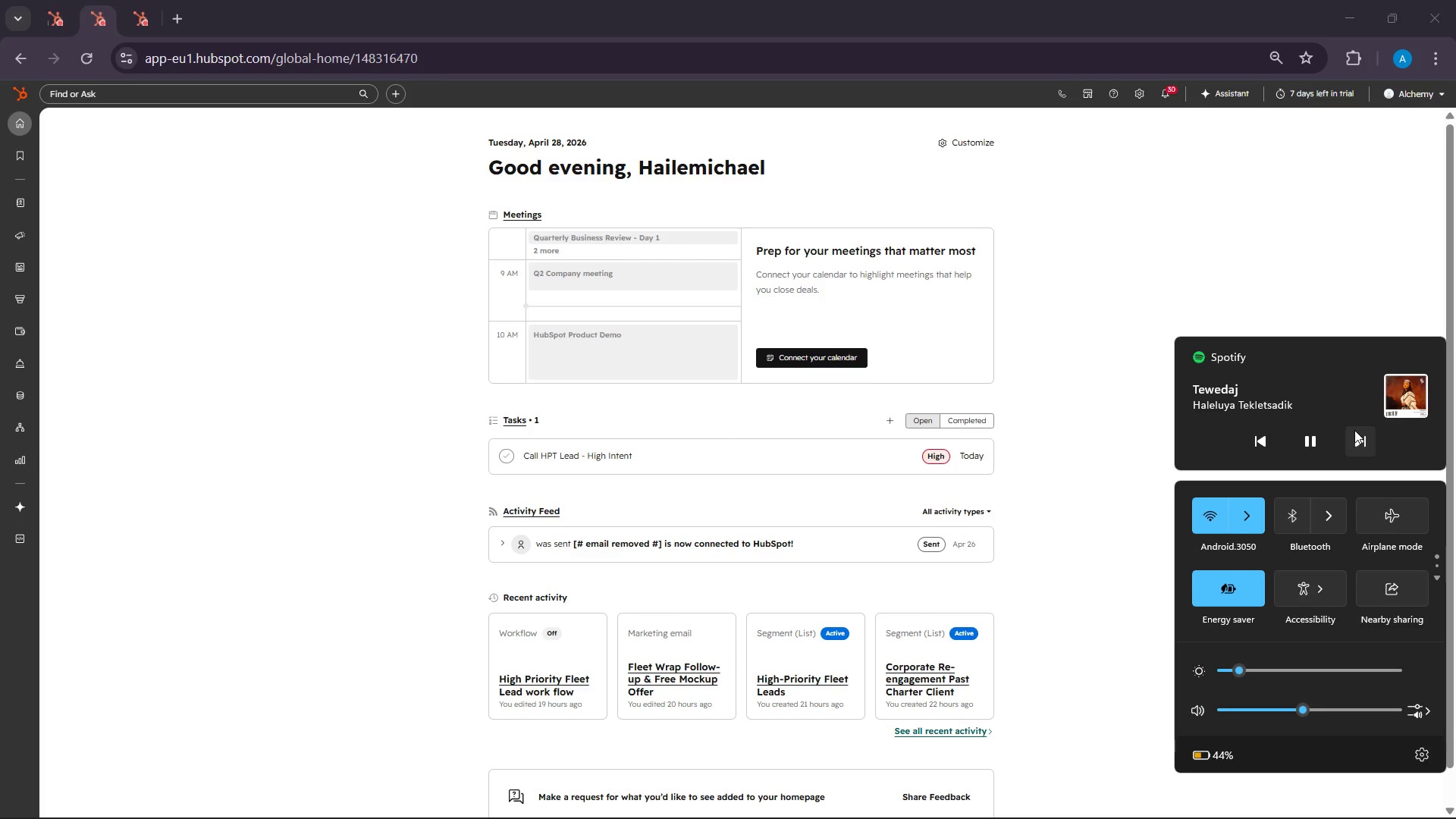 
left_click([1354, 430])
 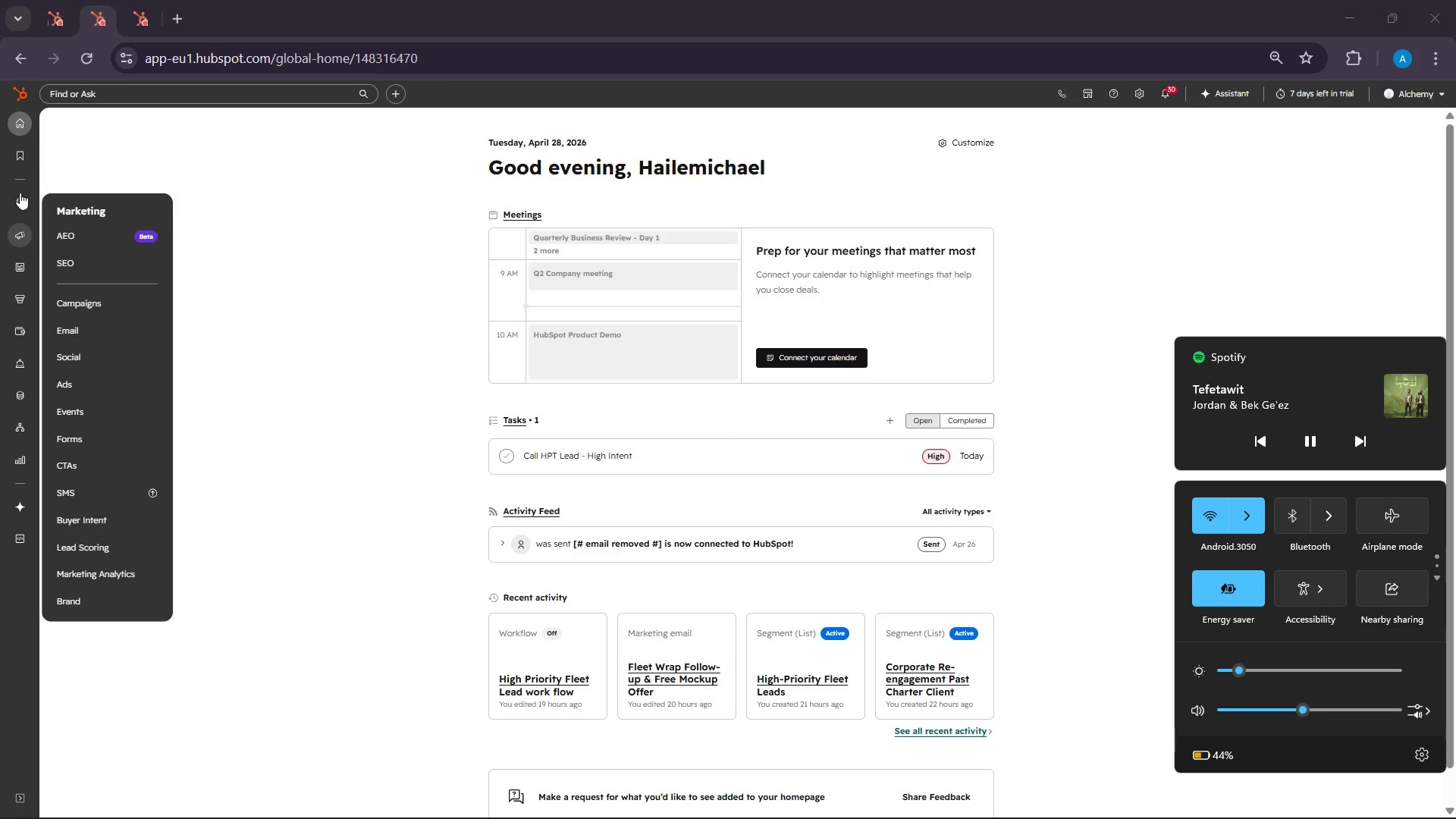 
wait(6.38)
 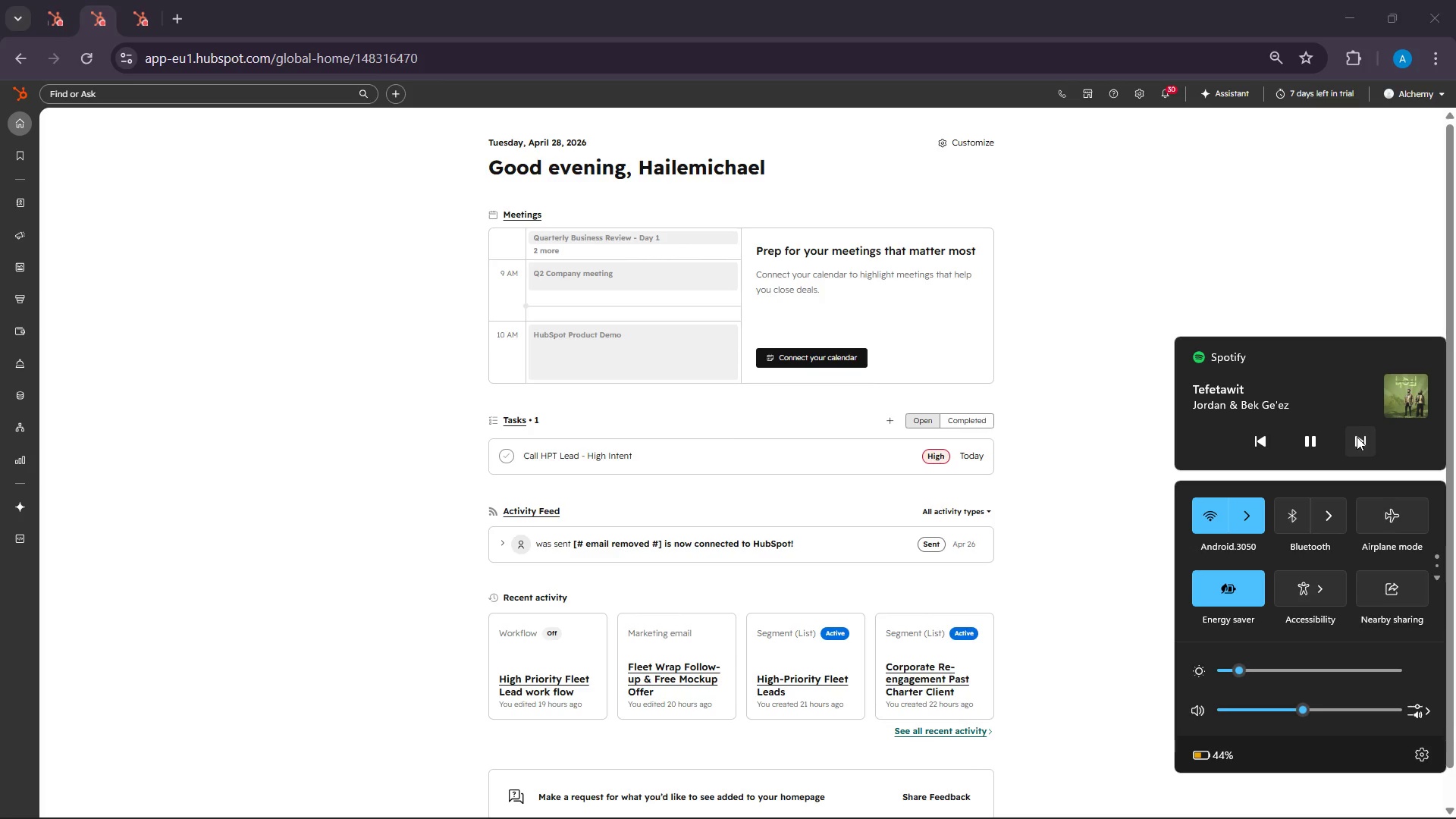 
left_click([111, 353])
 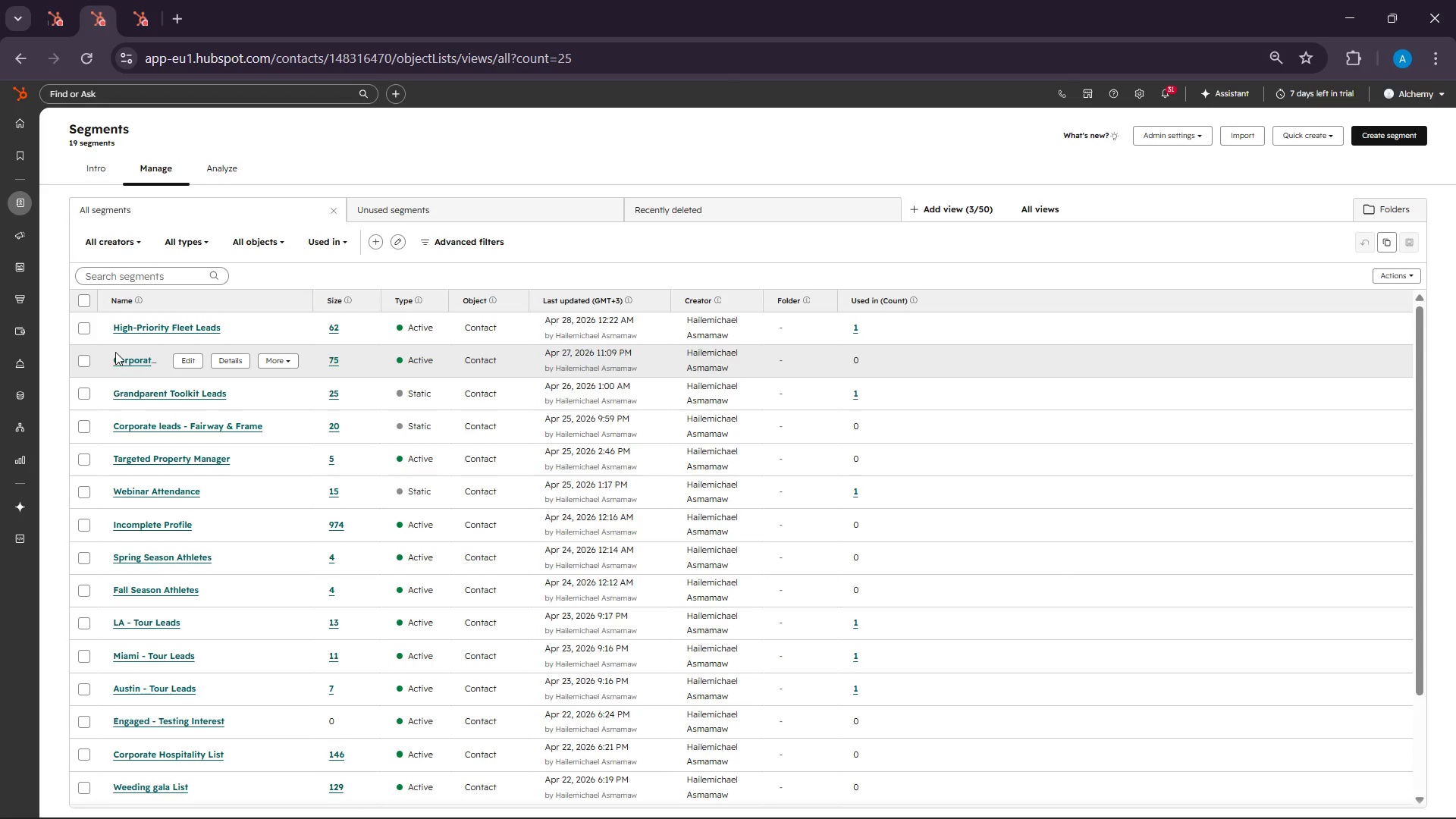 
wait(90.36)
 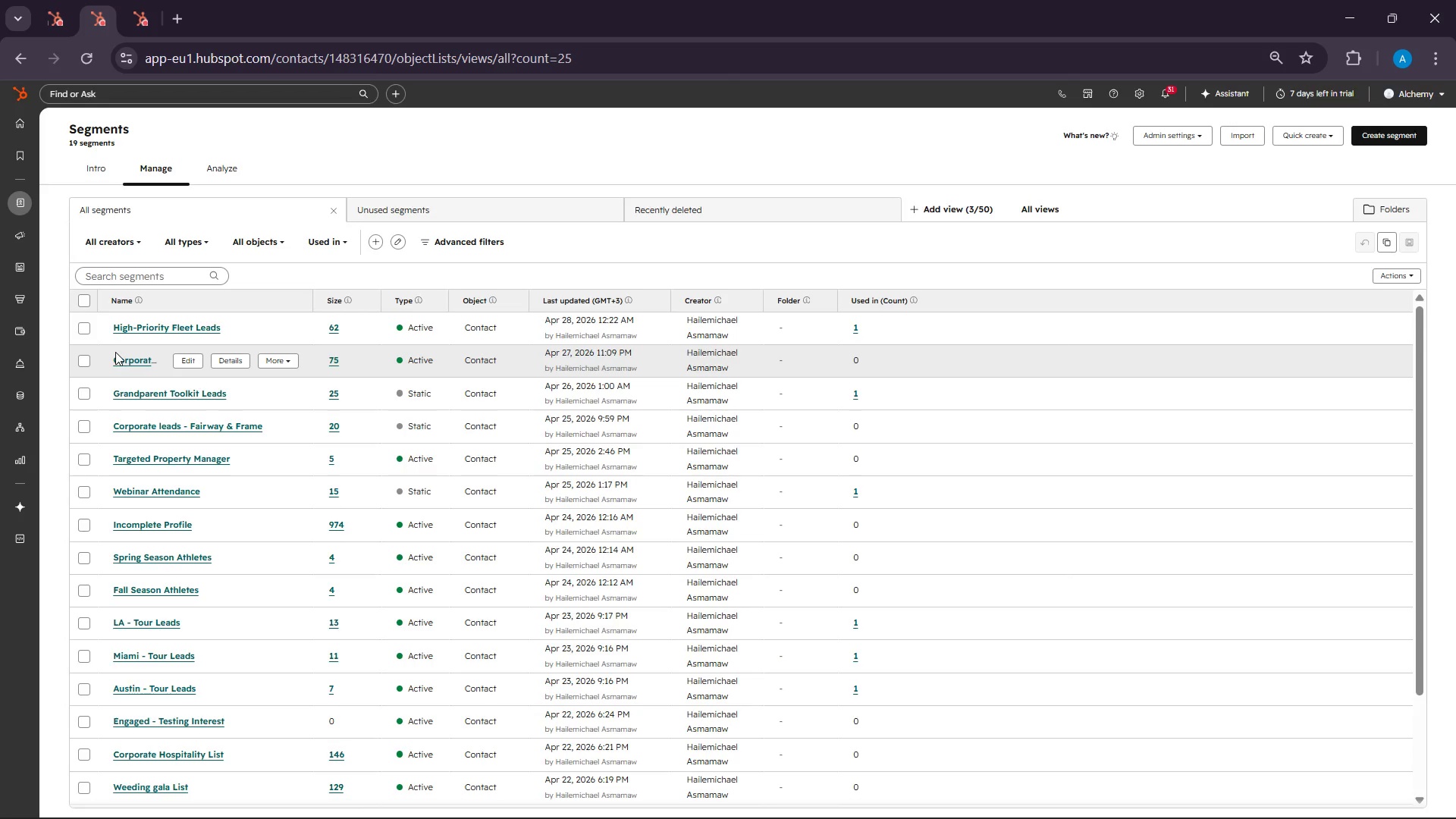 
mouse_move([268, 587])
 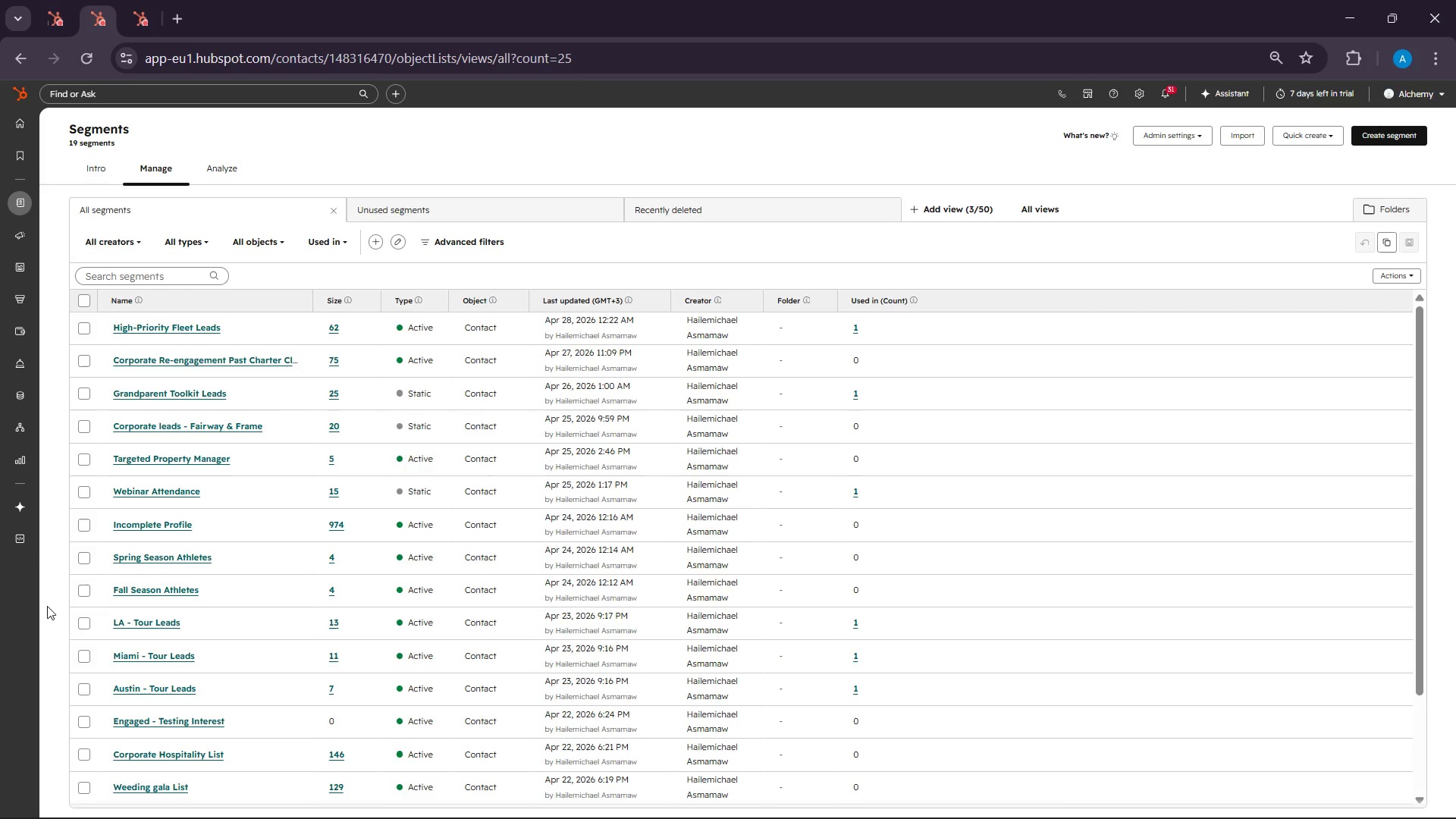 
wait(20.27)
 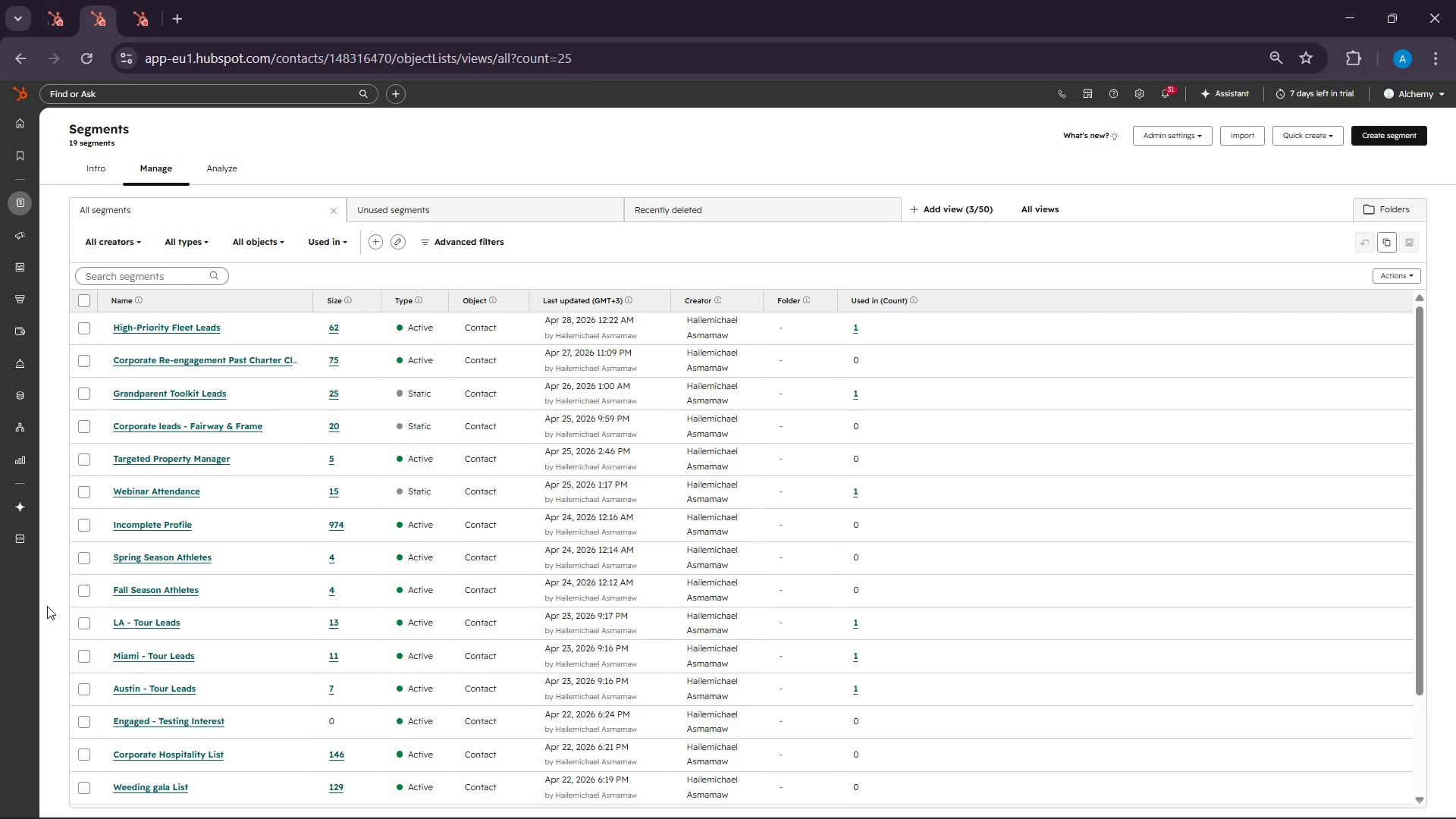 
left_click([1395, 115])
 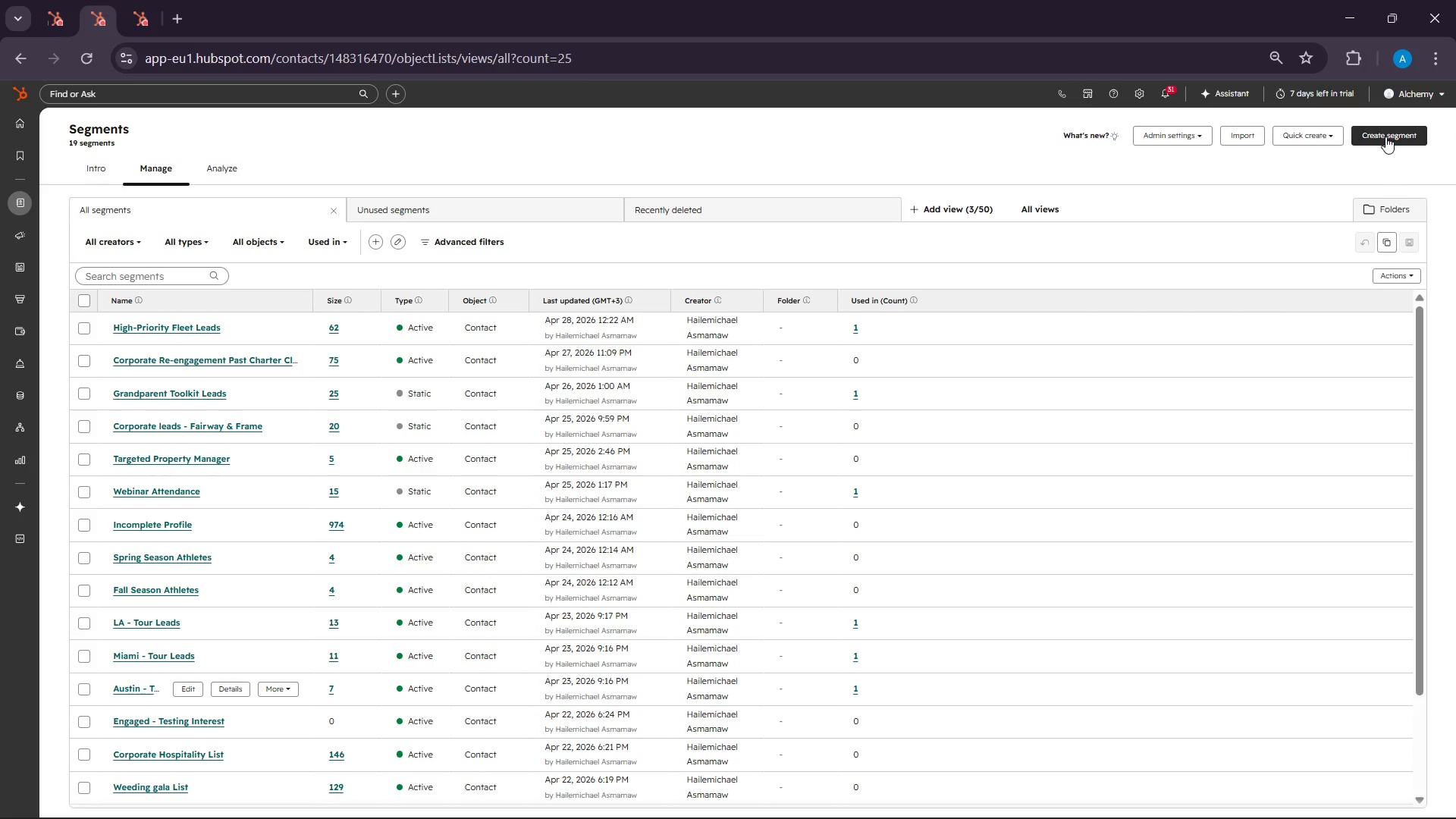 
double_click([1385, 136])
 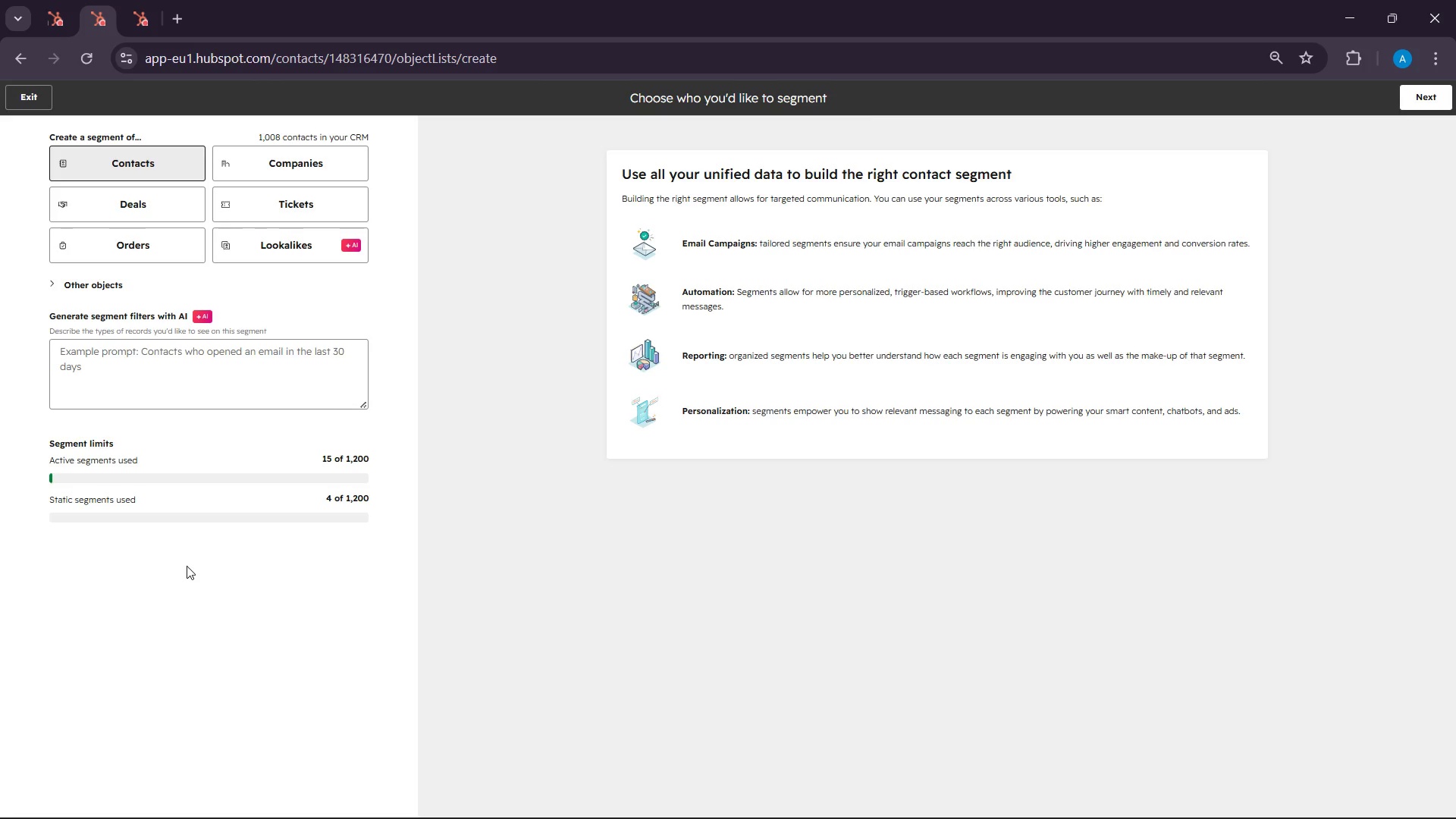 
wait(17.34)
 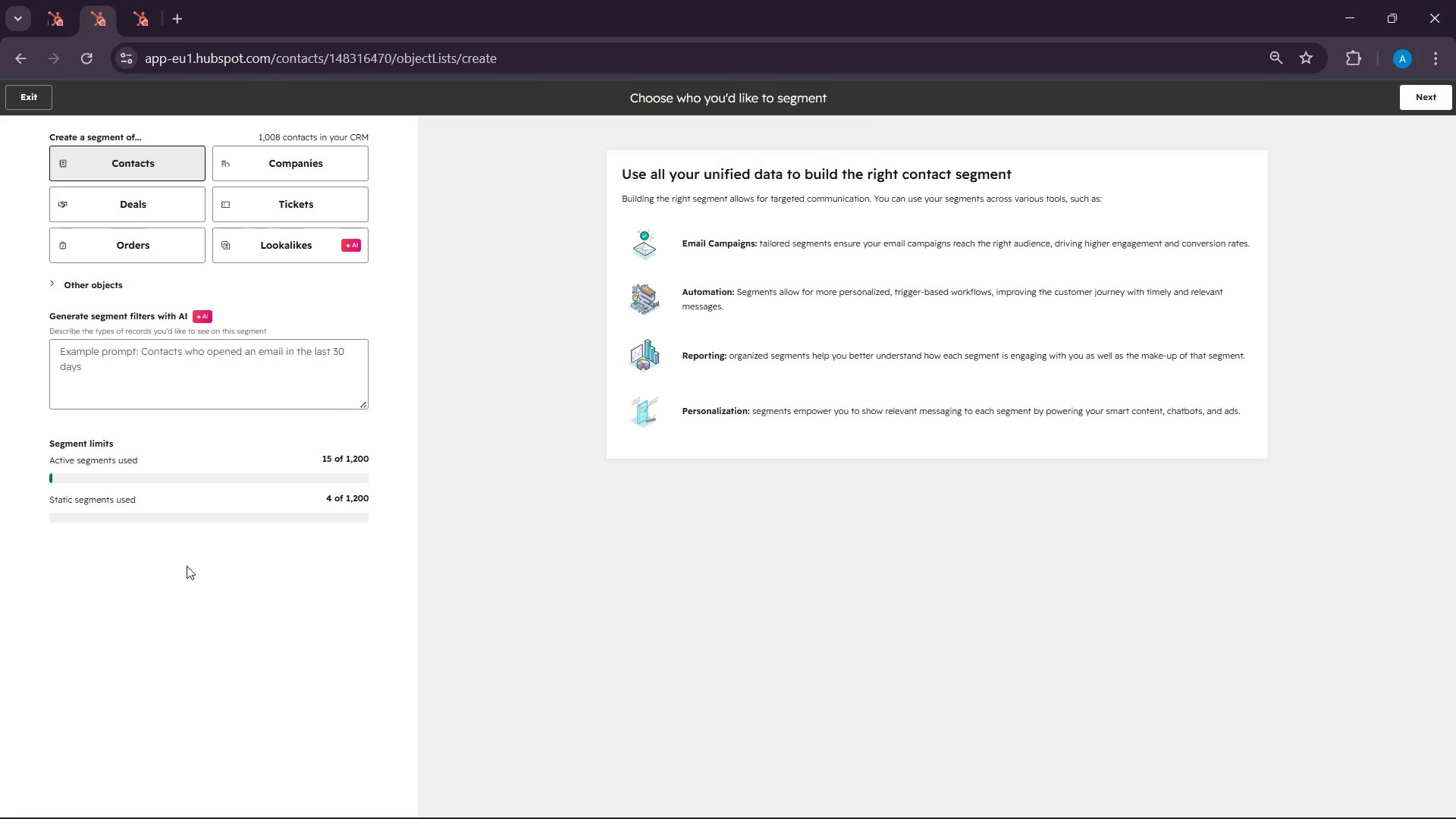 
left_click([1417, 87])
 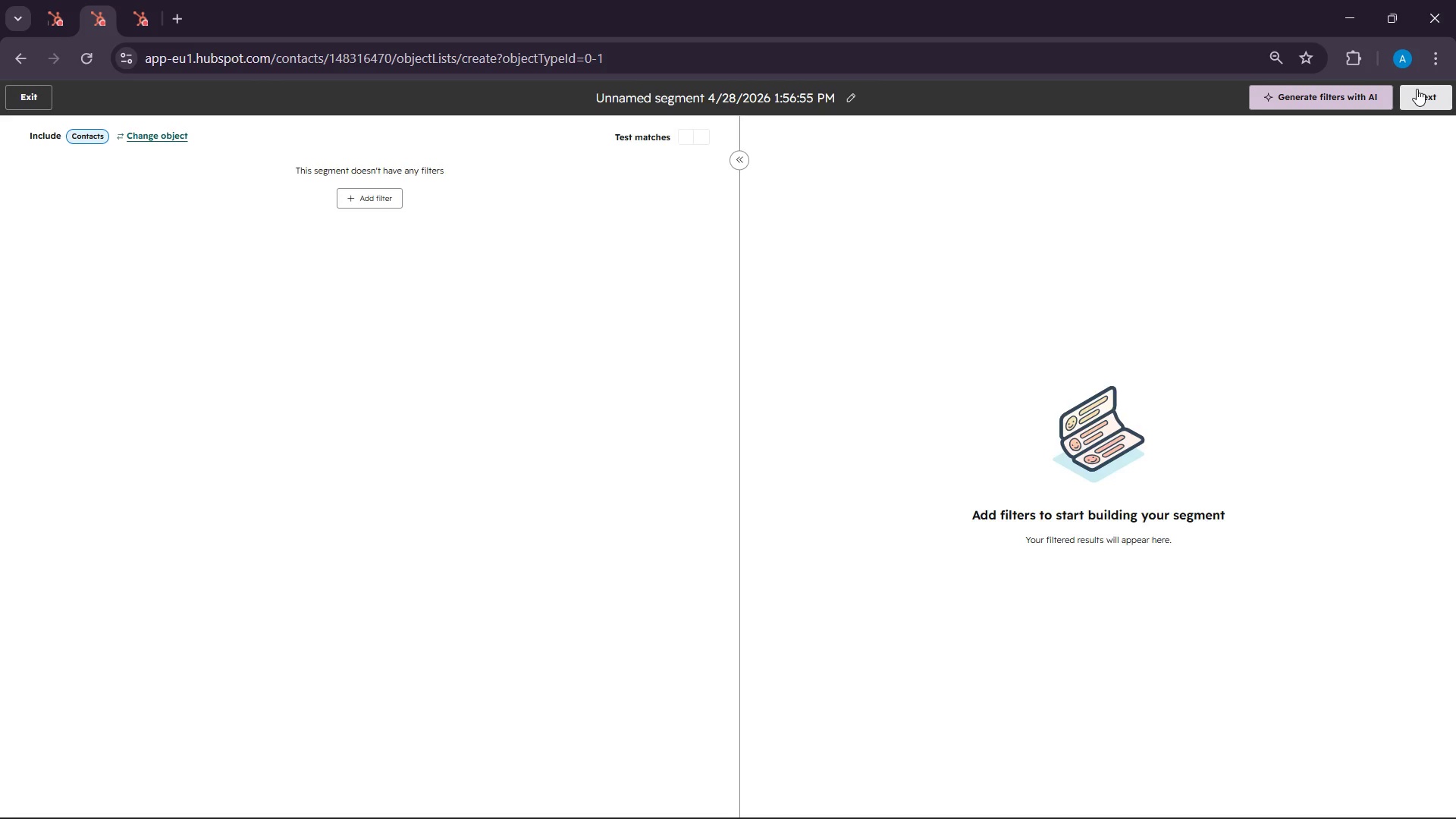 
wait(17.25)
 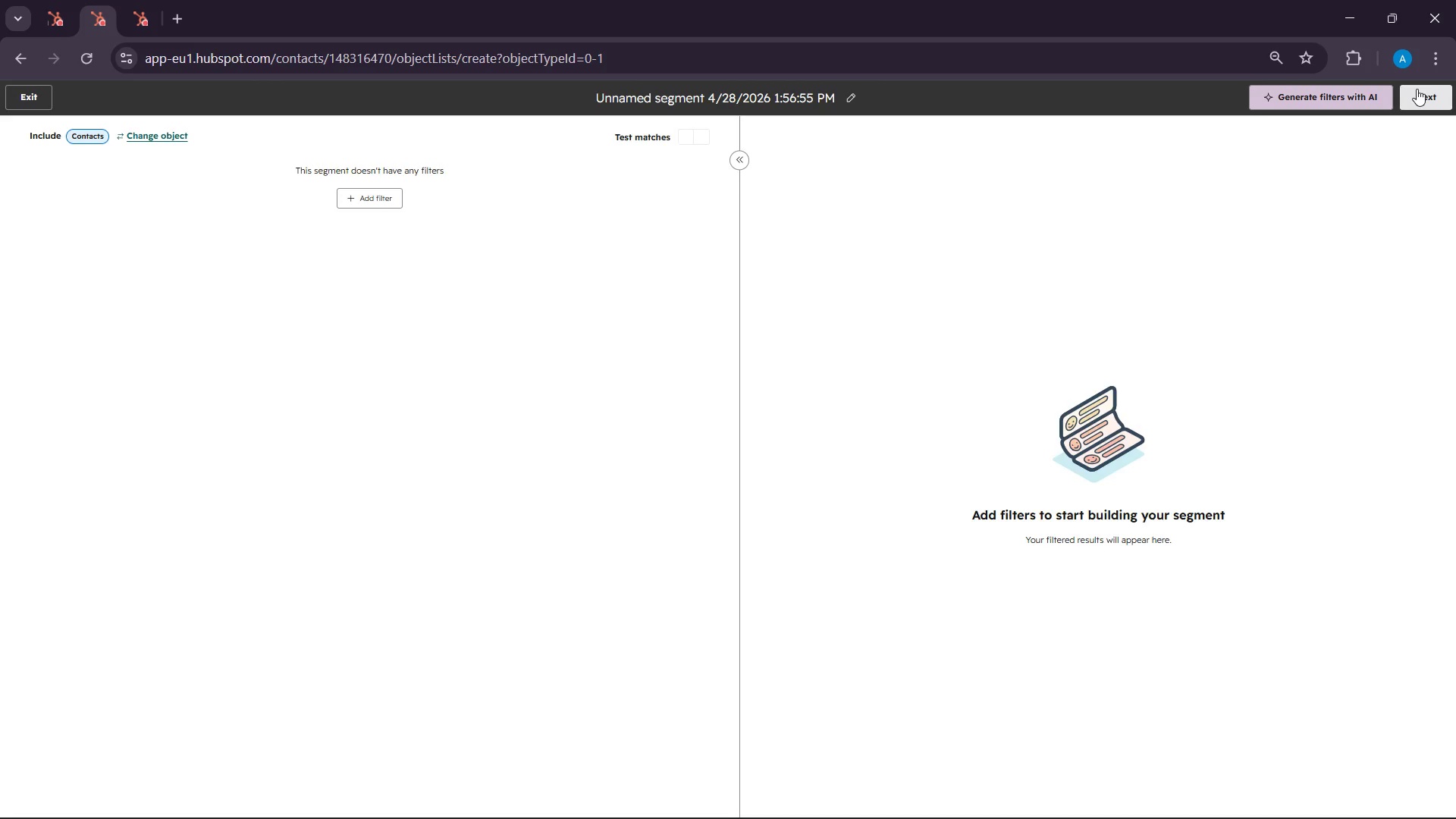 
left_click([843, 89])
 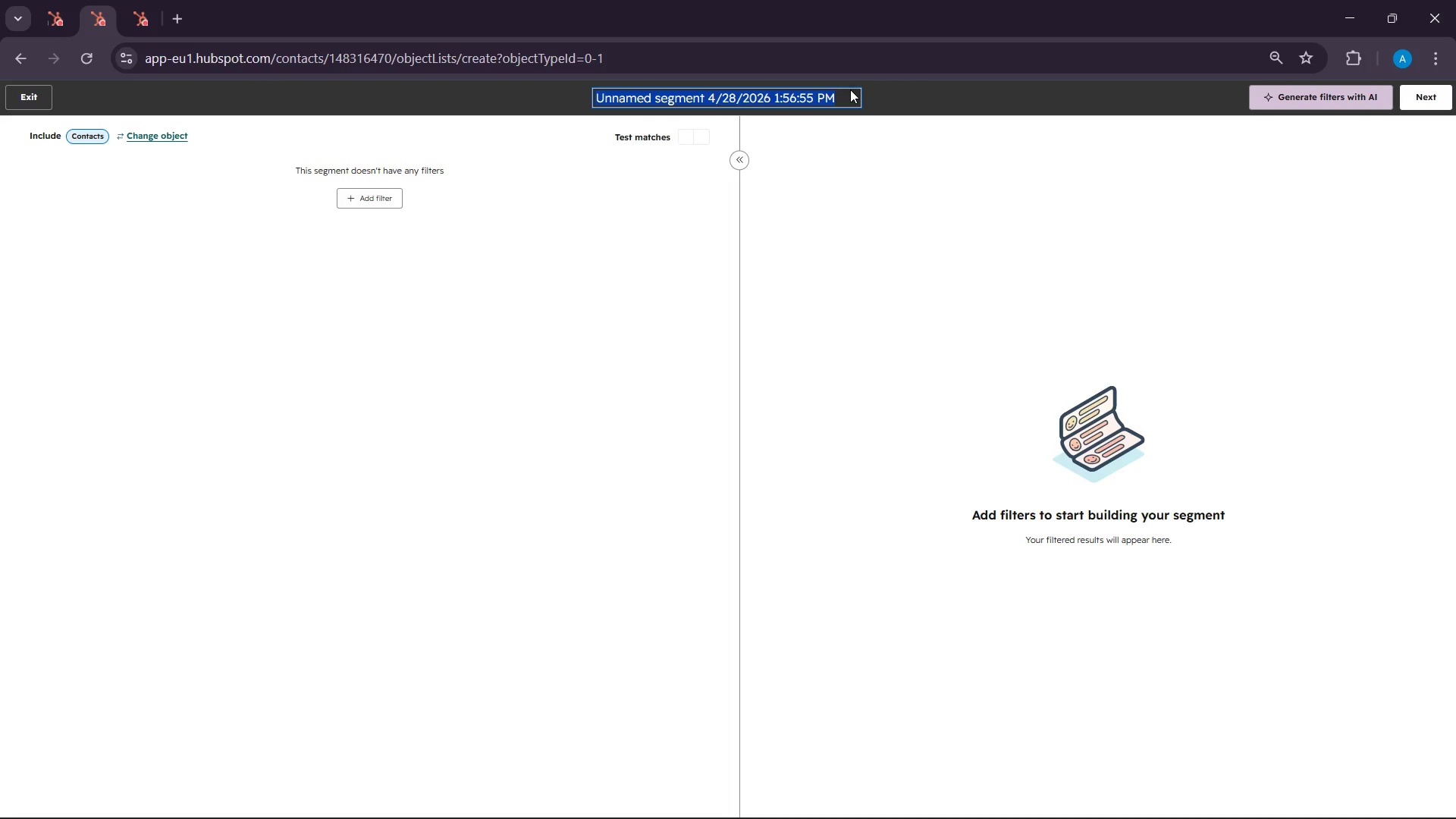 
wait(7.06)
 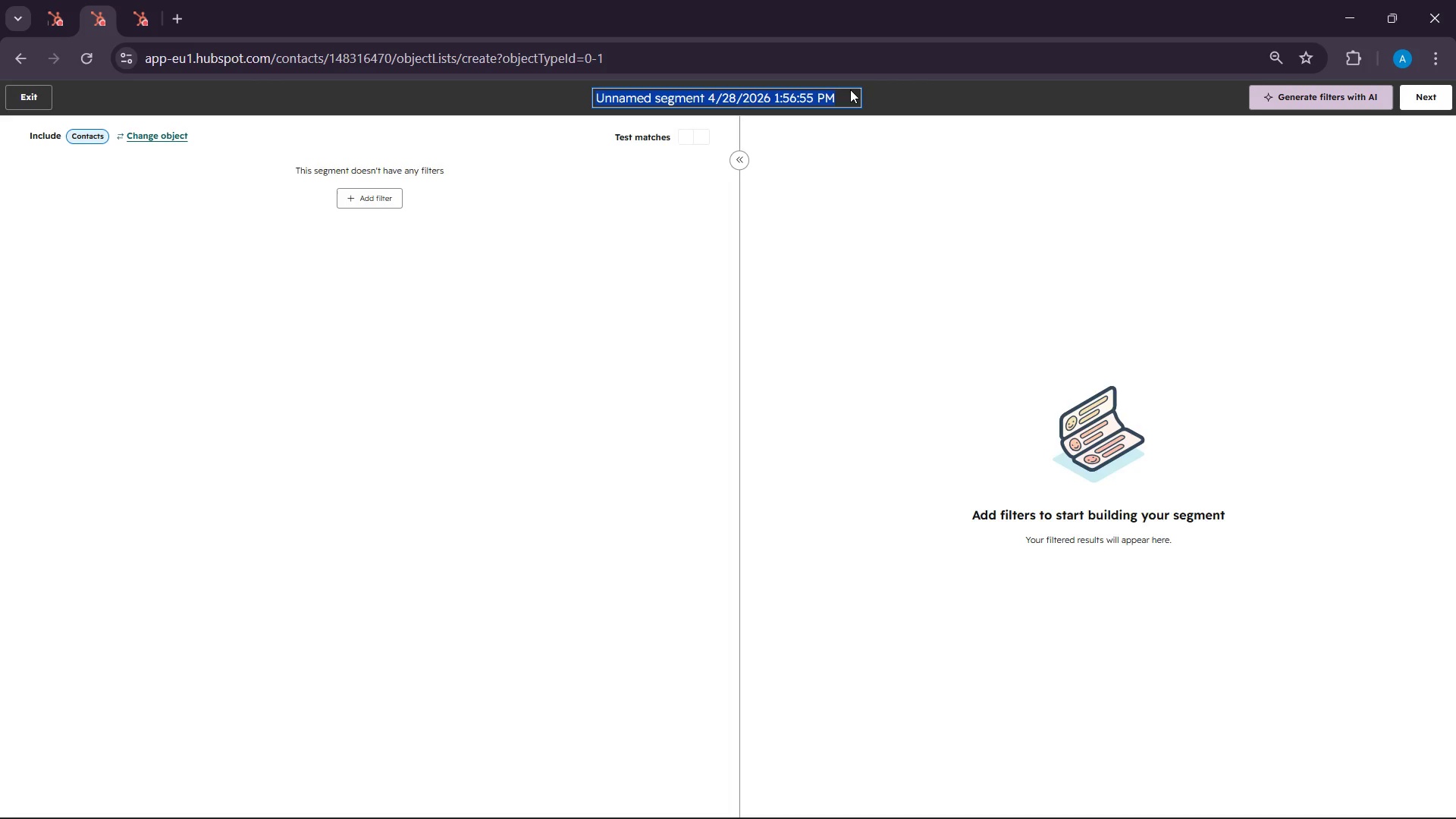 
type(List 1 : Highn )
key(Backspace)
key(Backspace)
 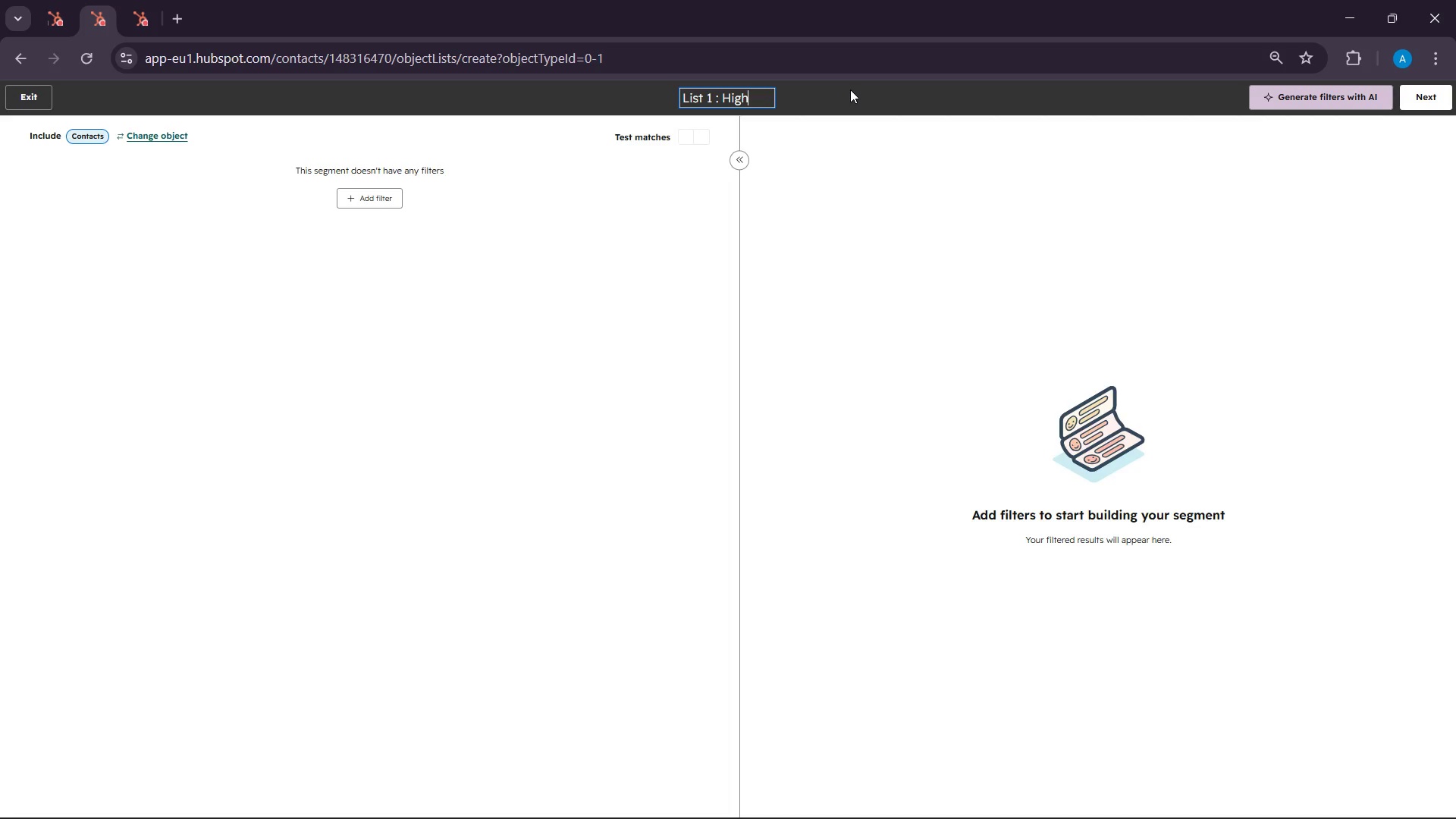 
left_click([877, 802])
 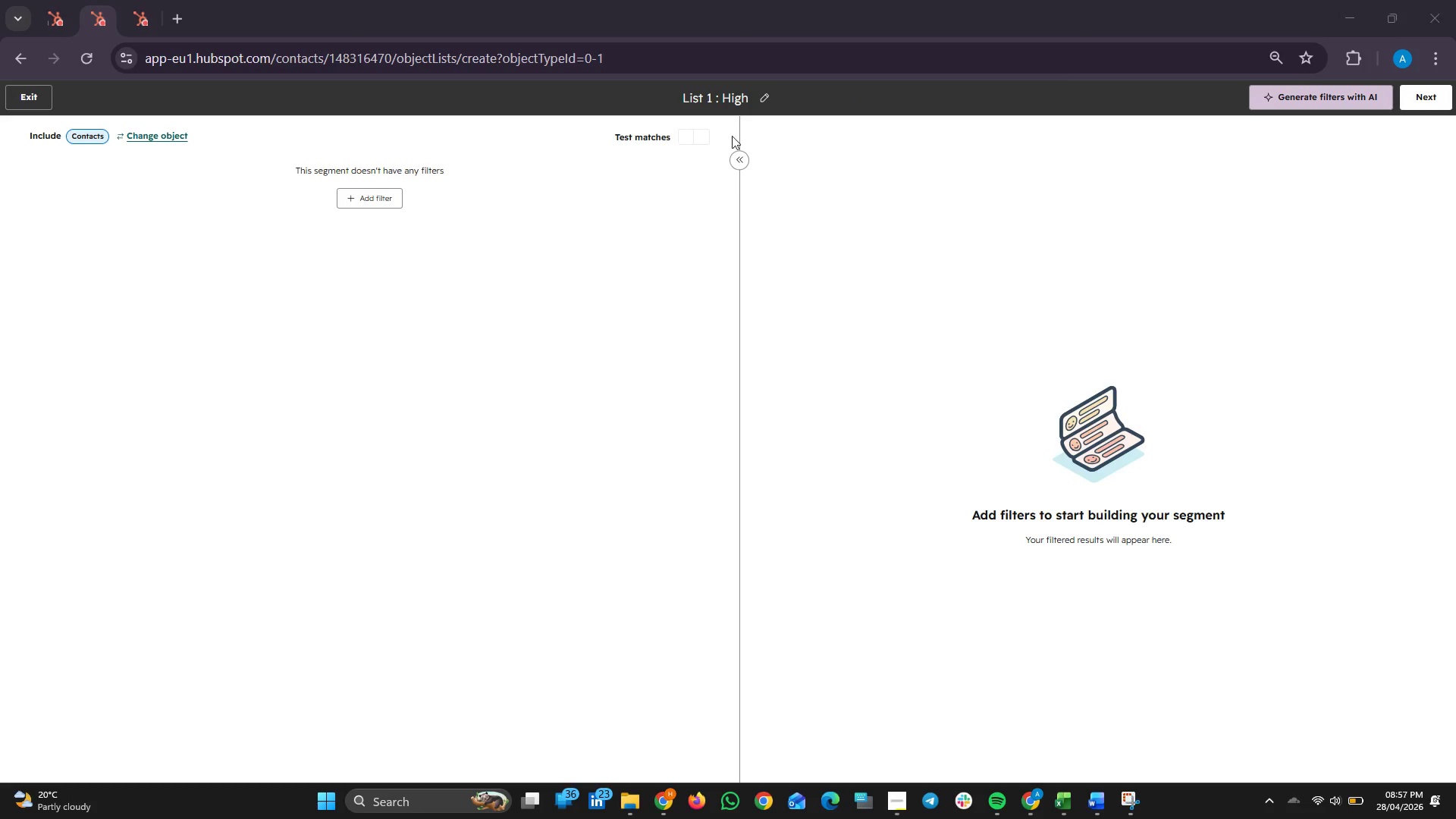 
left_click([750, 103])
 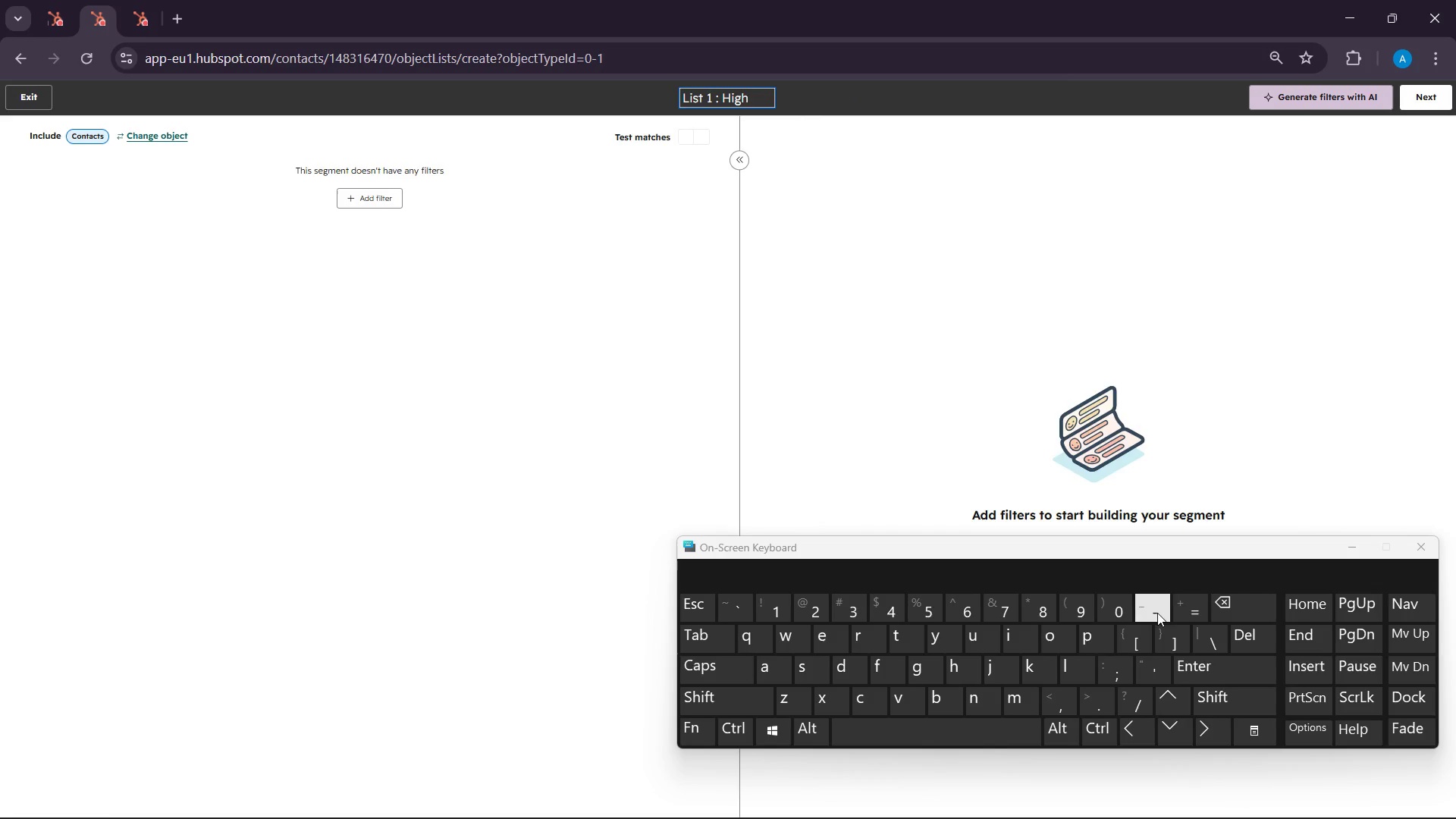 
key(Minus)
 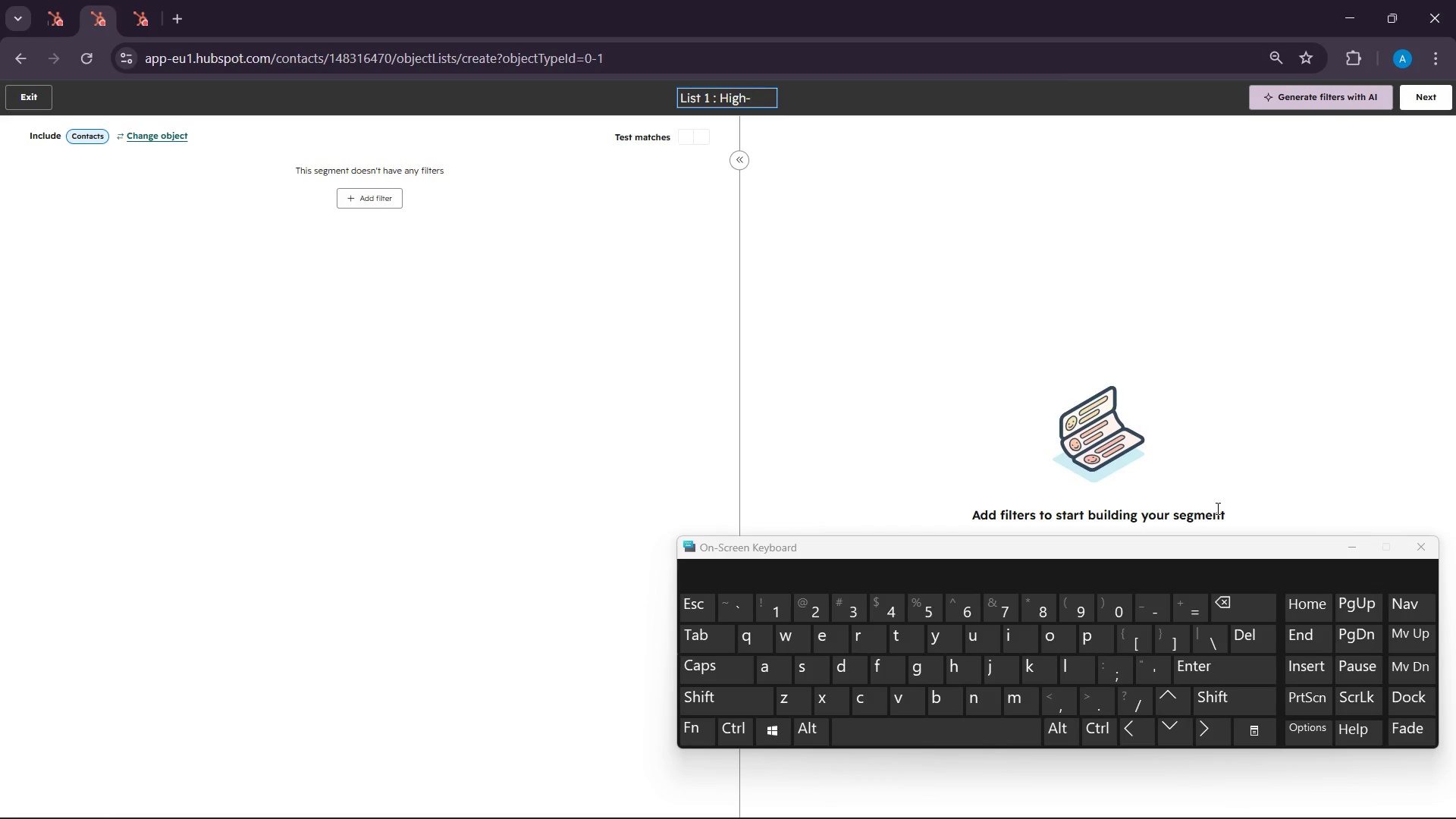 
key(Shift+ShiftLeft)
 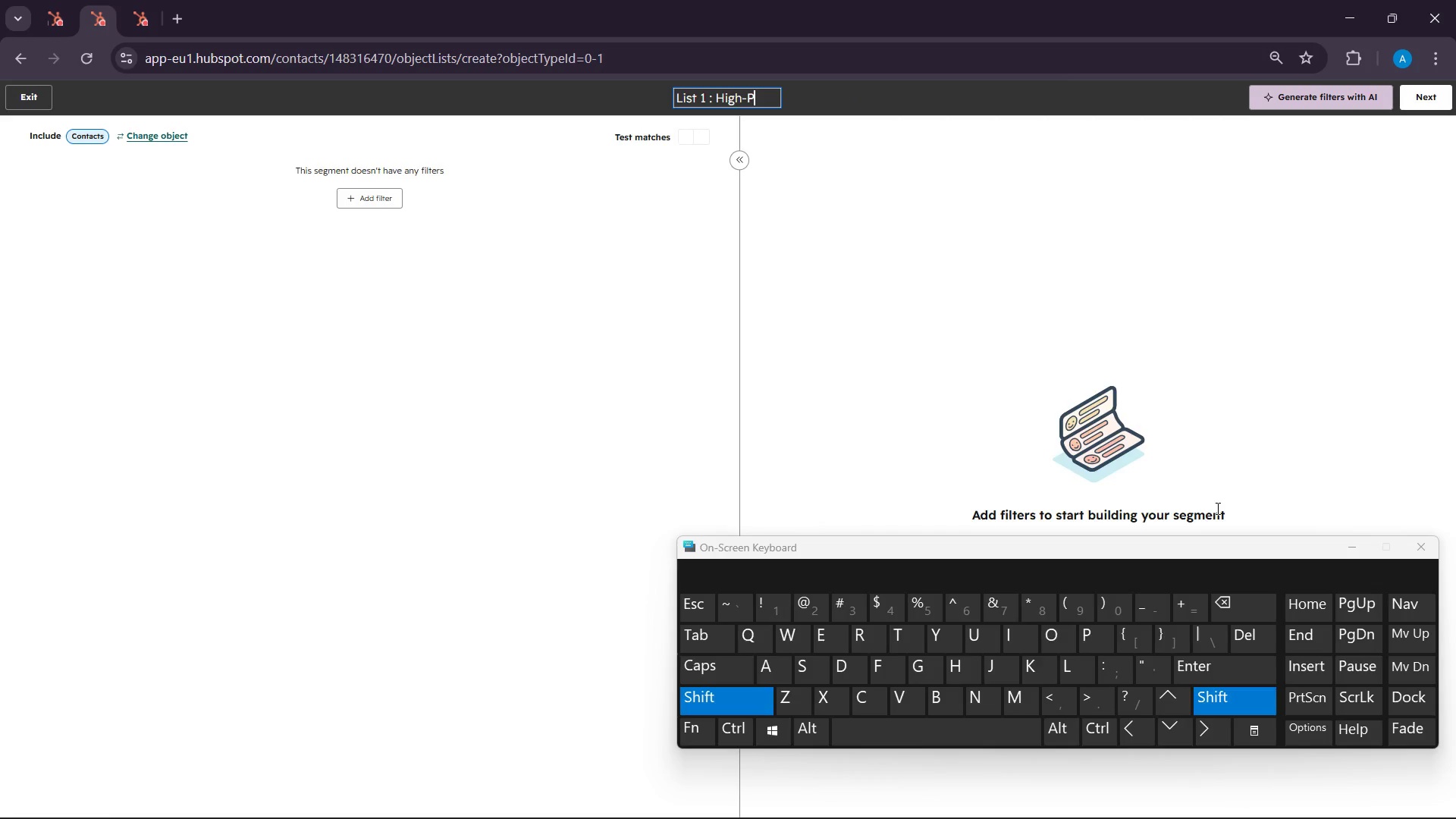 
key(Shift+P)
 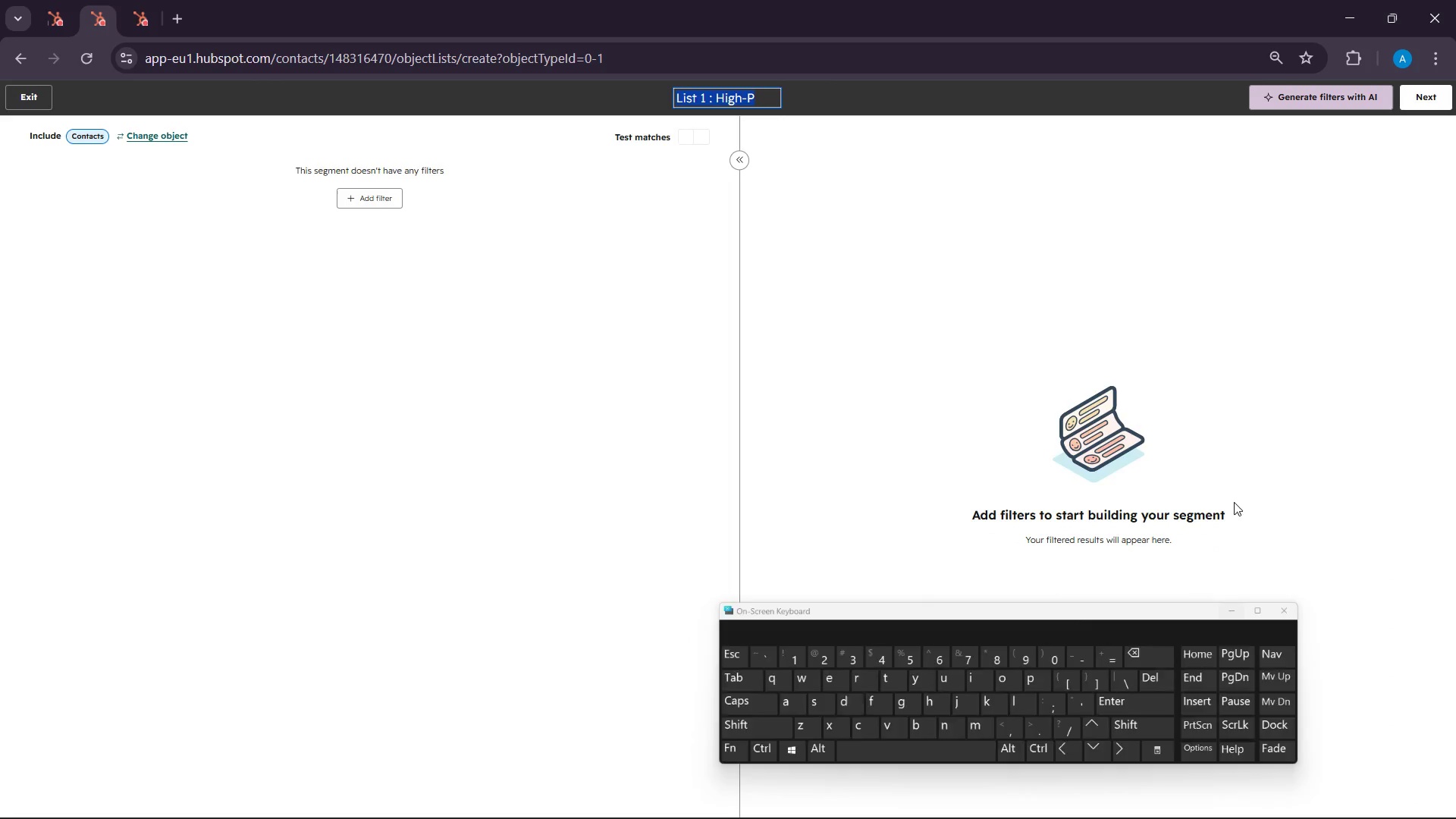 
left_click([761, 98])
 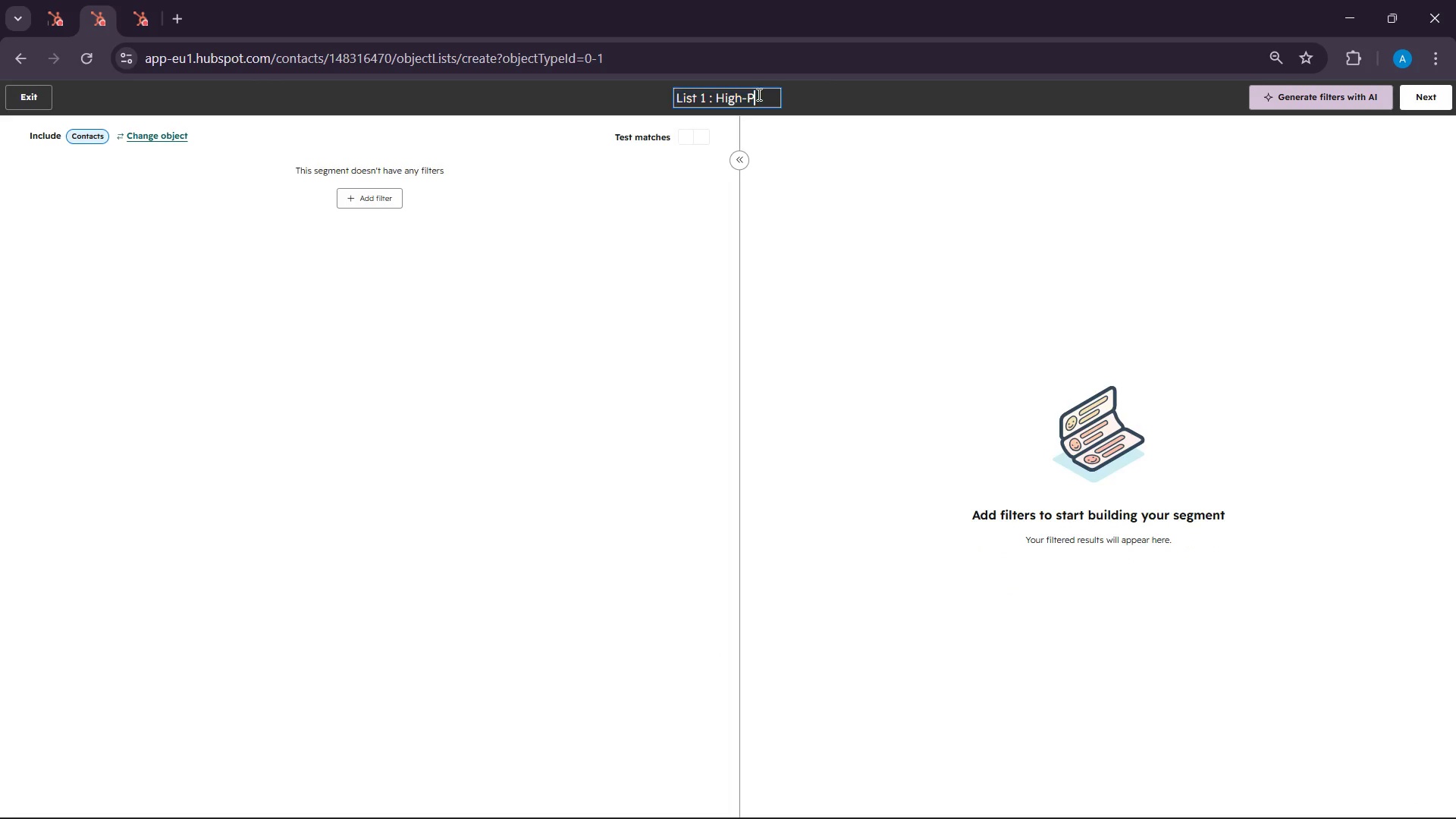 
left_click([758, 94])
 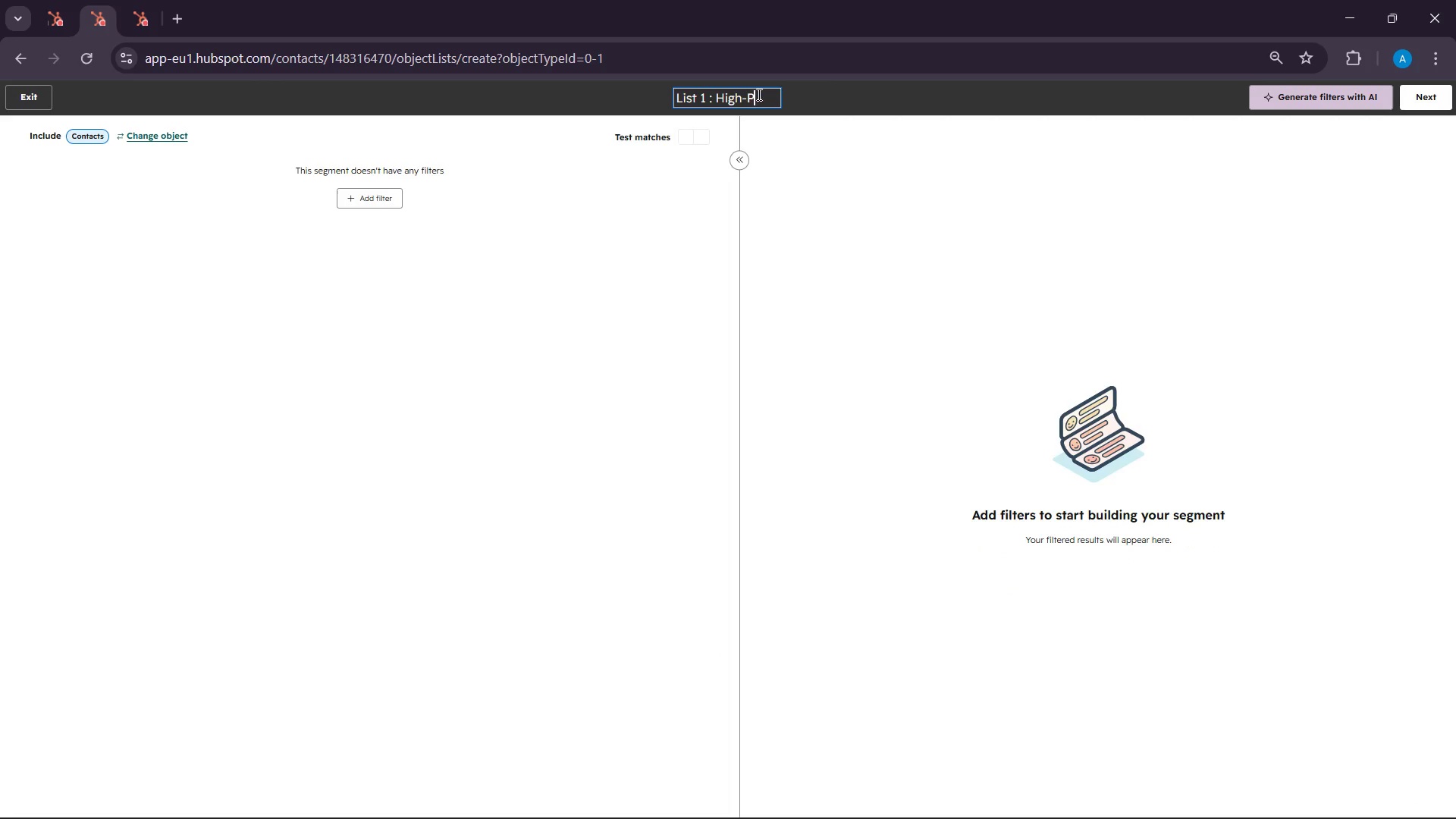 
type(riority )
 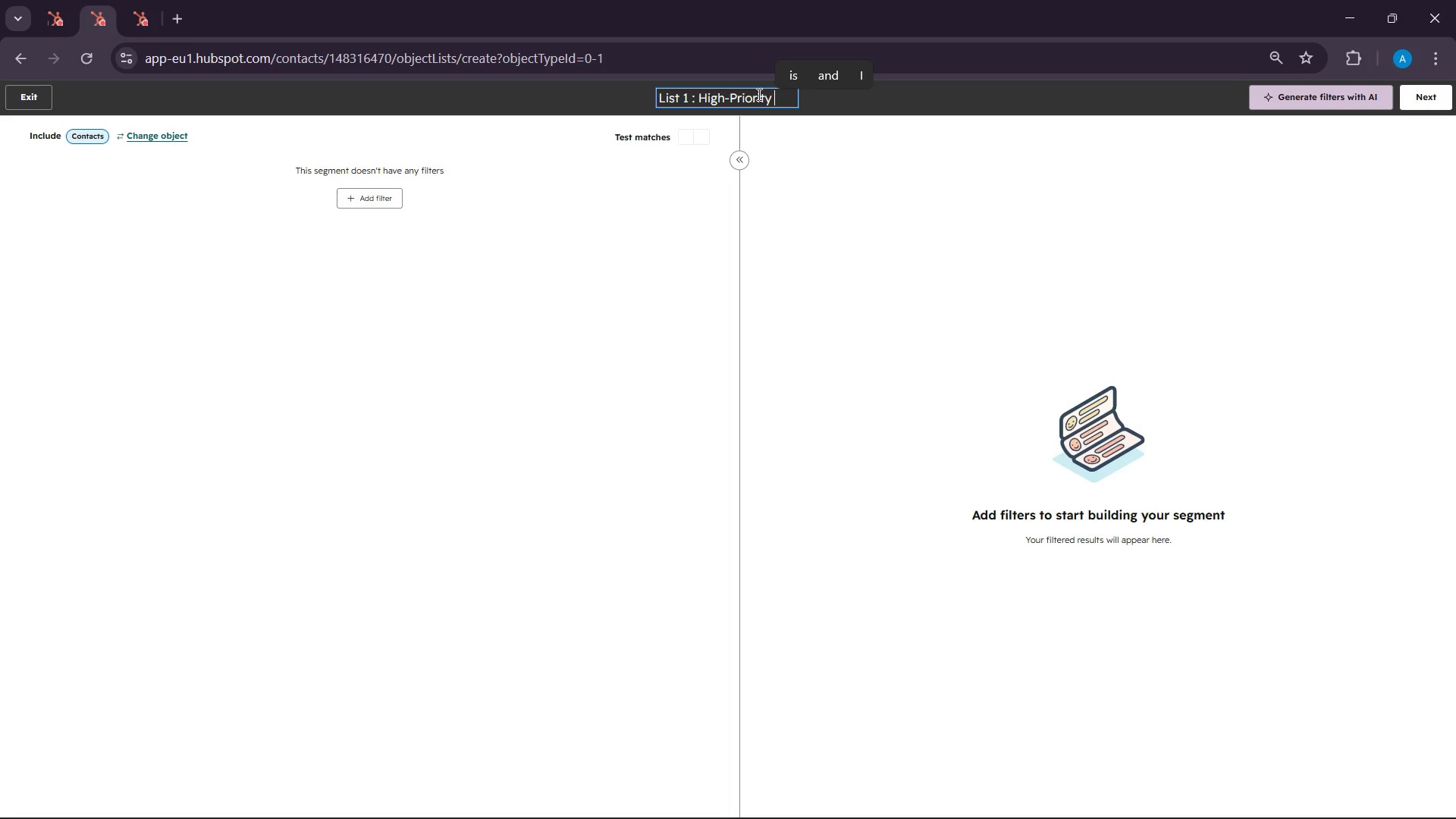 
key(Shift+A)
 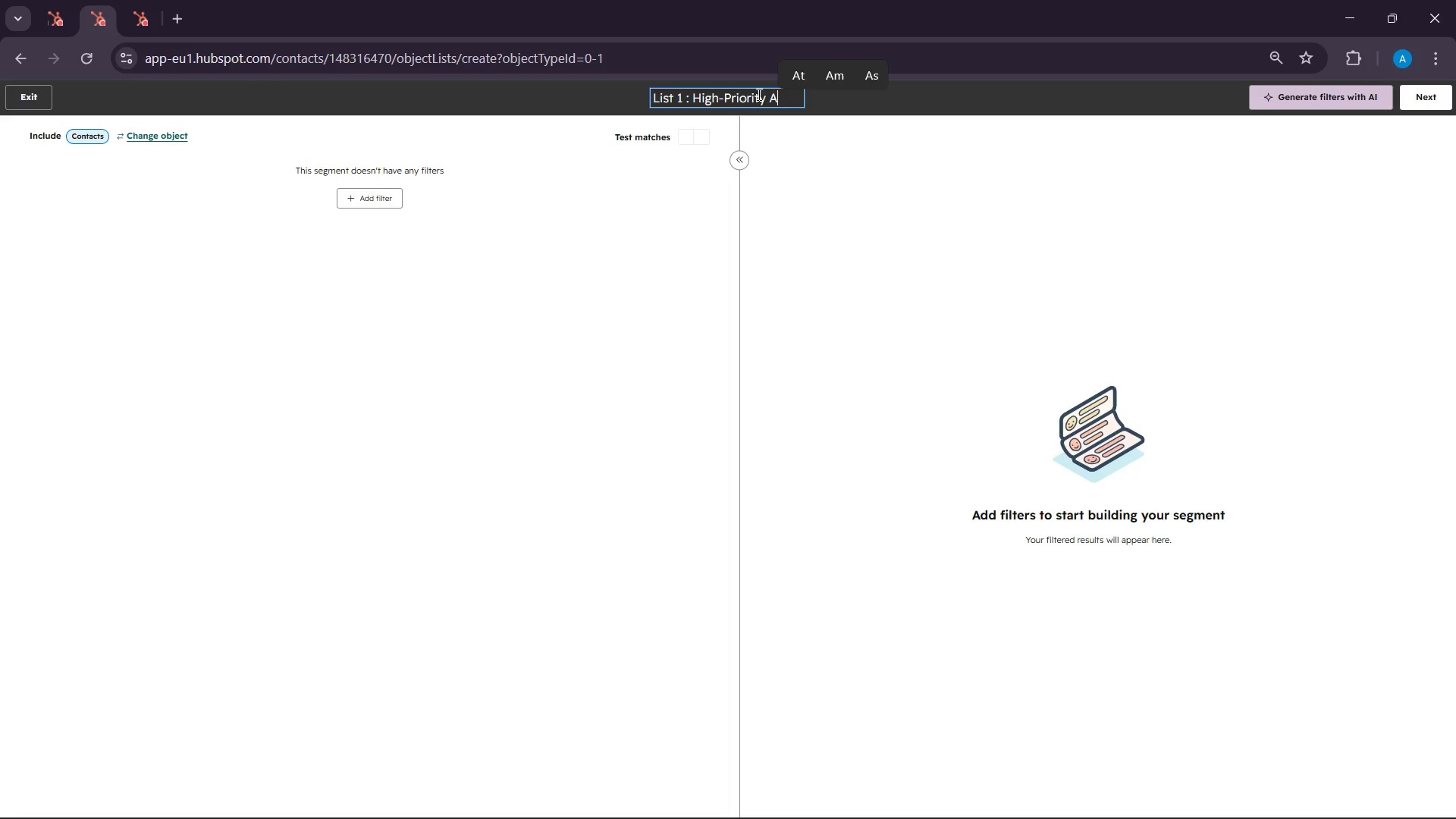 
hold_key(key=ShiftLeft, duration=0.98)
 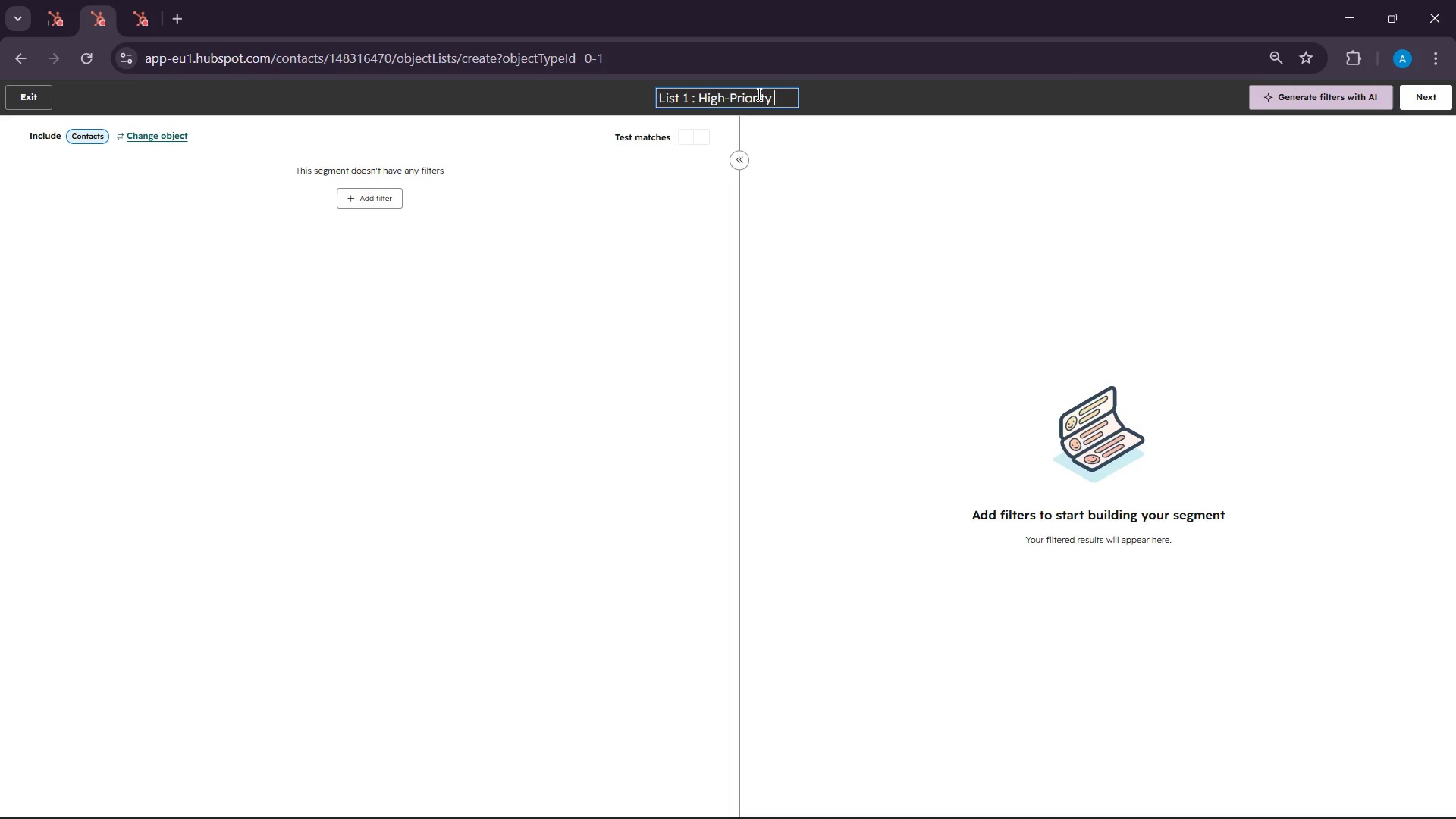 
key(Backspace)
type(A)
key(Backspace)
type(SAT )
 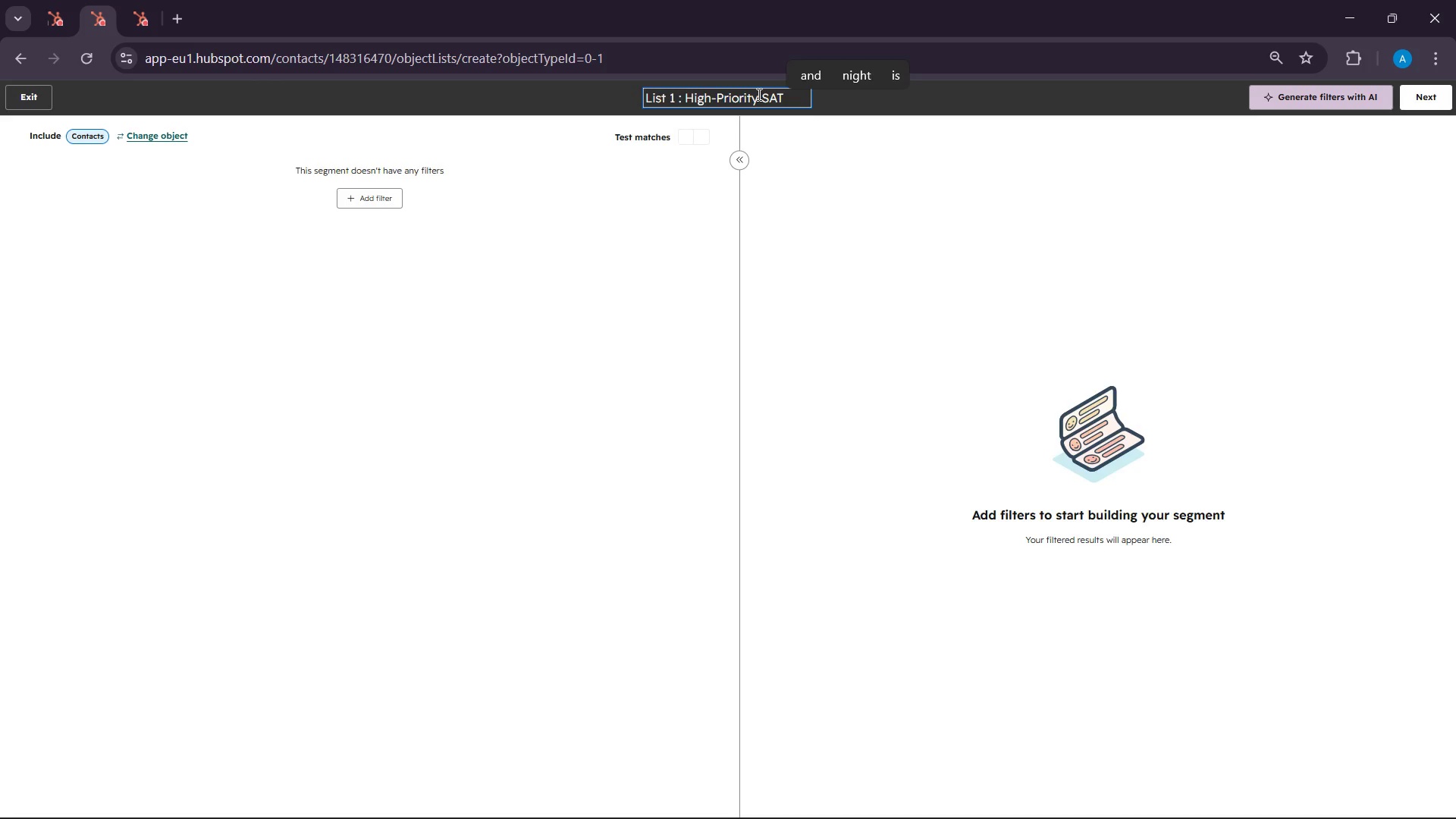 
wait(8.69)
 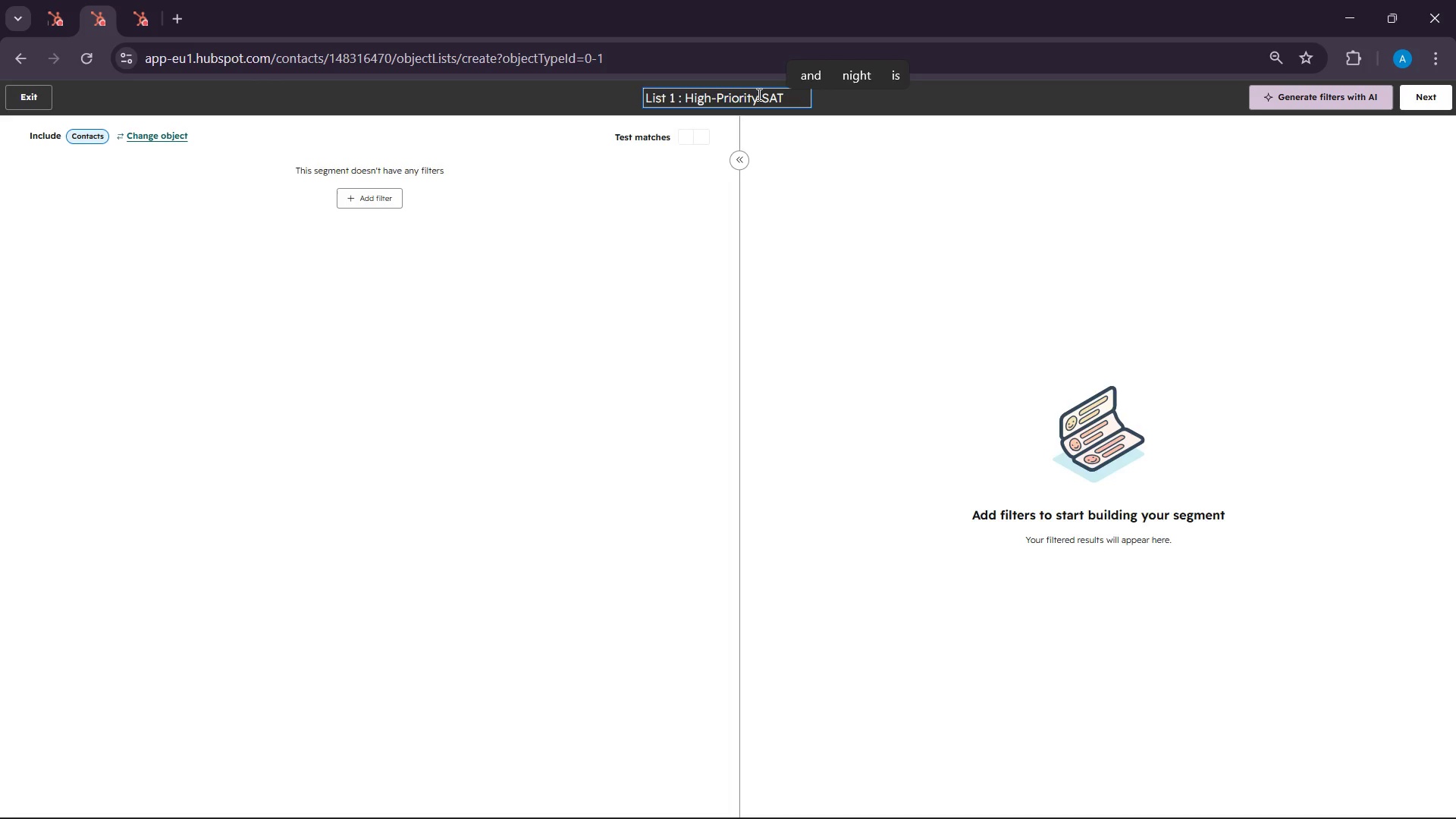 
type(Prospect)
 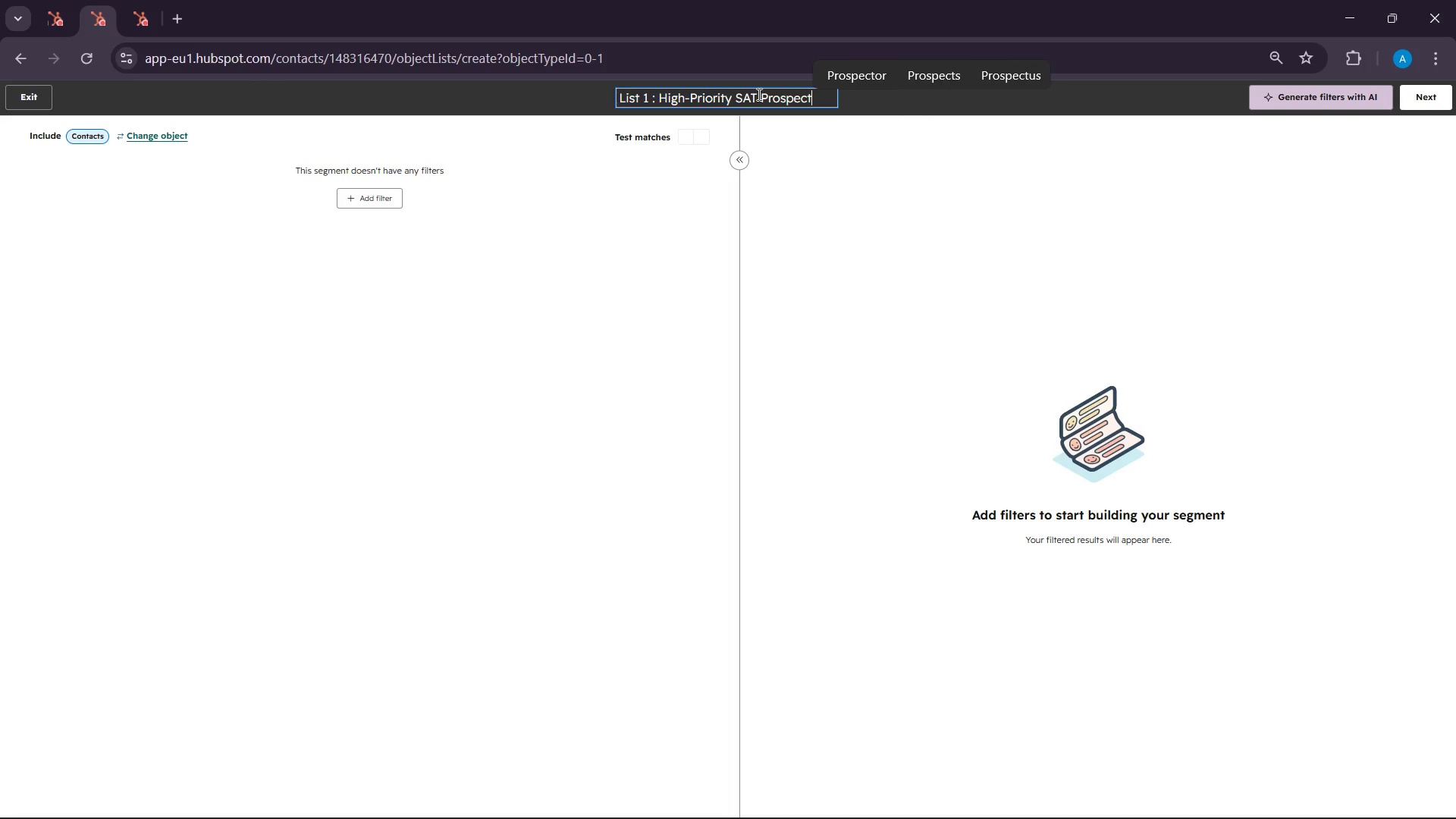 
wait(10.42)
 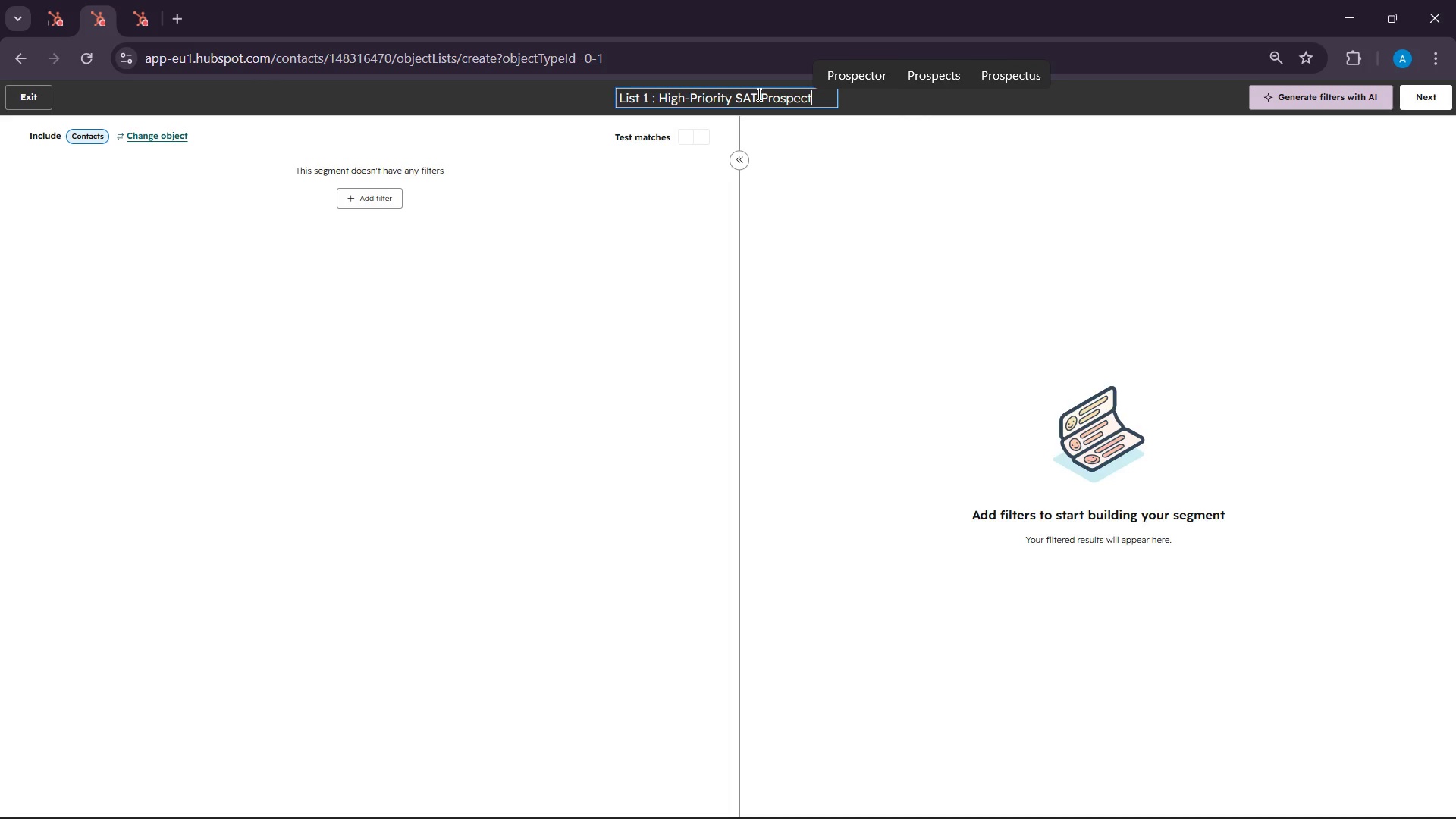 
key(S)
 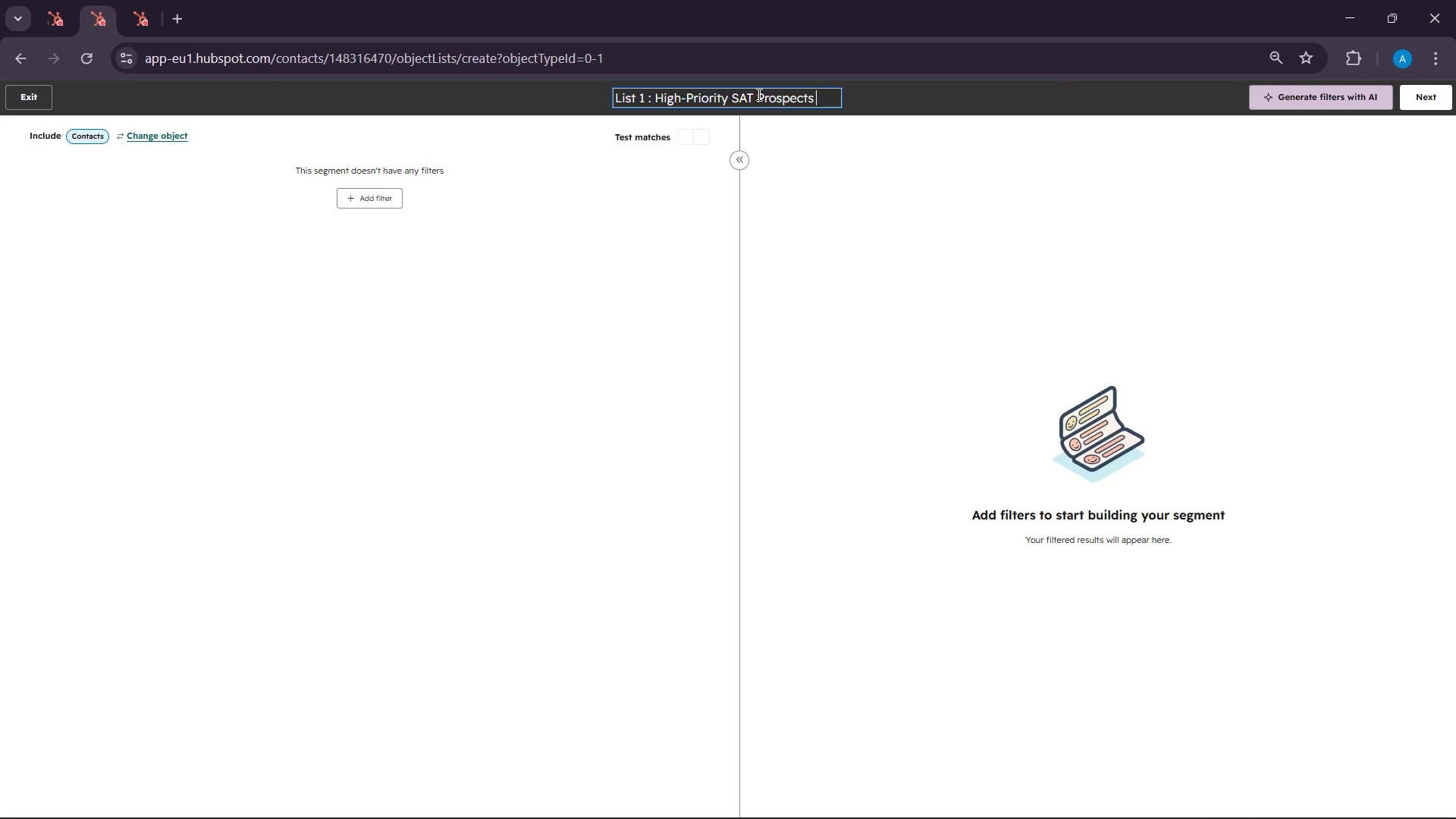 
key(Space)
 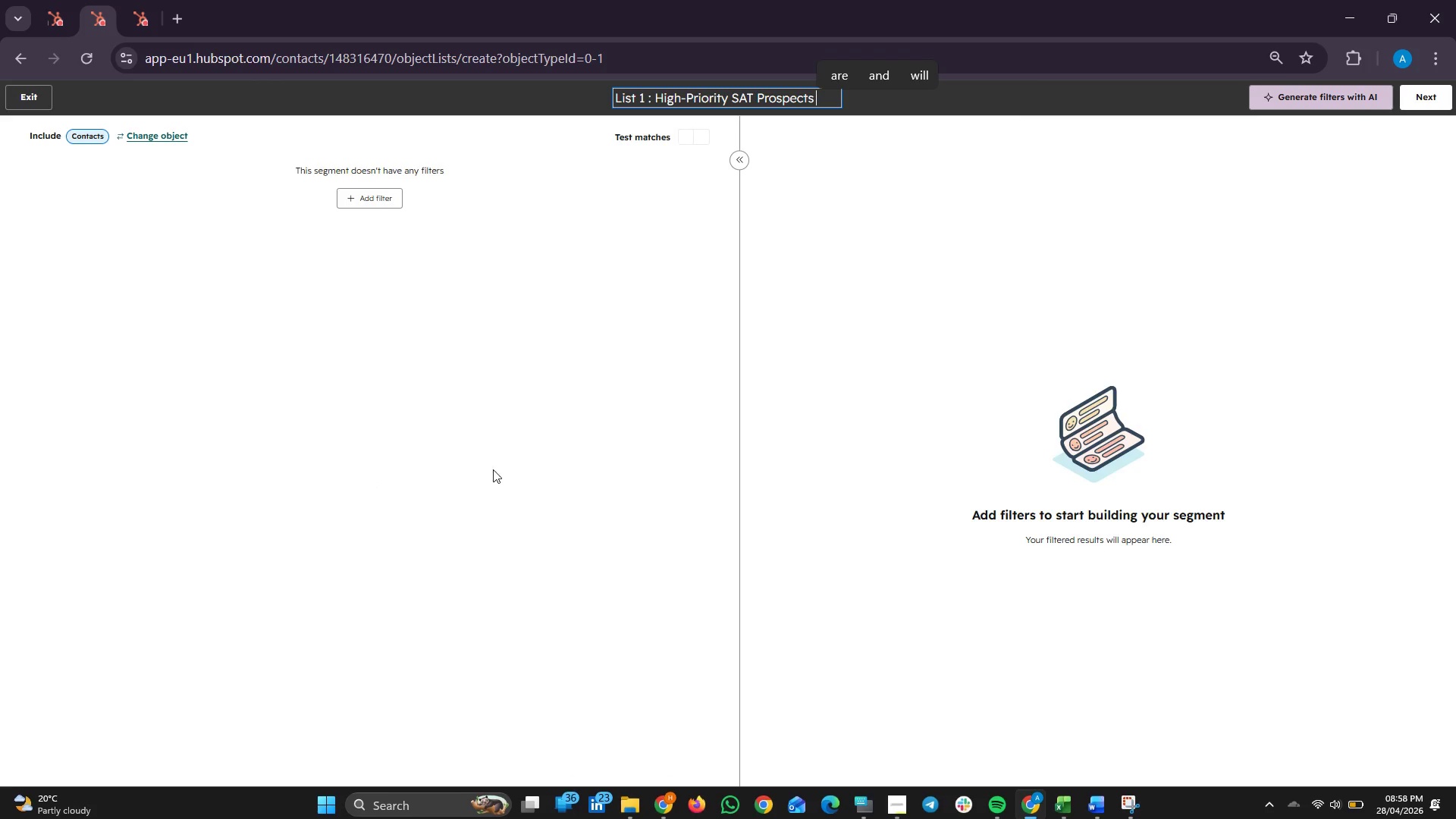 
mouse_move([360, 213])
 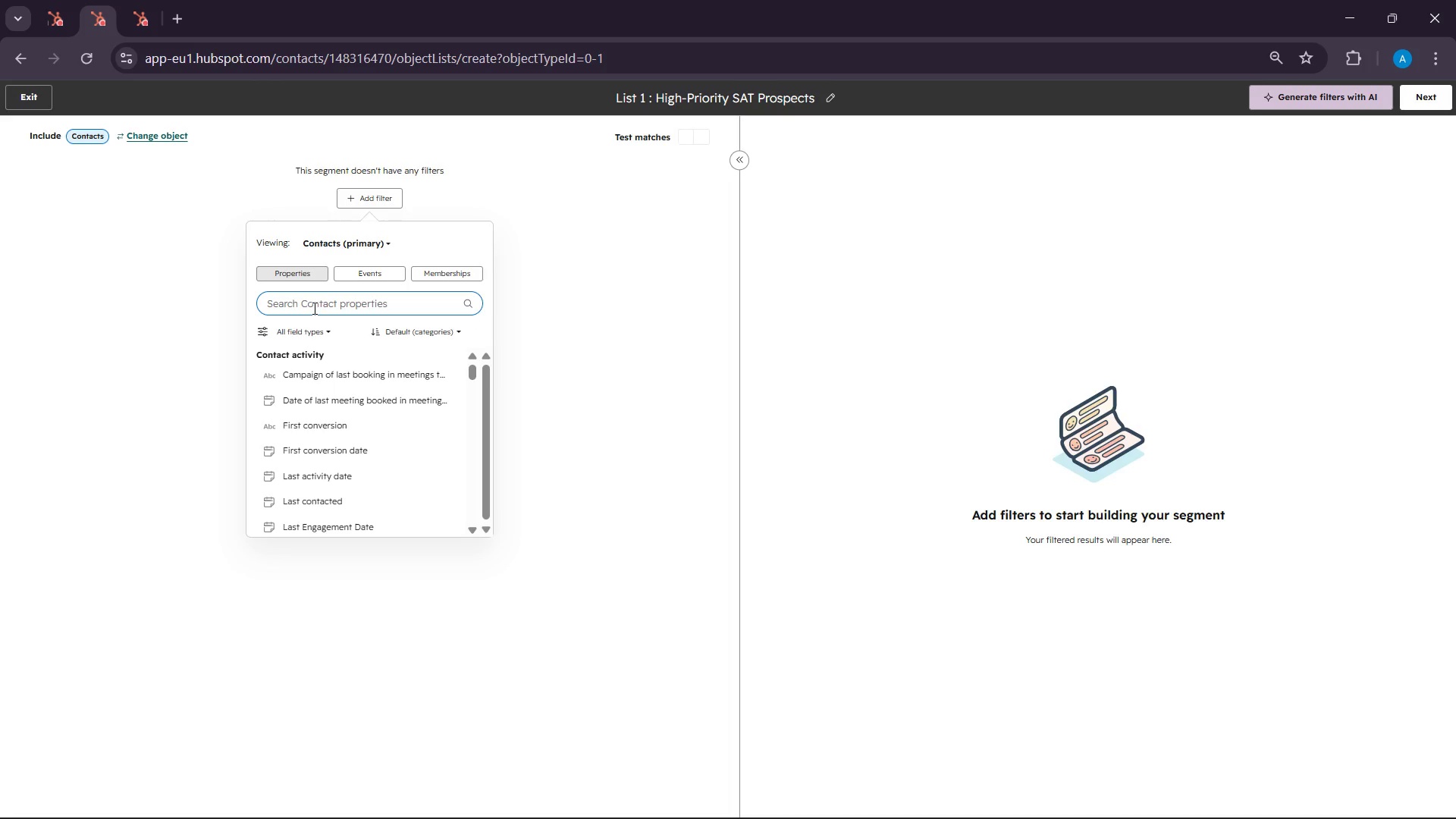 
type(stude)
 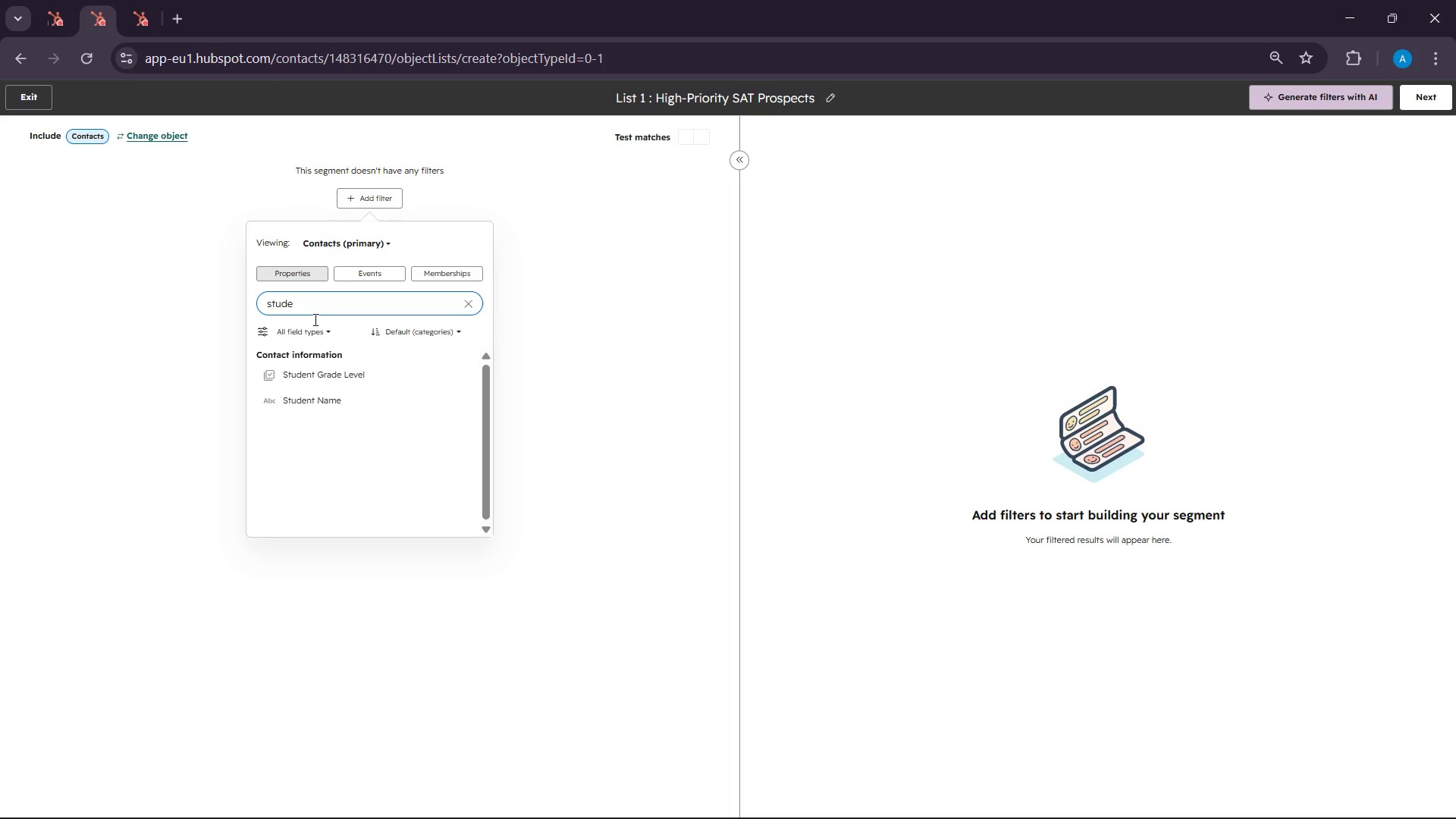 
left_click([314, 374])
 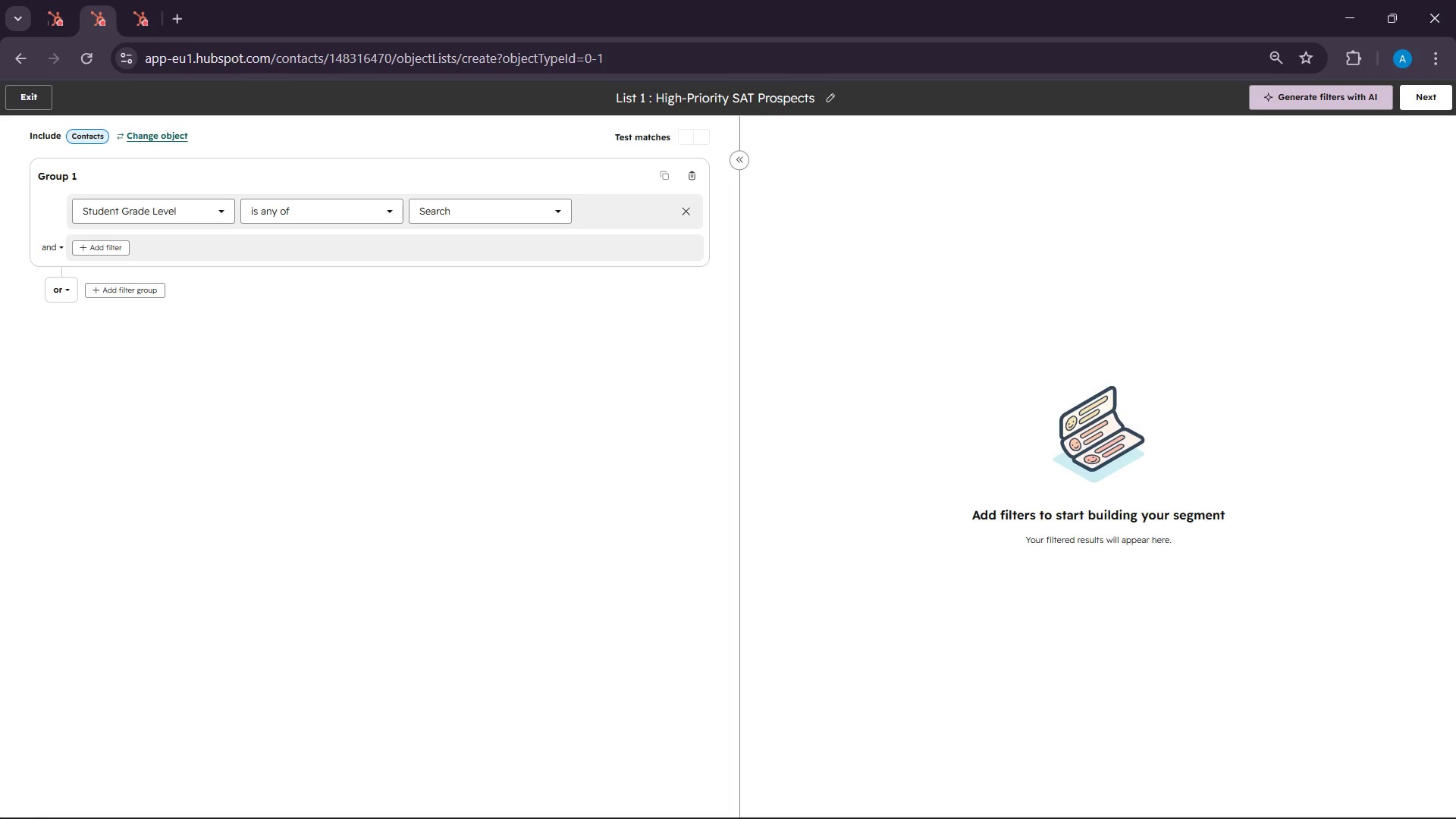 
wait(8.78)
 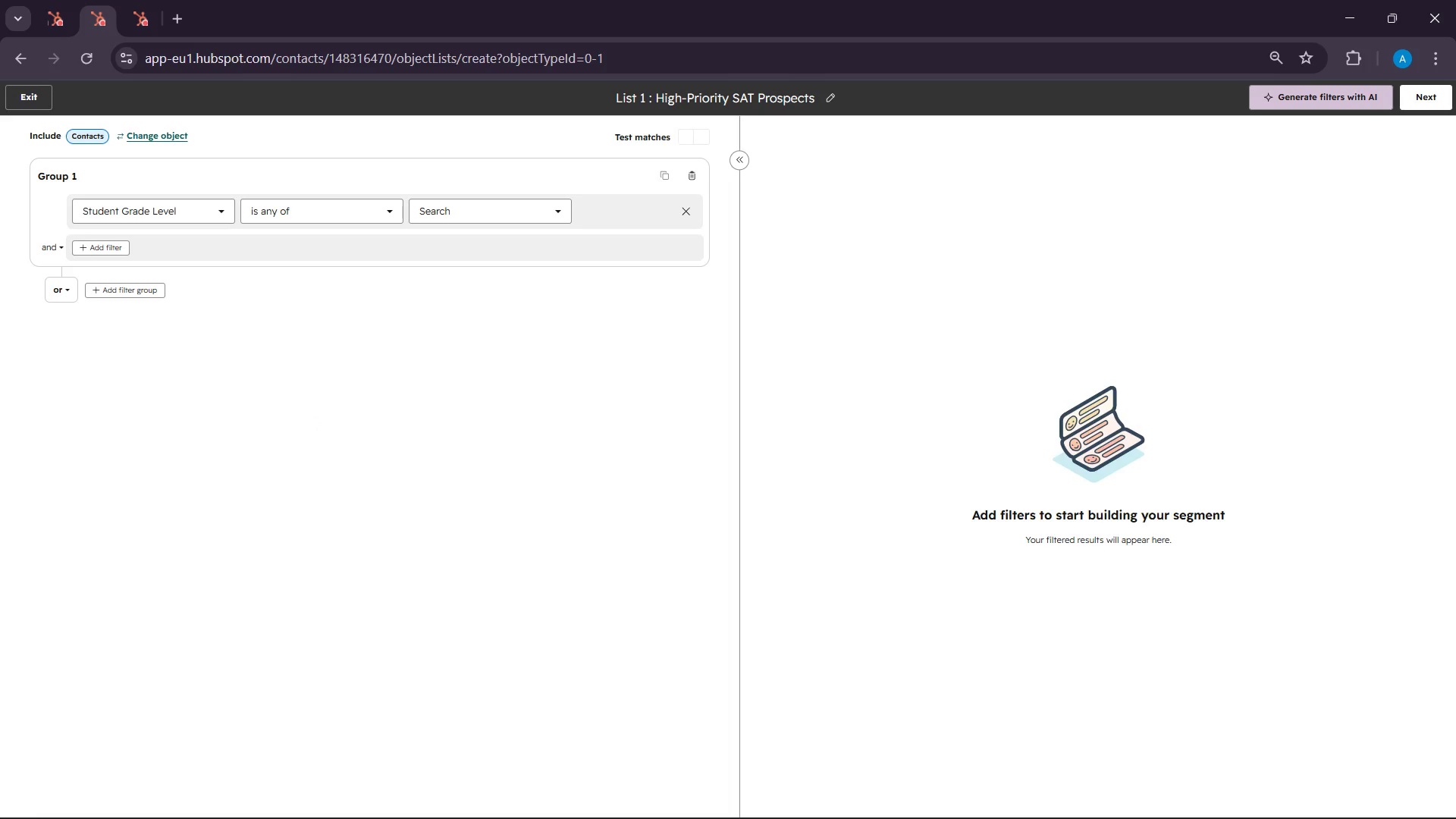 
left_click([472, 234])
 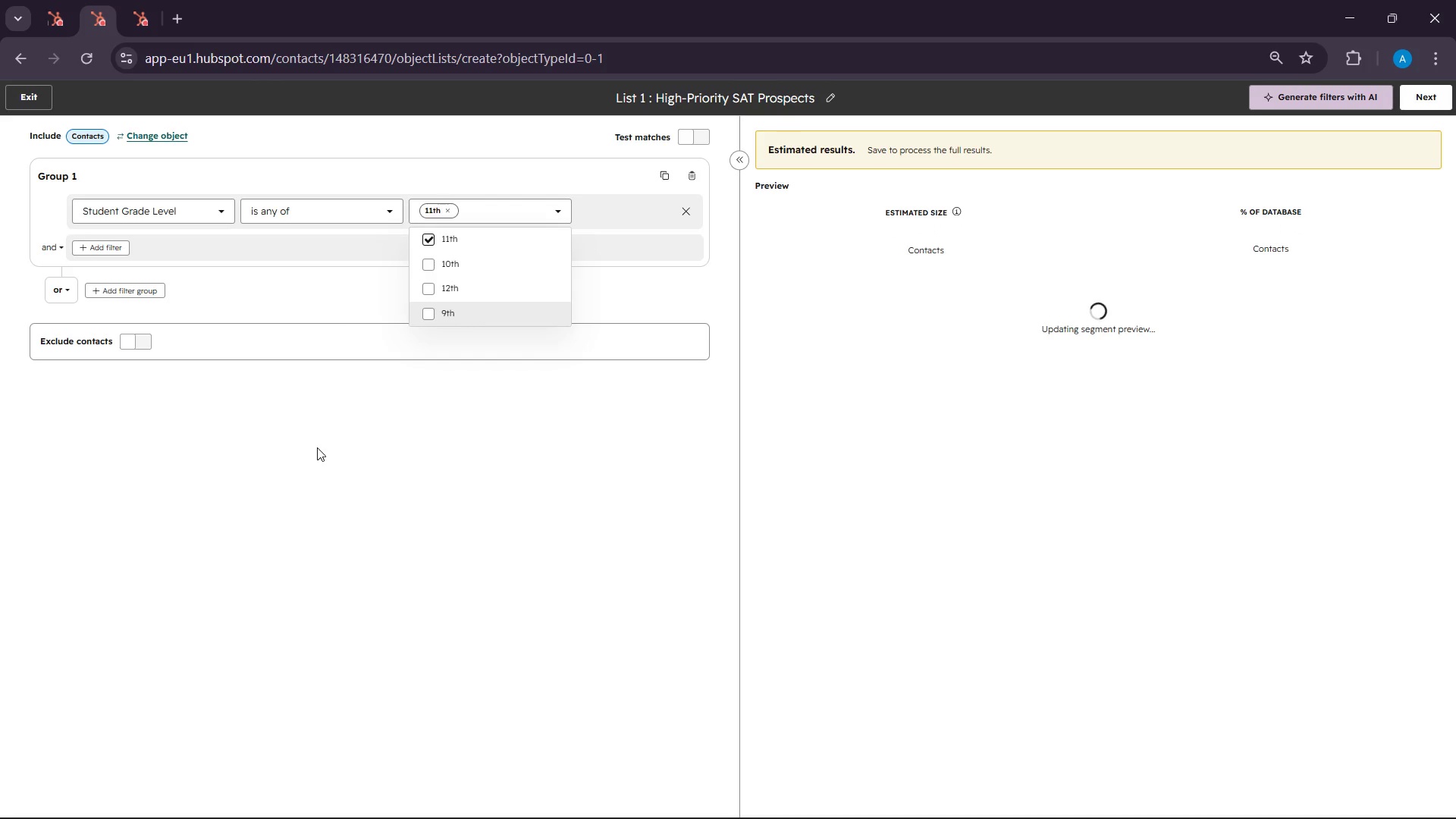 
wait(7.2)
 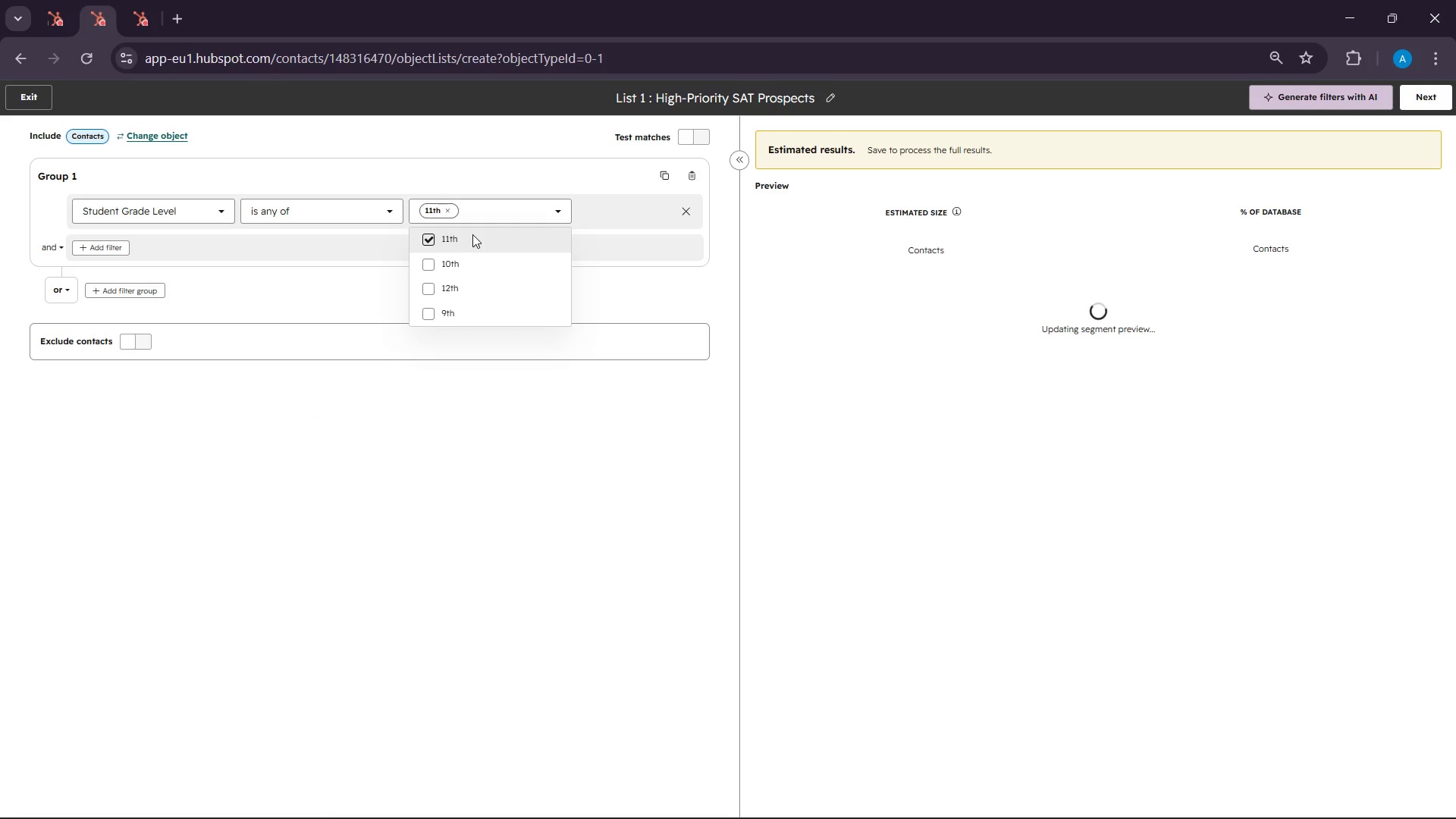 
left_click([93, 246])
 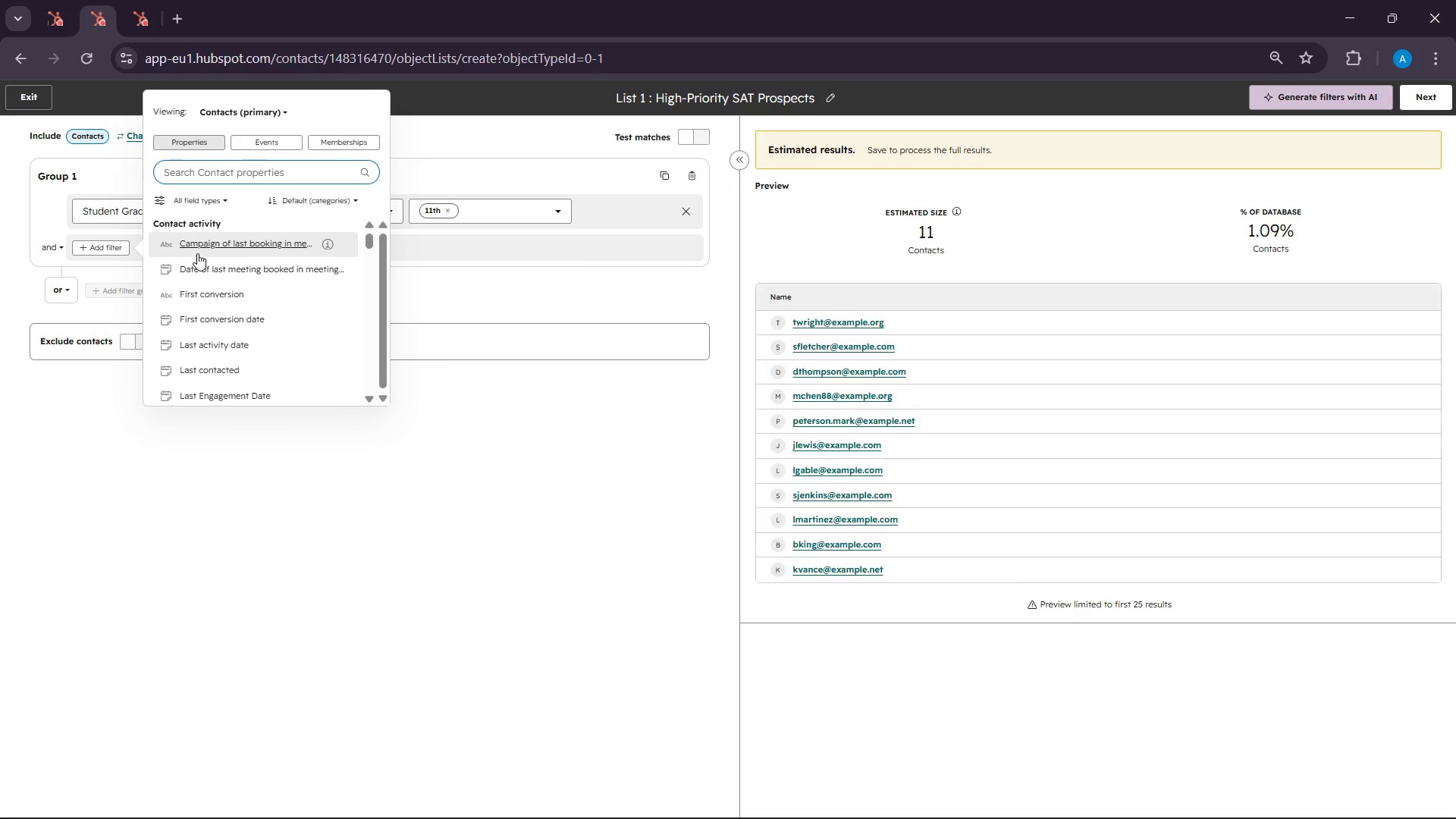 
left_click([192, 172])
 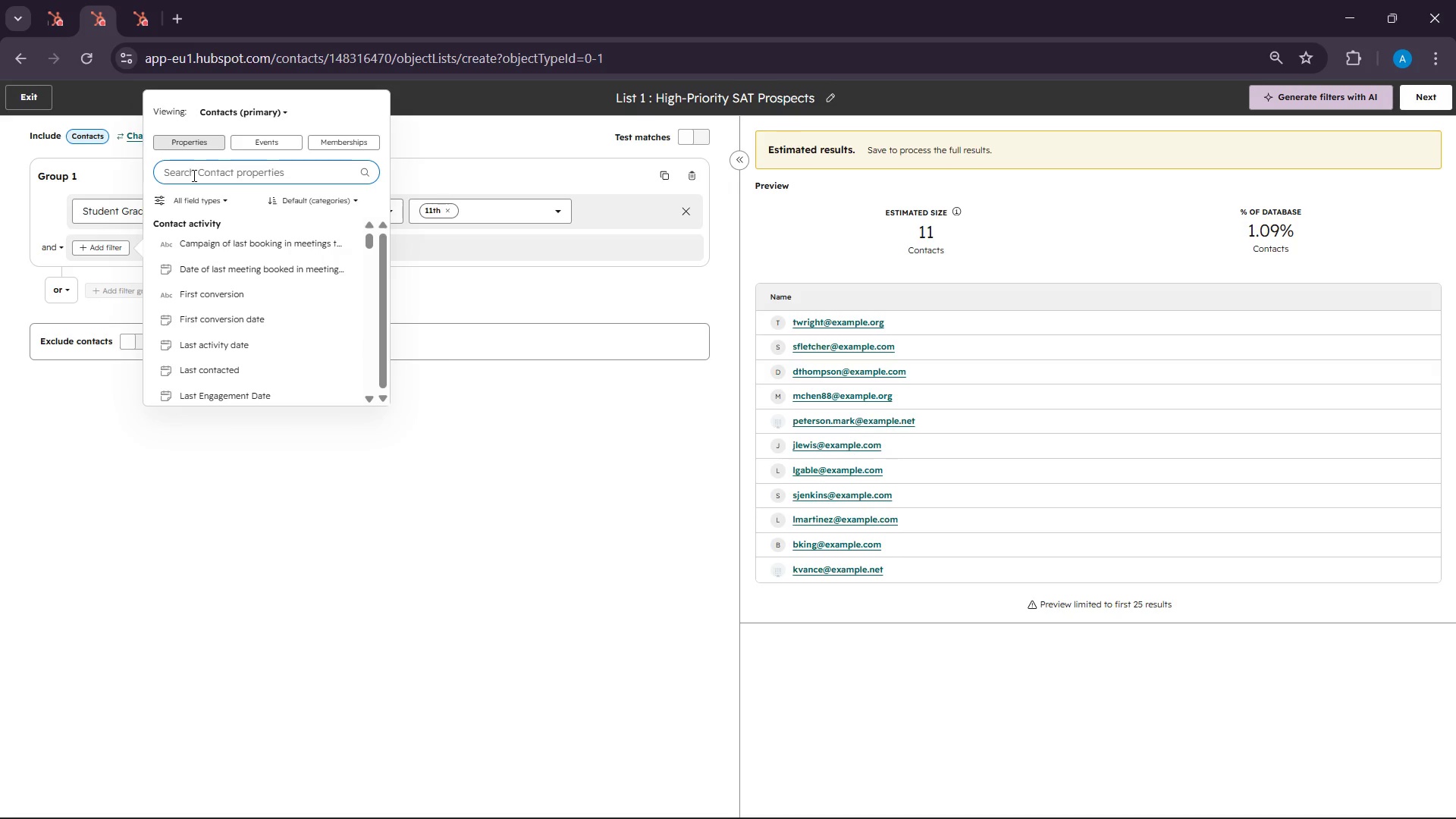 
type(targe)
 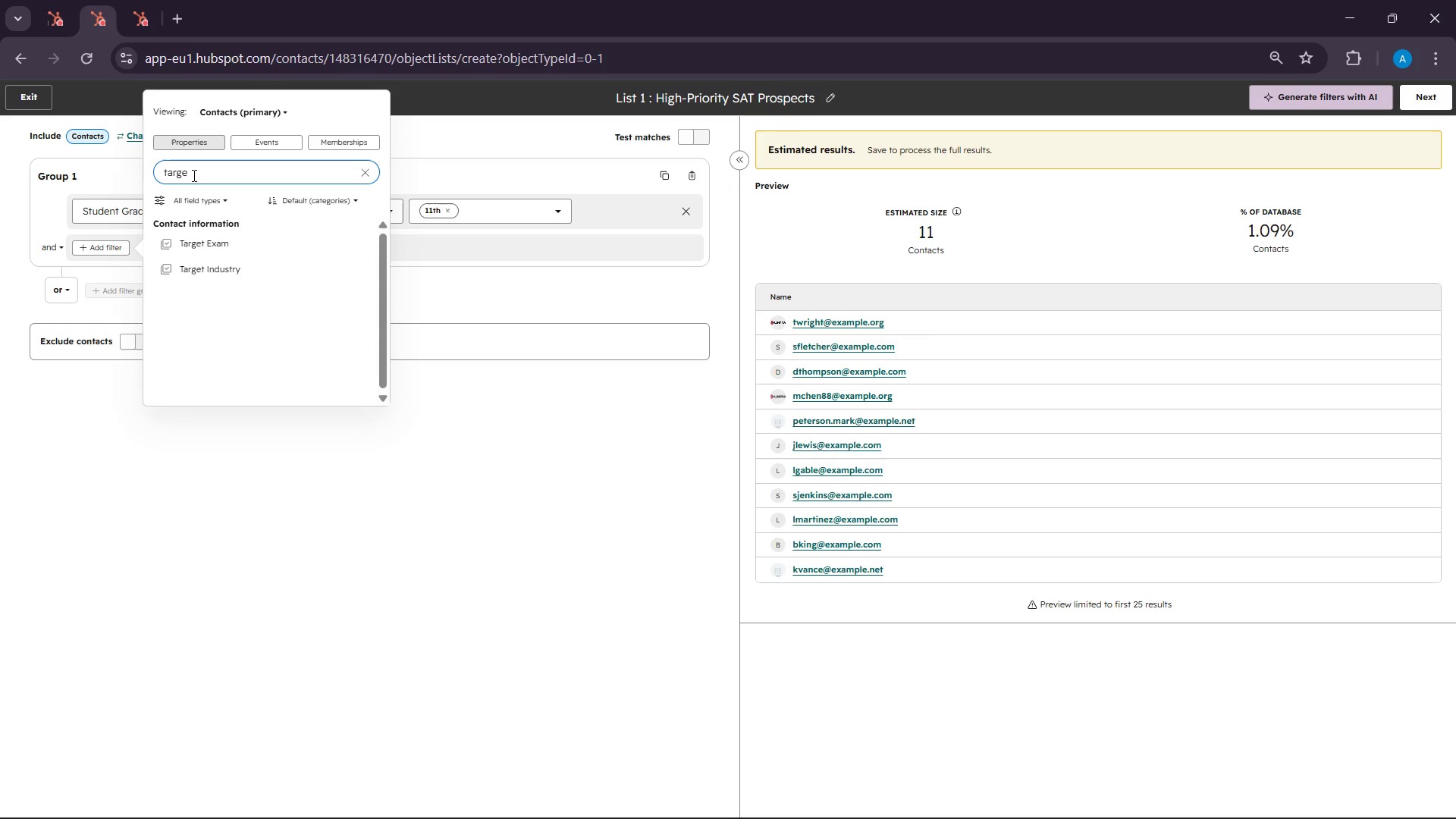 
wait(61.58)
 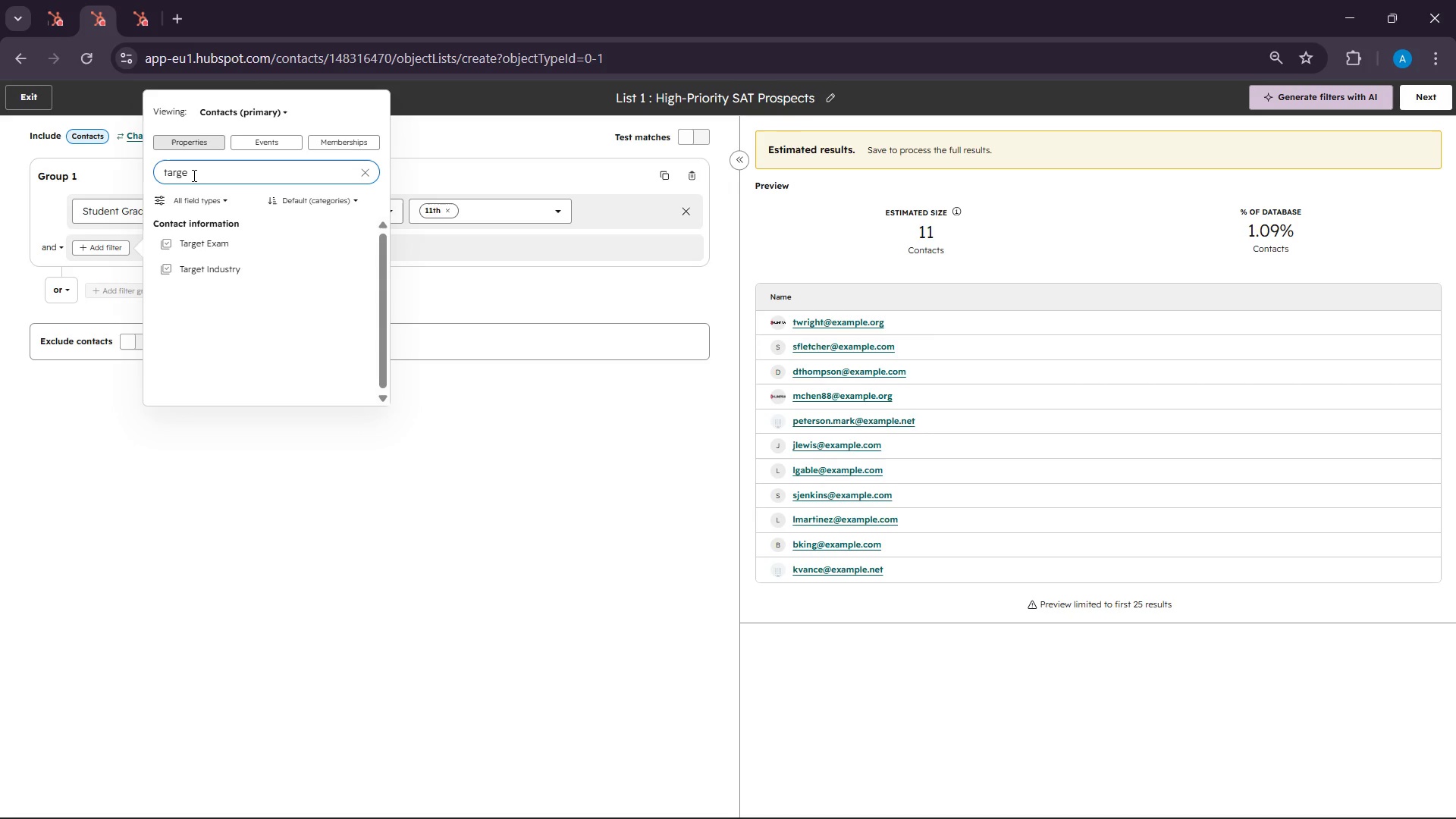 
left_click([222, 253])
 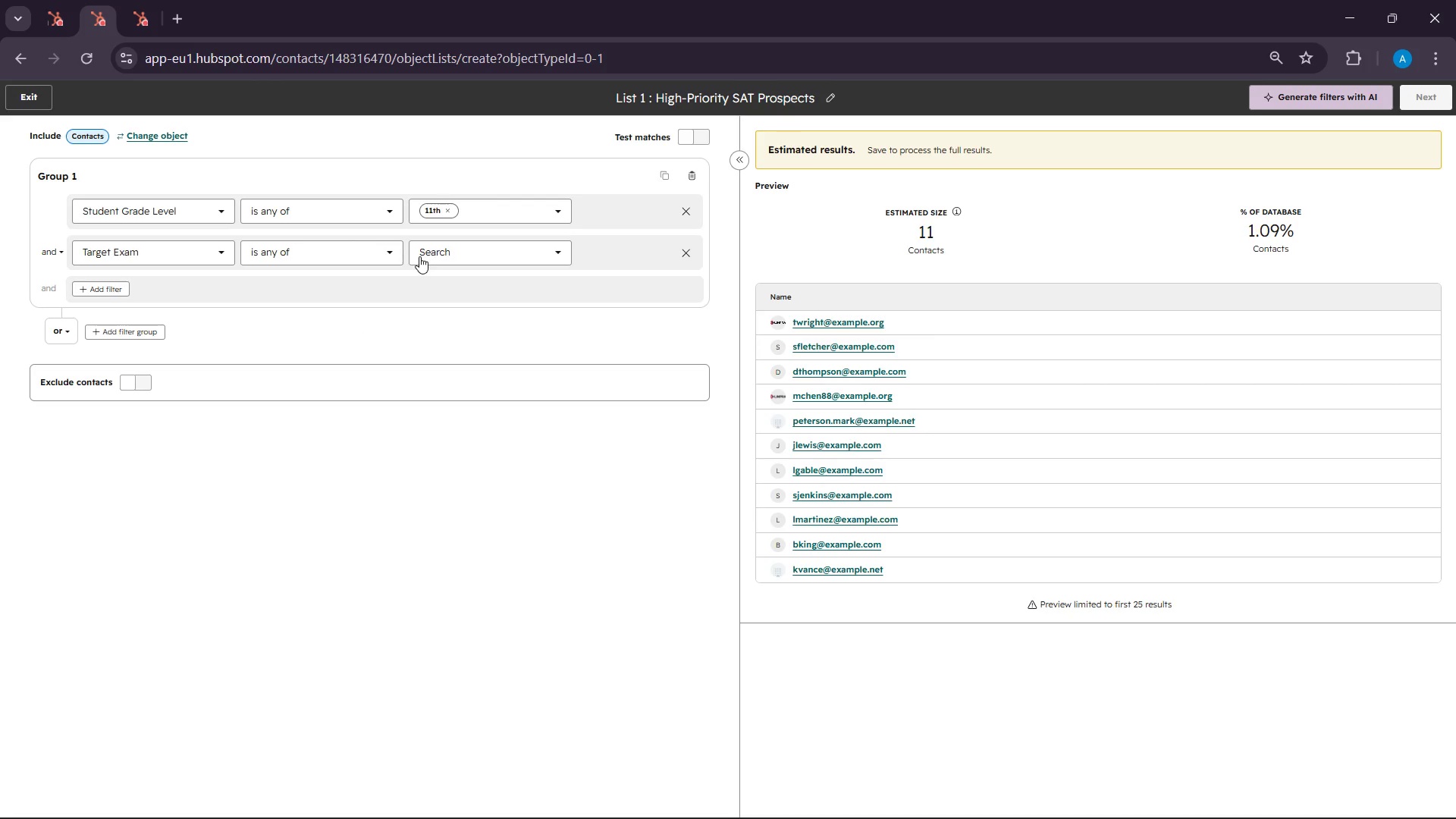 
wait(36.5)
 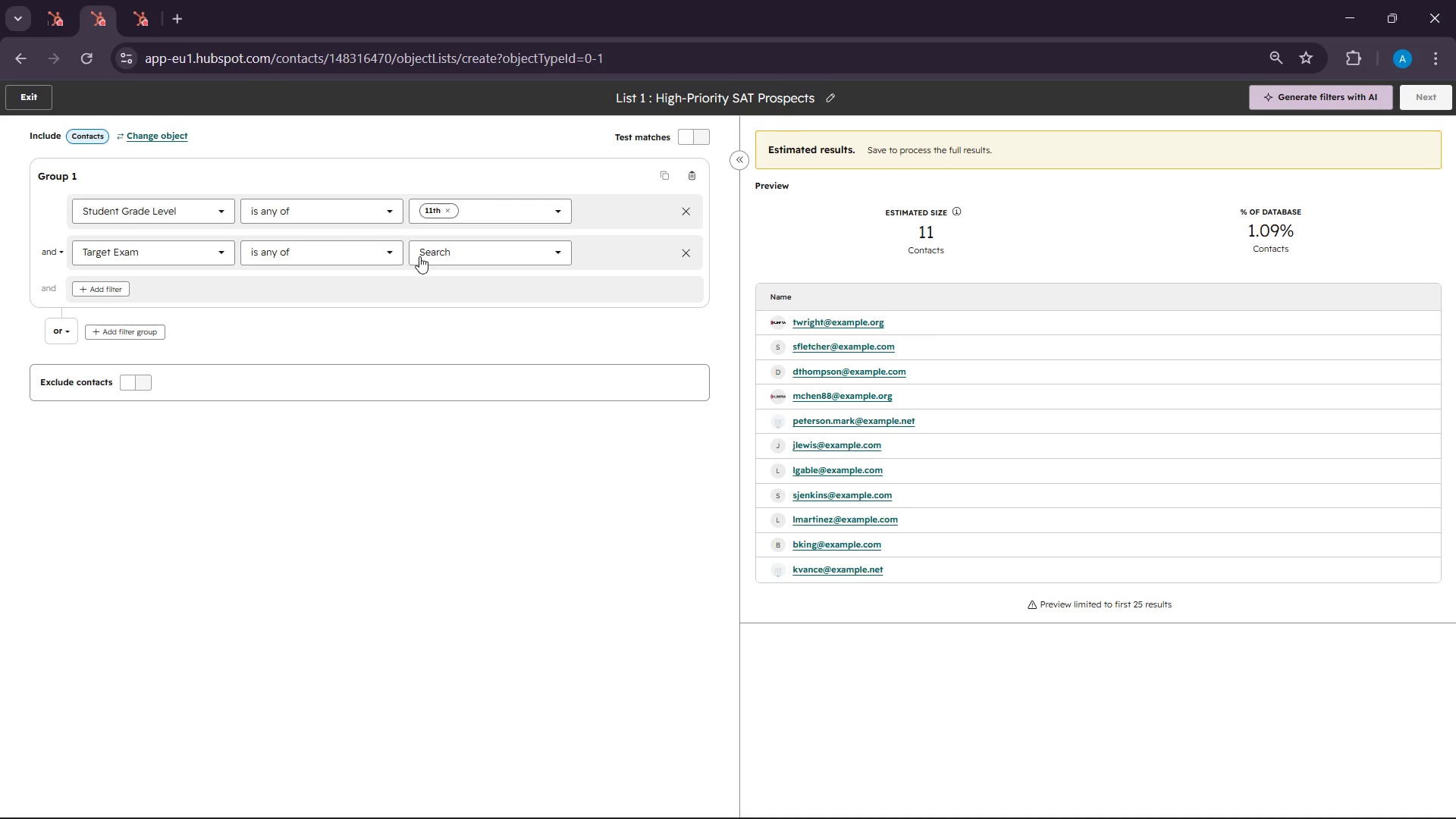 
left_click([350, 258])
 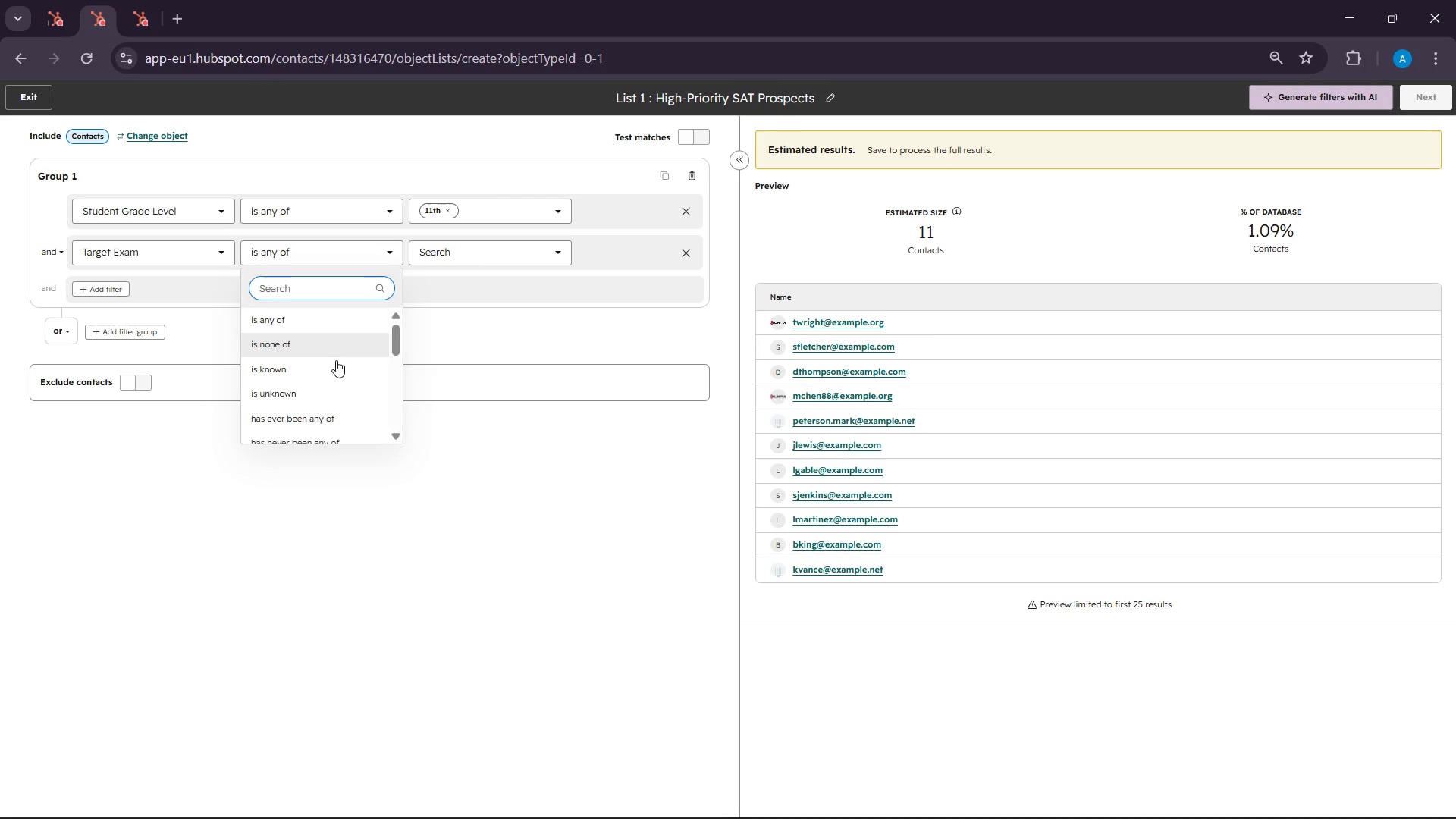 
scroll: coordinate [334, 369], scroll_direction: down, amount: 2.0
 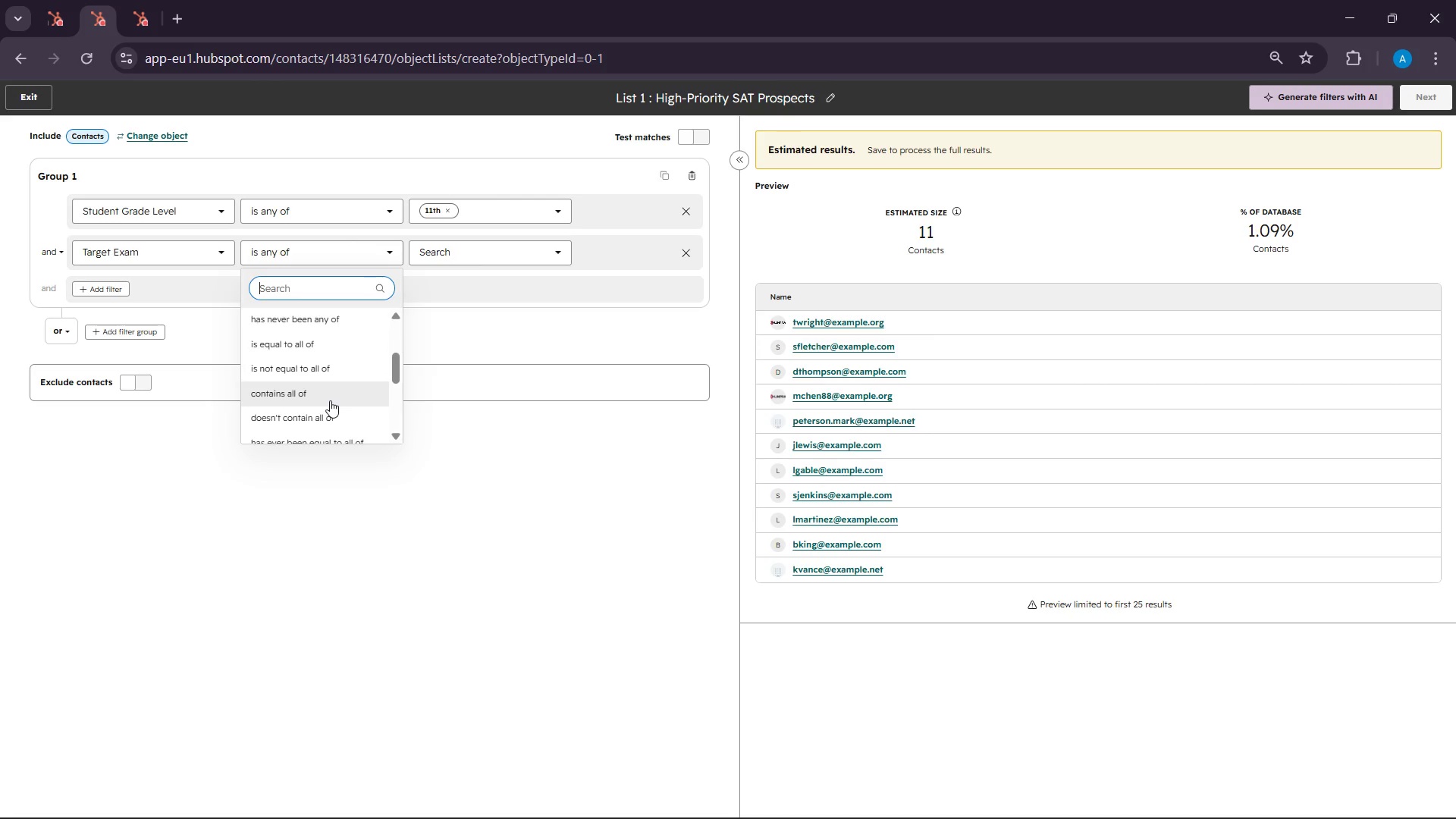 
left_click([330, 400])
 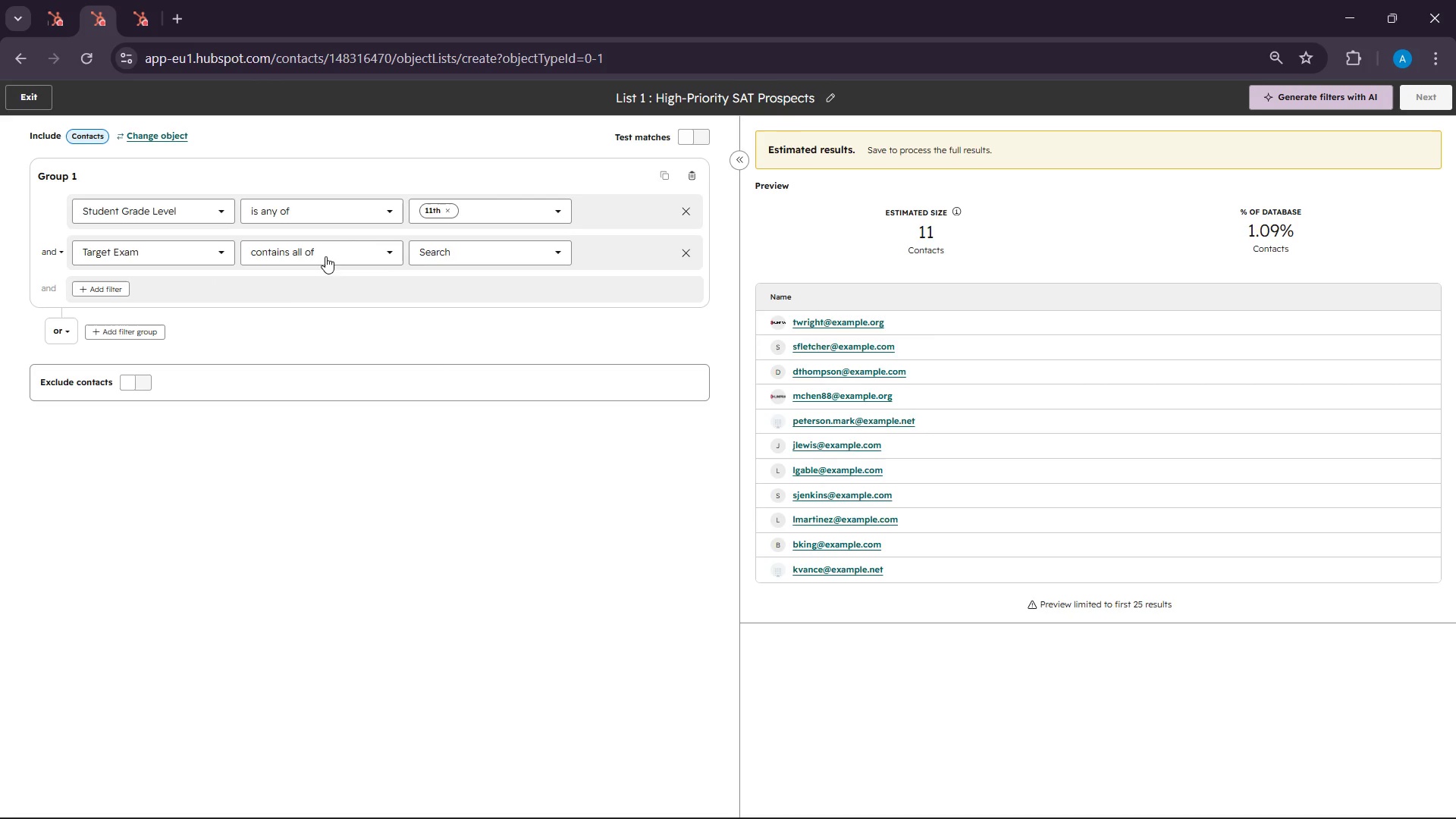 
left_click([326, 255])
 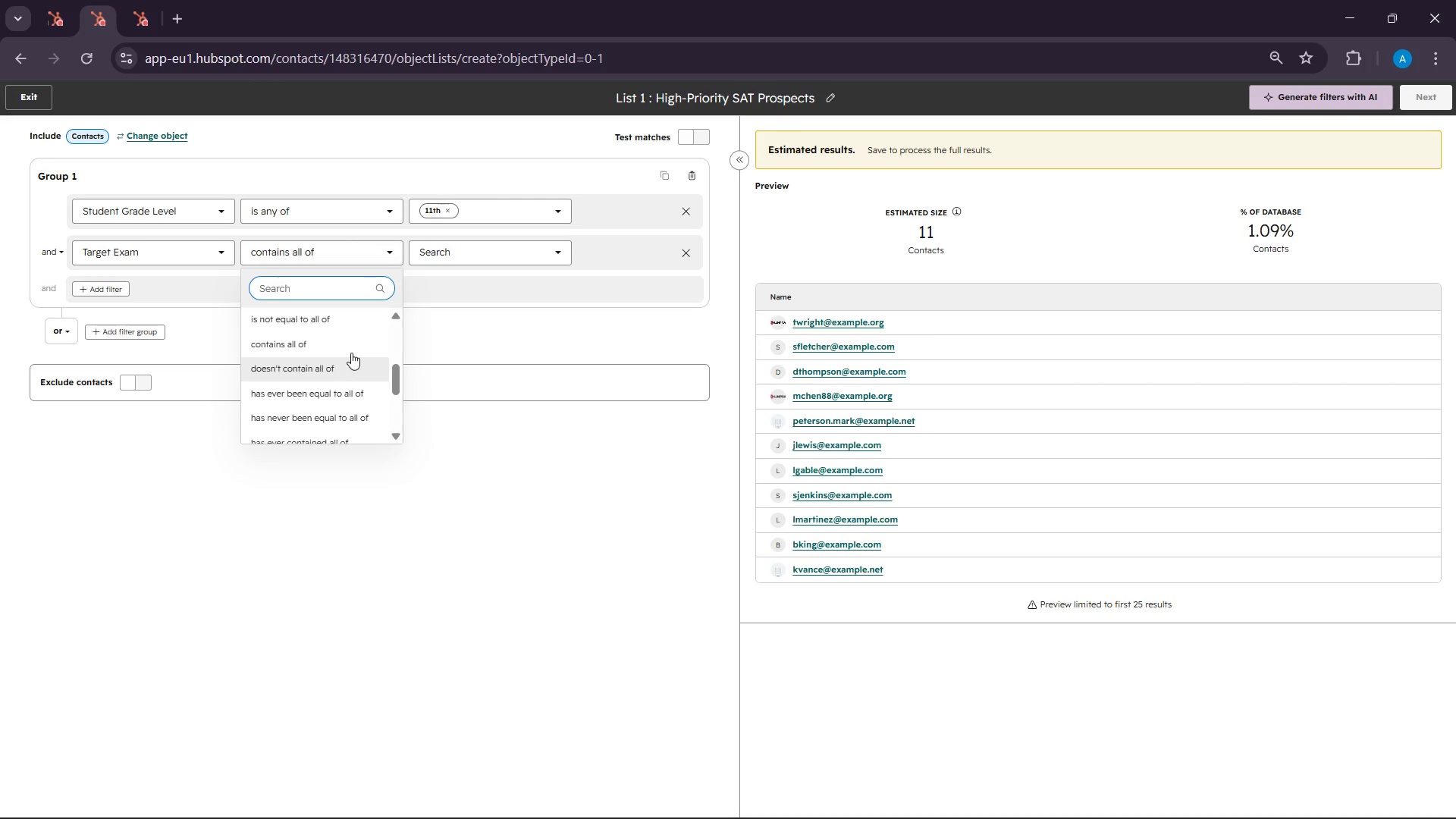 
scroll: coordinate [351, 353], scroll_direction: up, amount: 1.0
 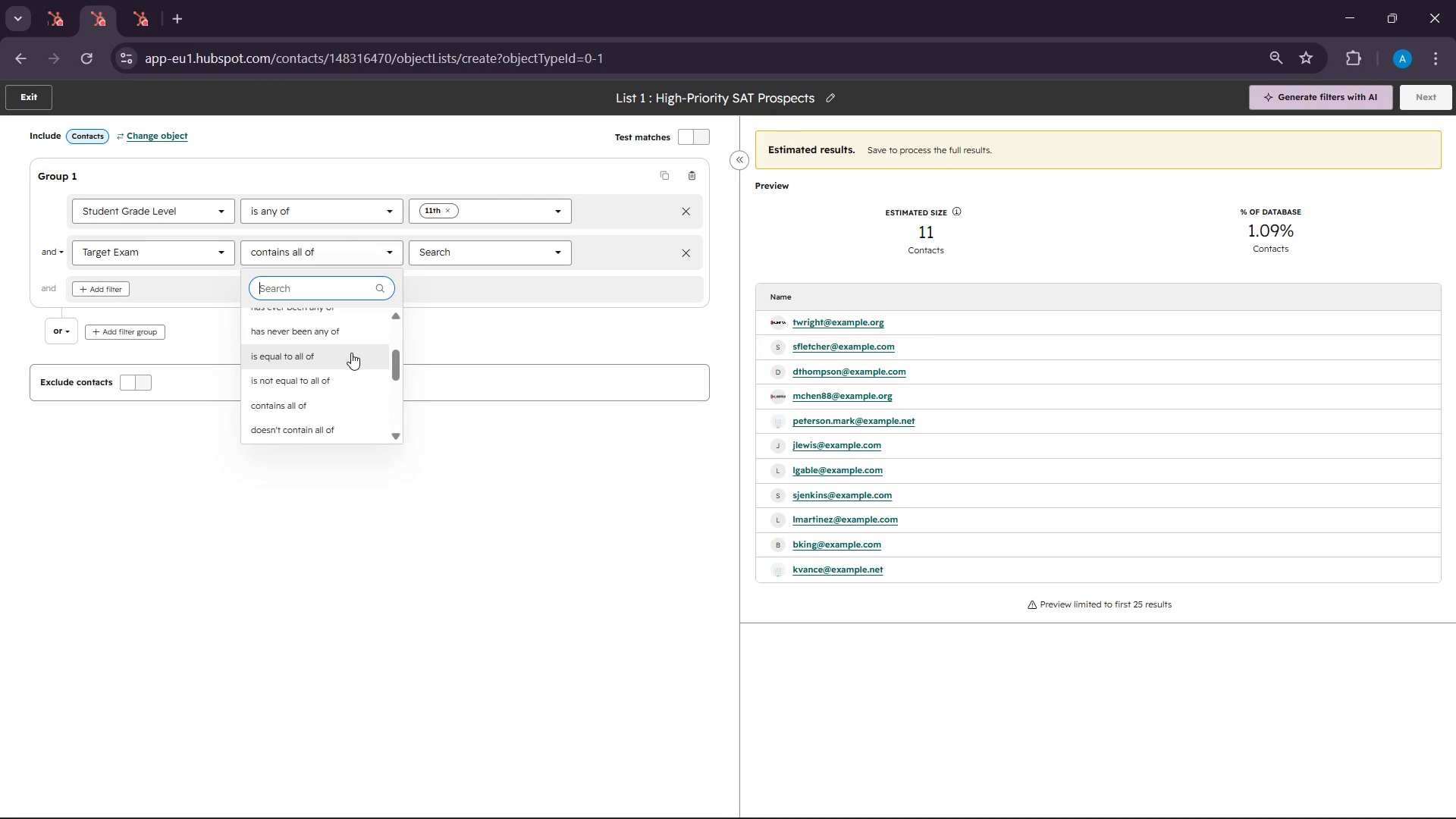 
scroll: coordinate [351, 353], scroll_direction: down, amount: 1.0
 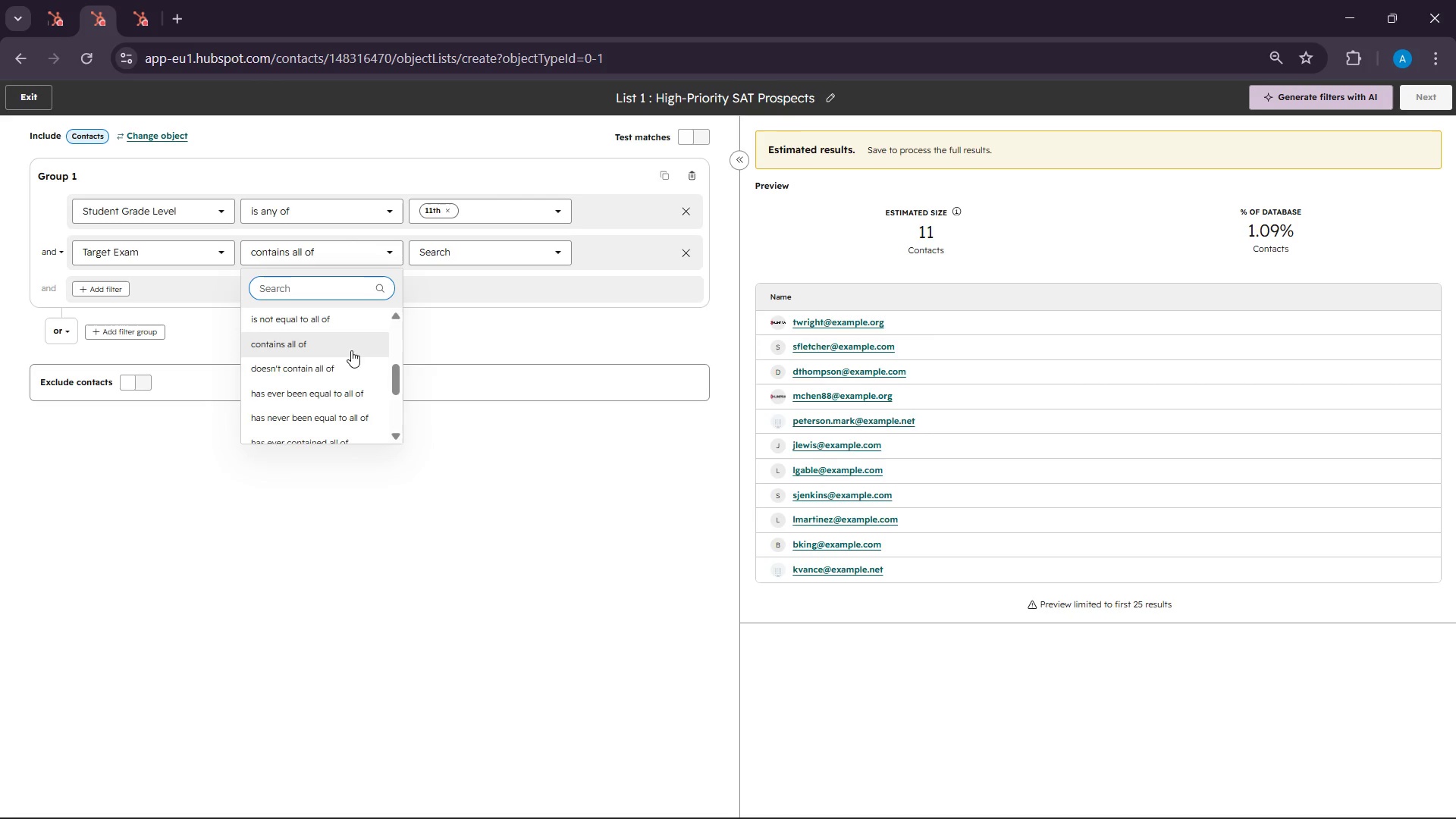 
left_click([351, 350])
 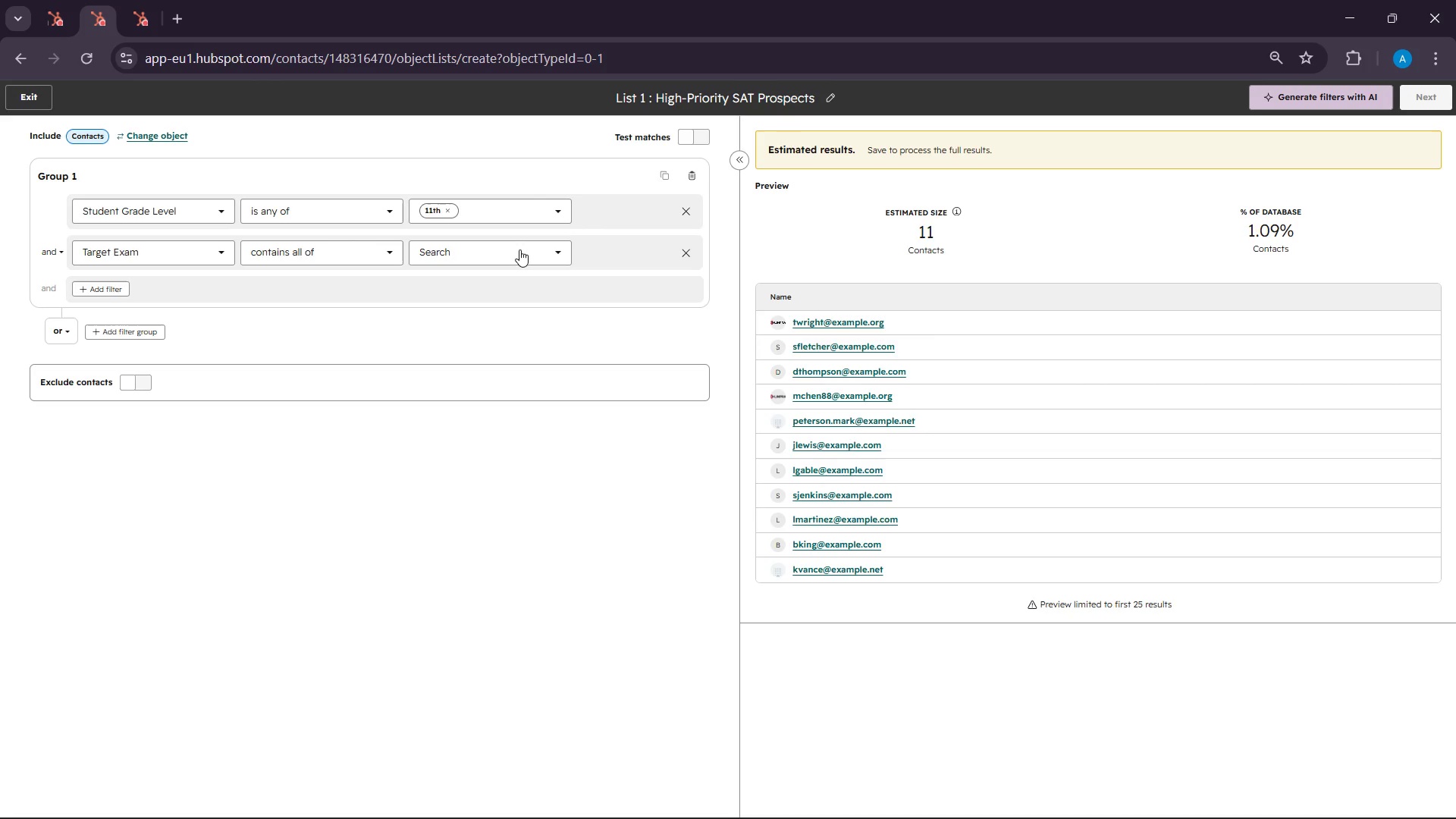 
left_click([519, 249])
 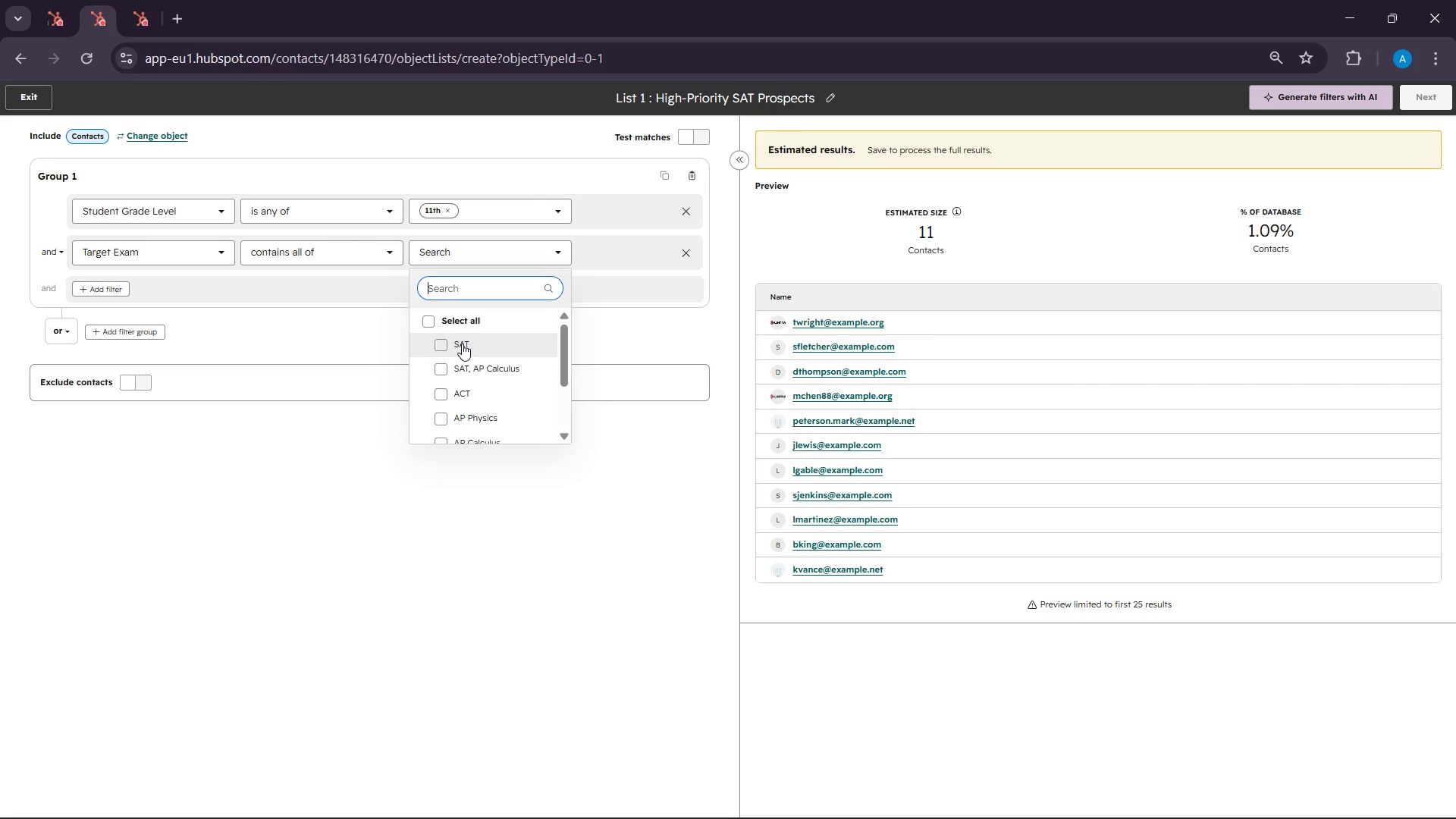 
left_click([434, 348])
 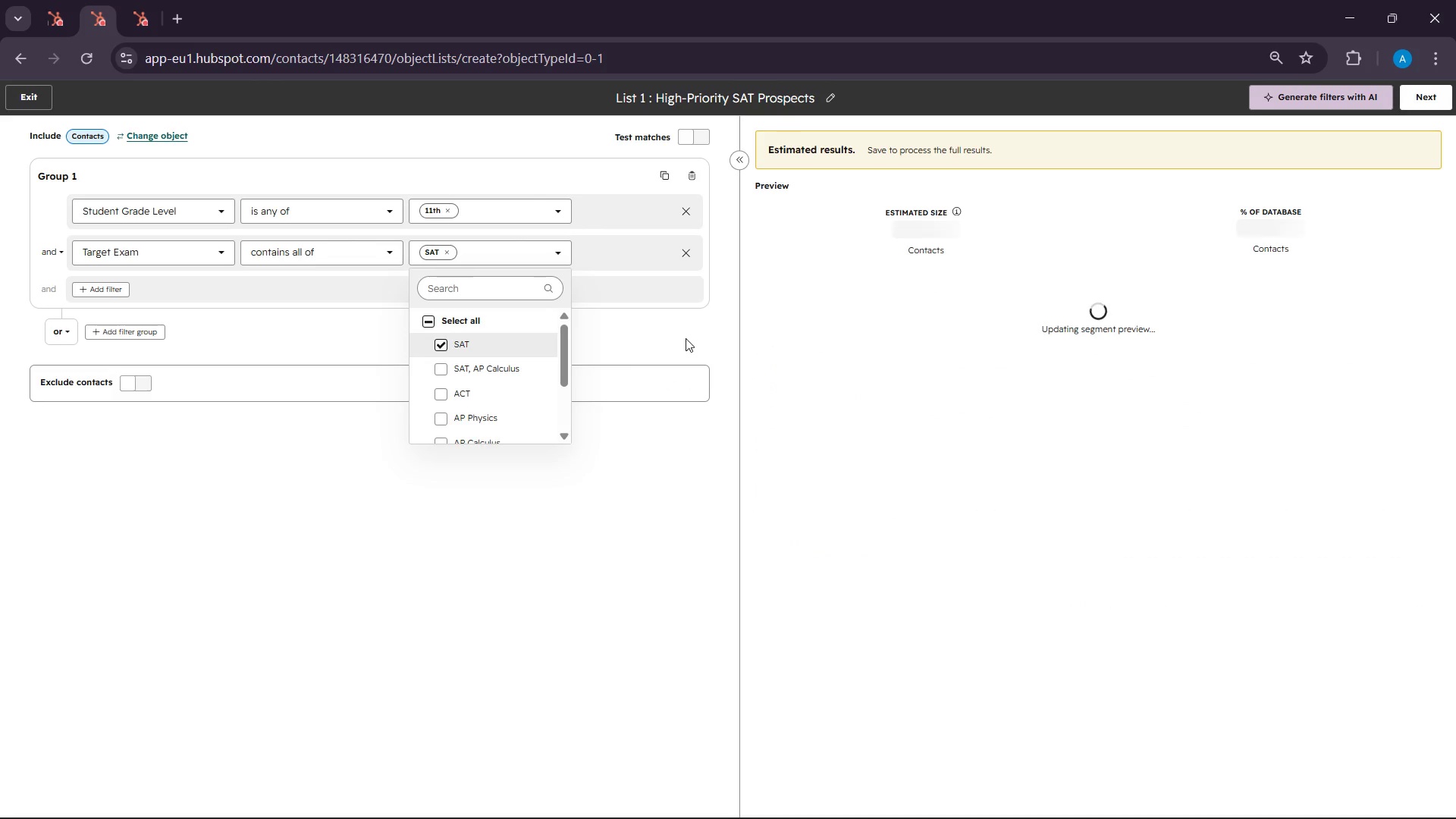 
wait(6.06)
 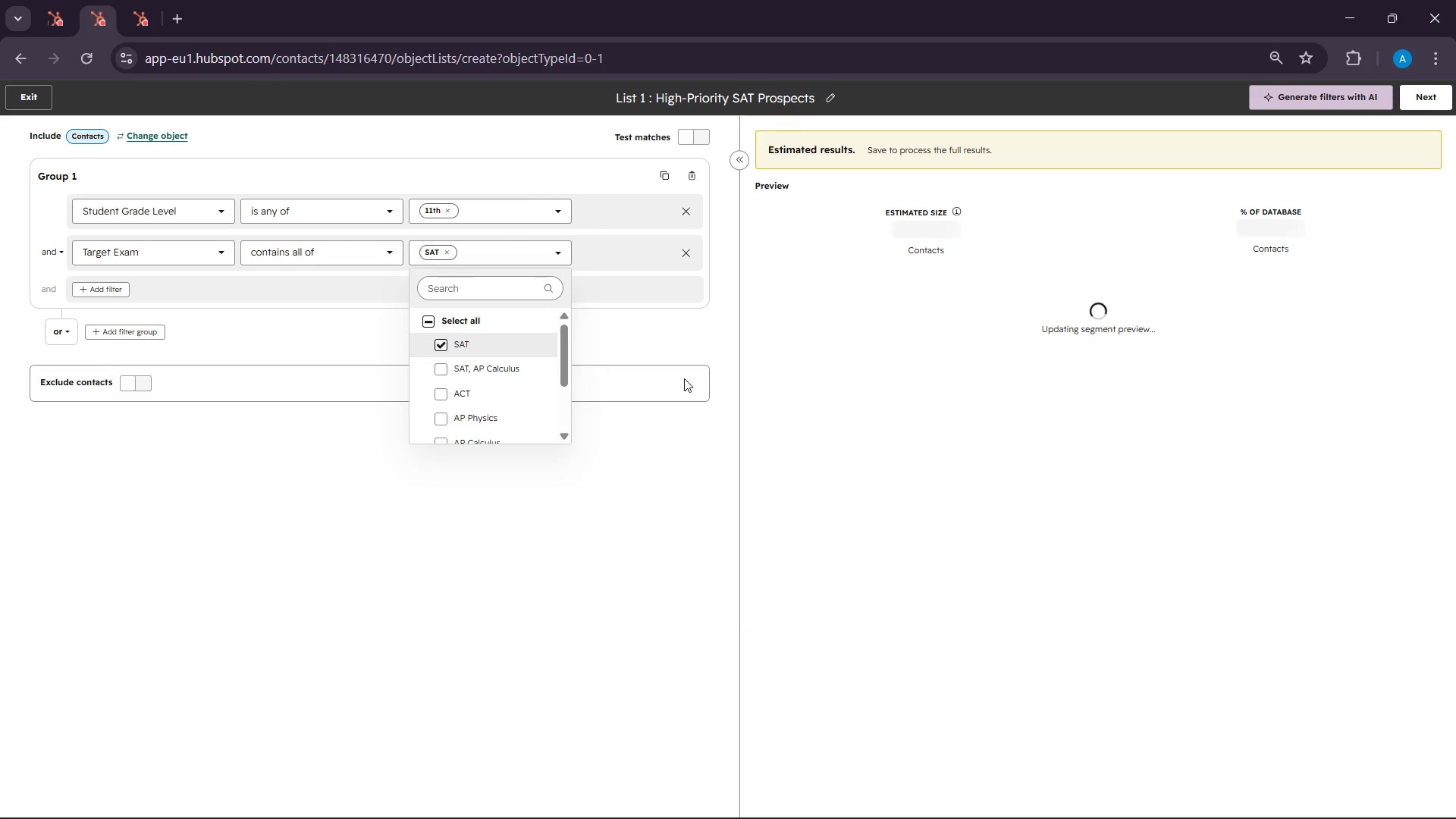 
left_click([686, 337])
 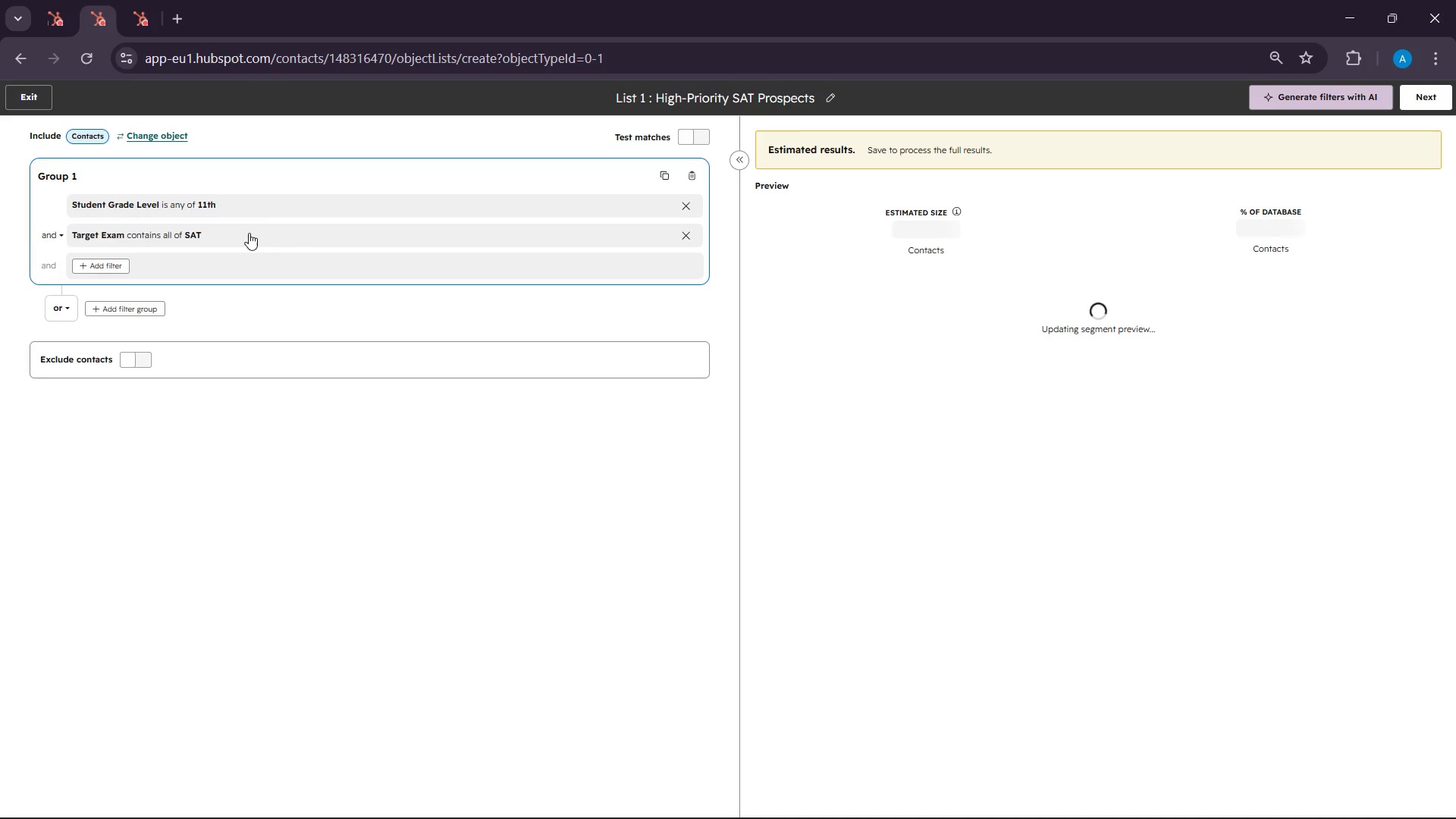 
left_click([245, 207])
 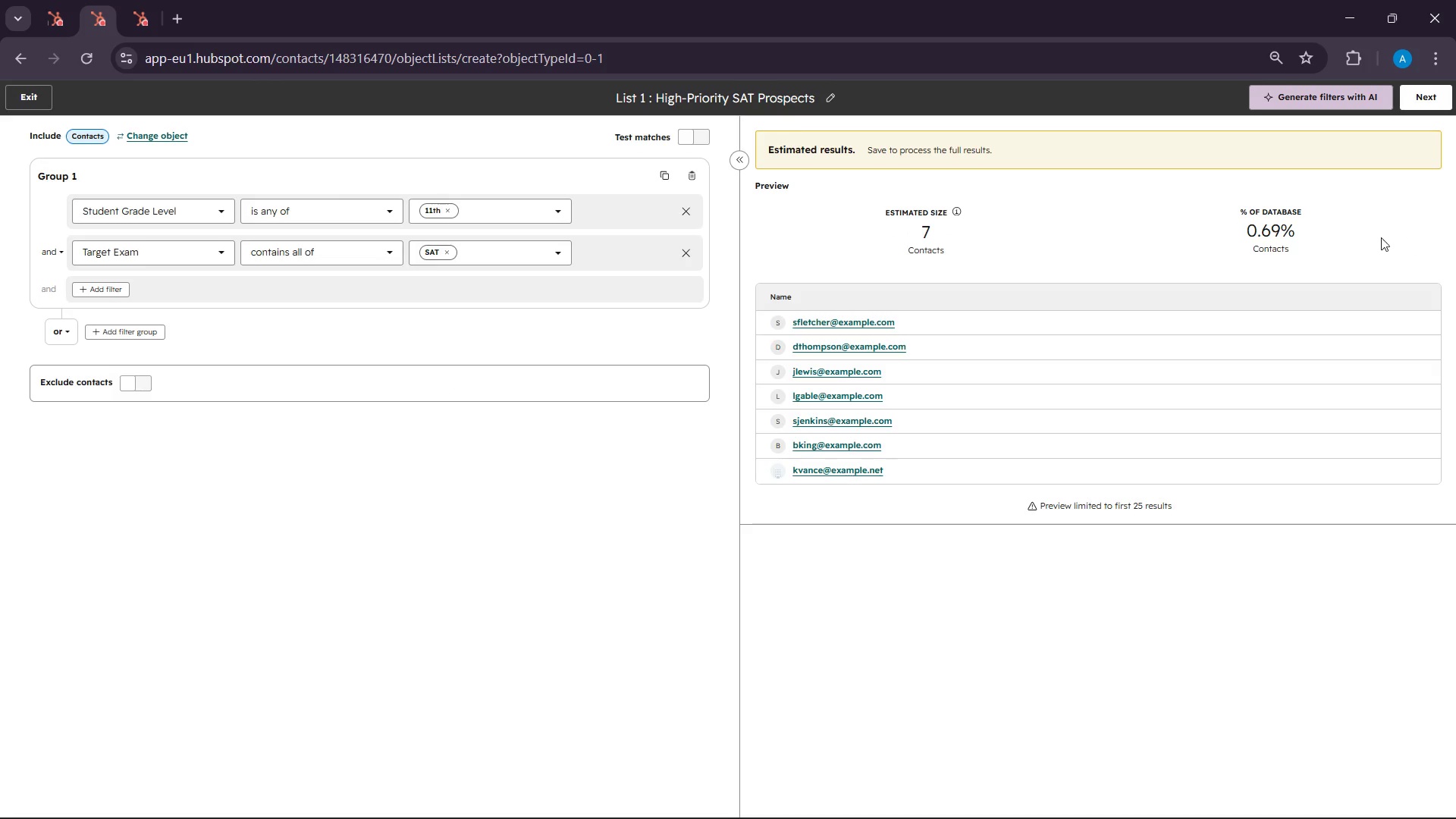 
wait(5.91)
 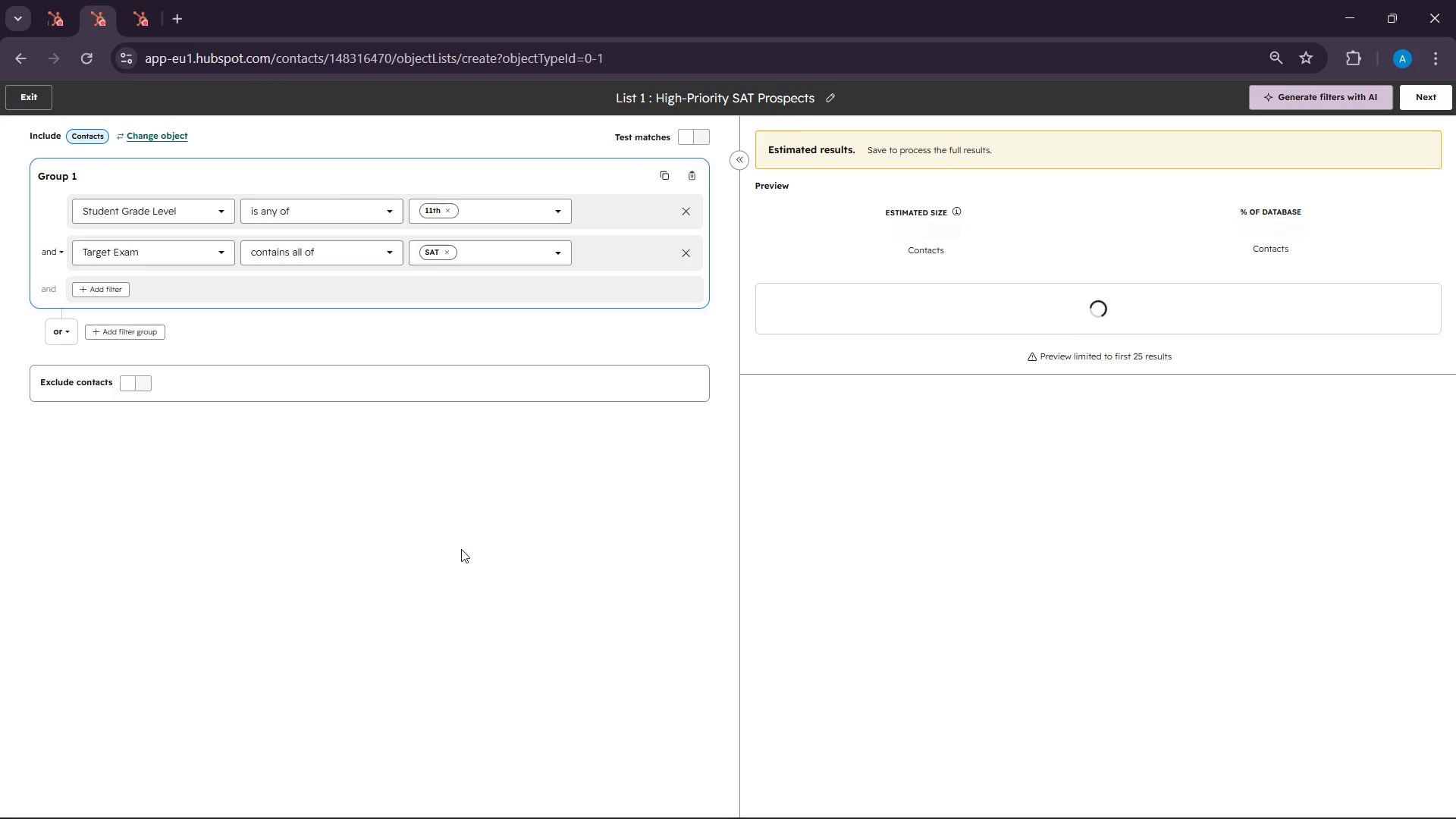 
left_click([1426, 99])
 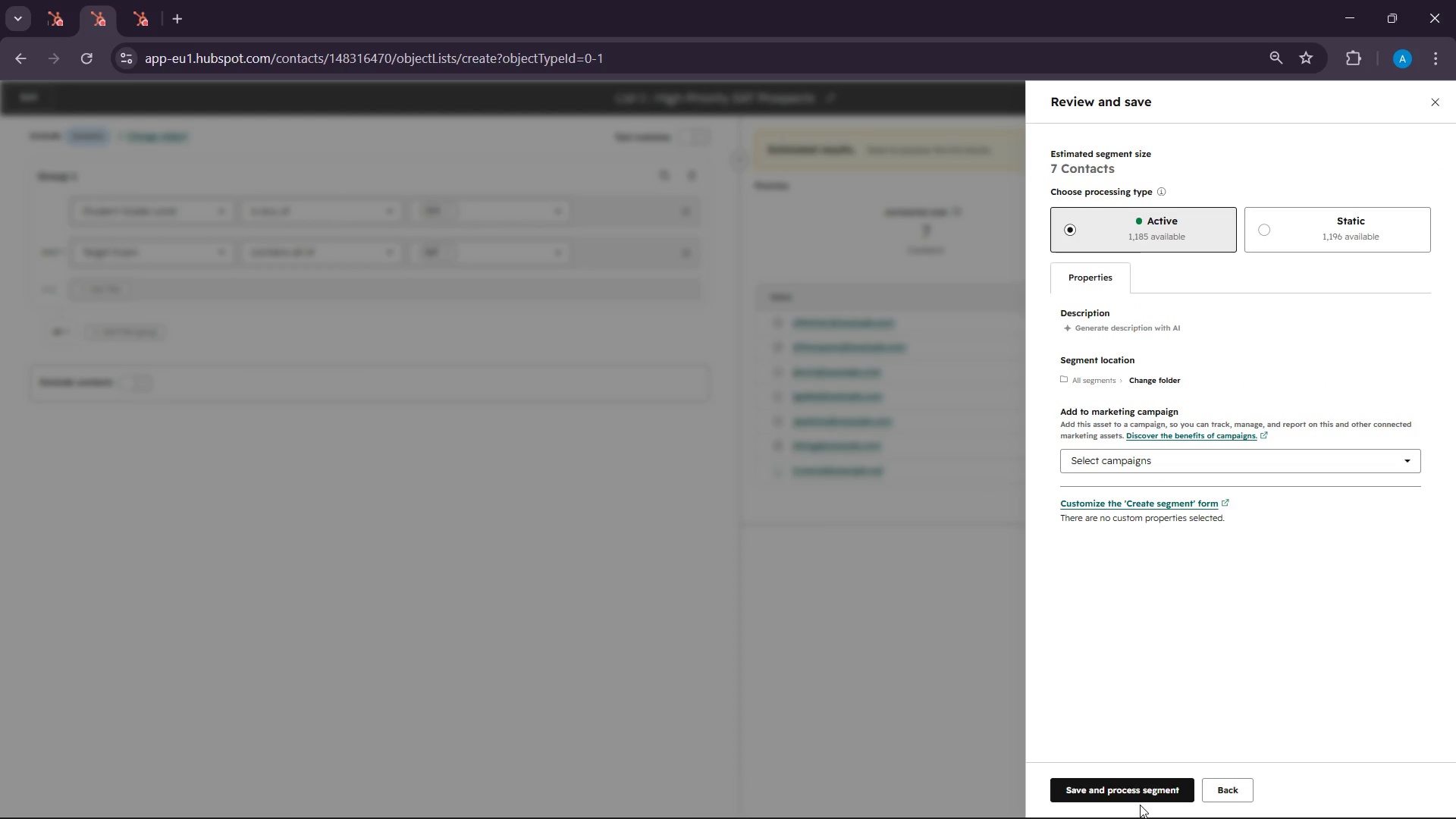 
left_click([1137, 797])
 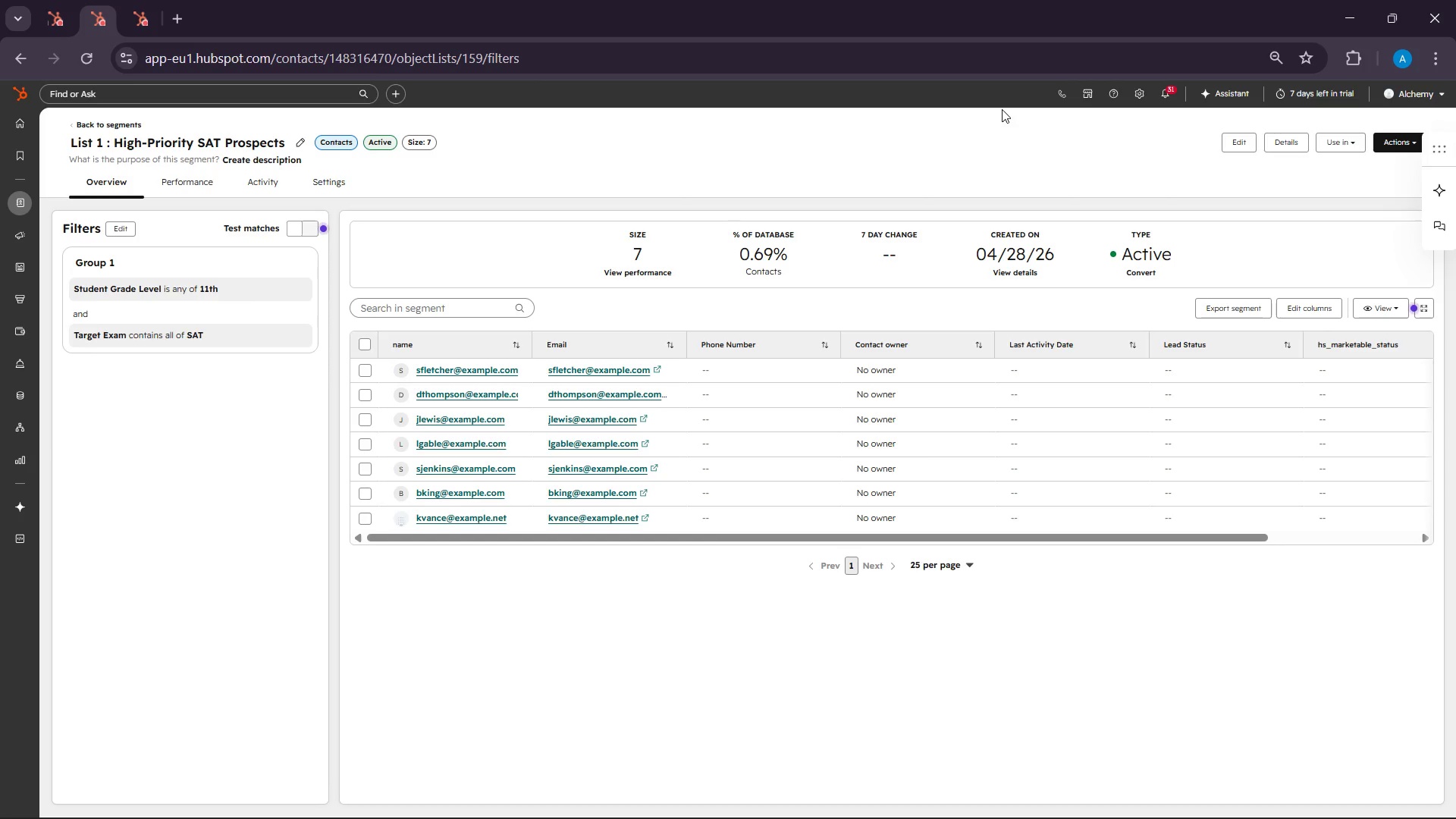 
wait(20.16)
 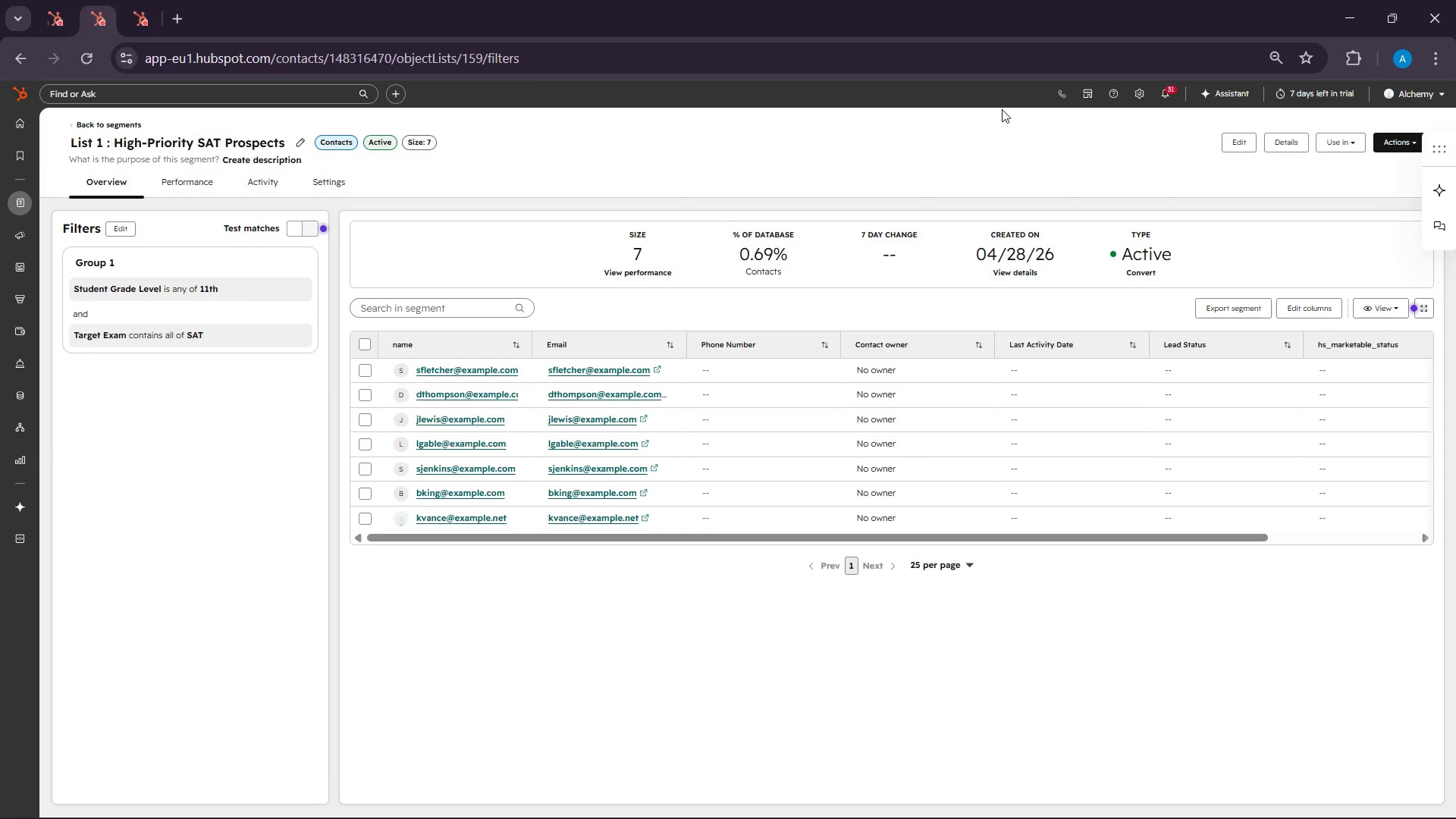 
left_click([145, 0])
 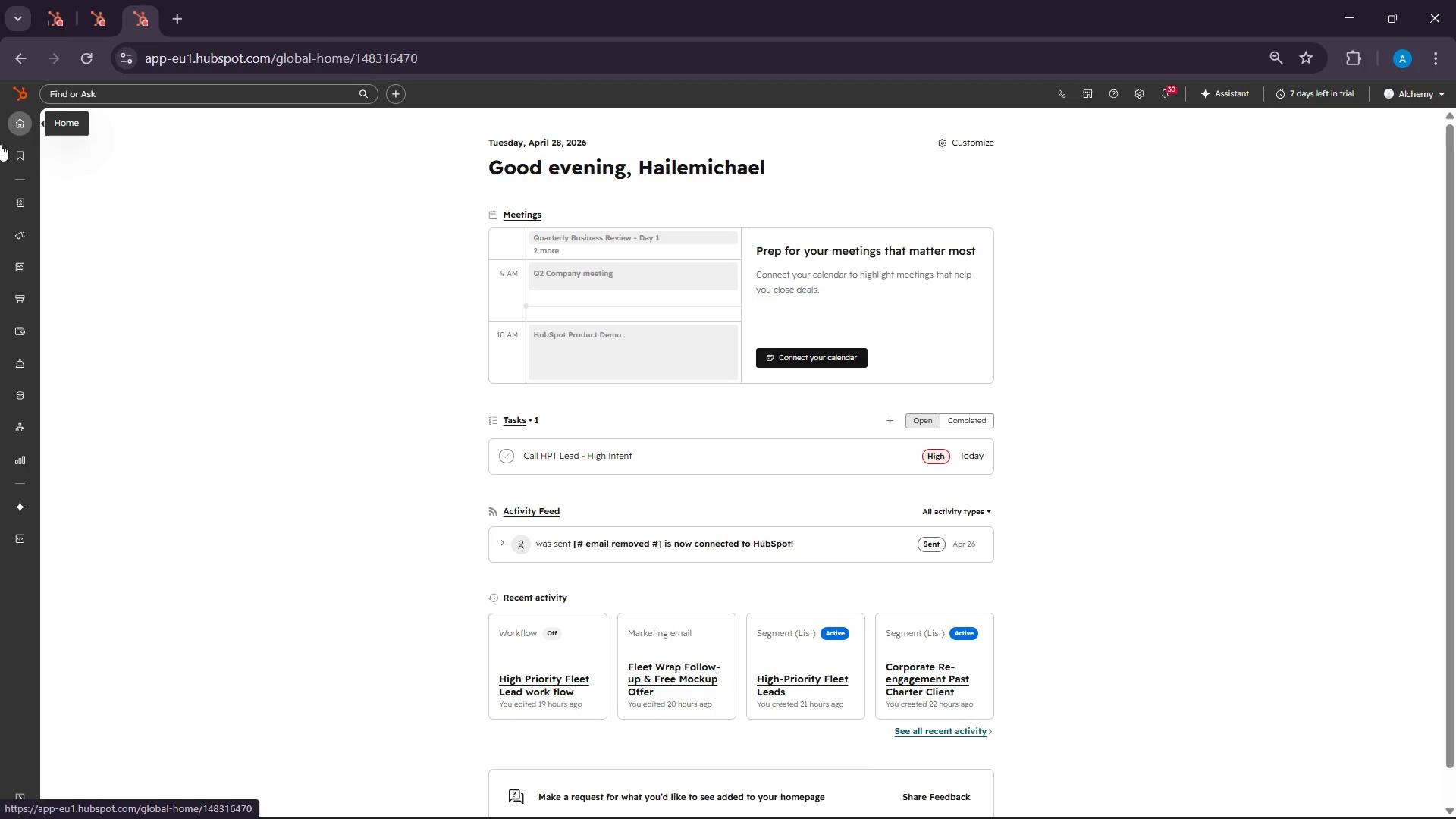 
mouse_move([25, 191])
 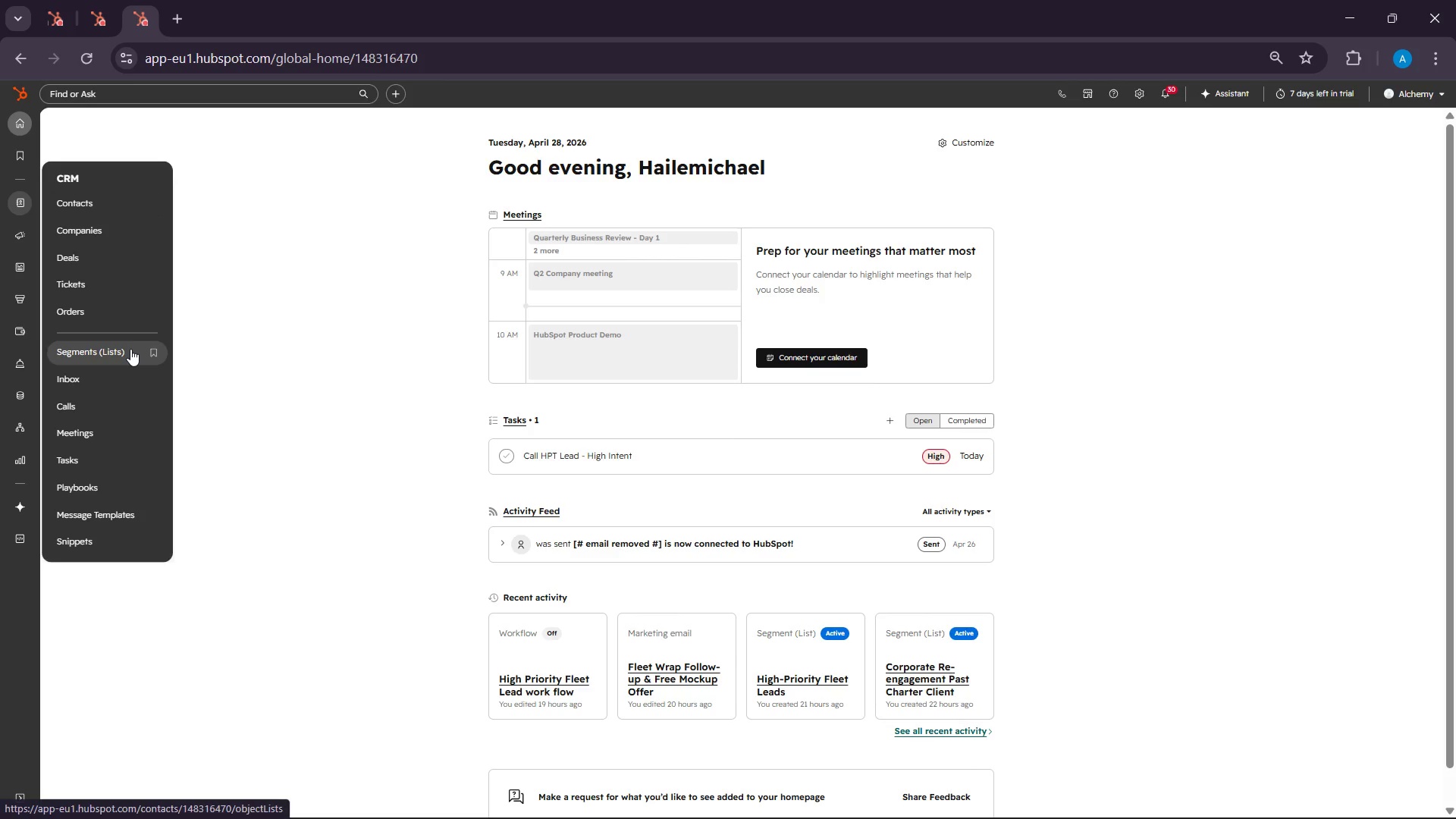 
left_click([130, 349])
 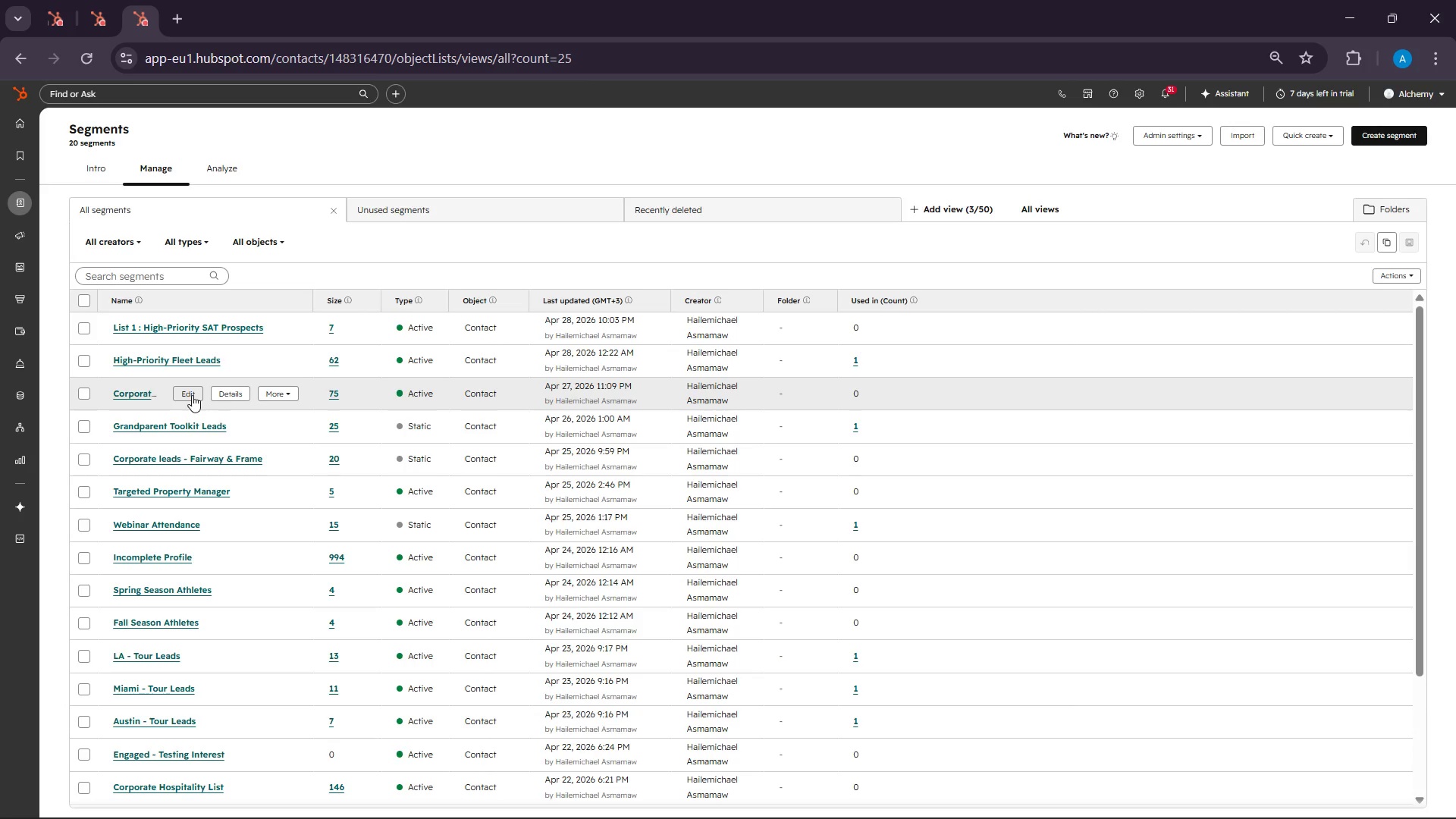 
wait(55.58)
 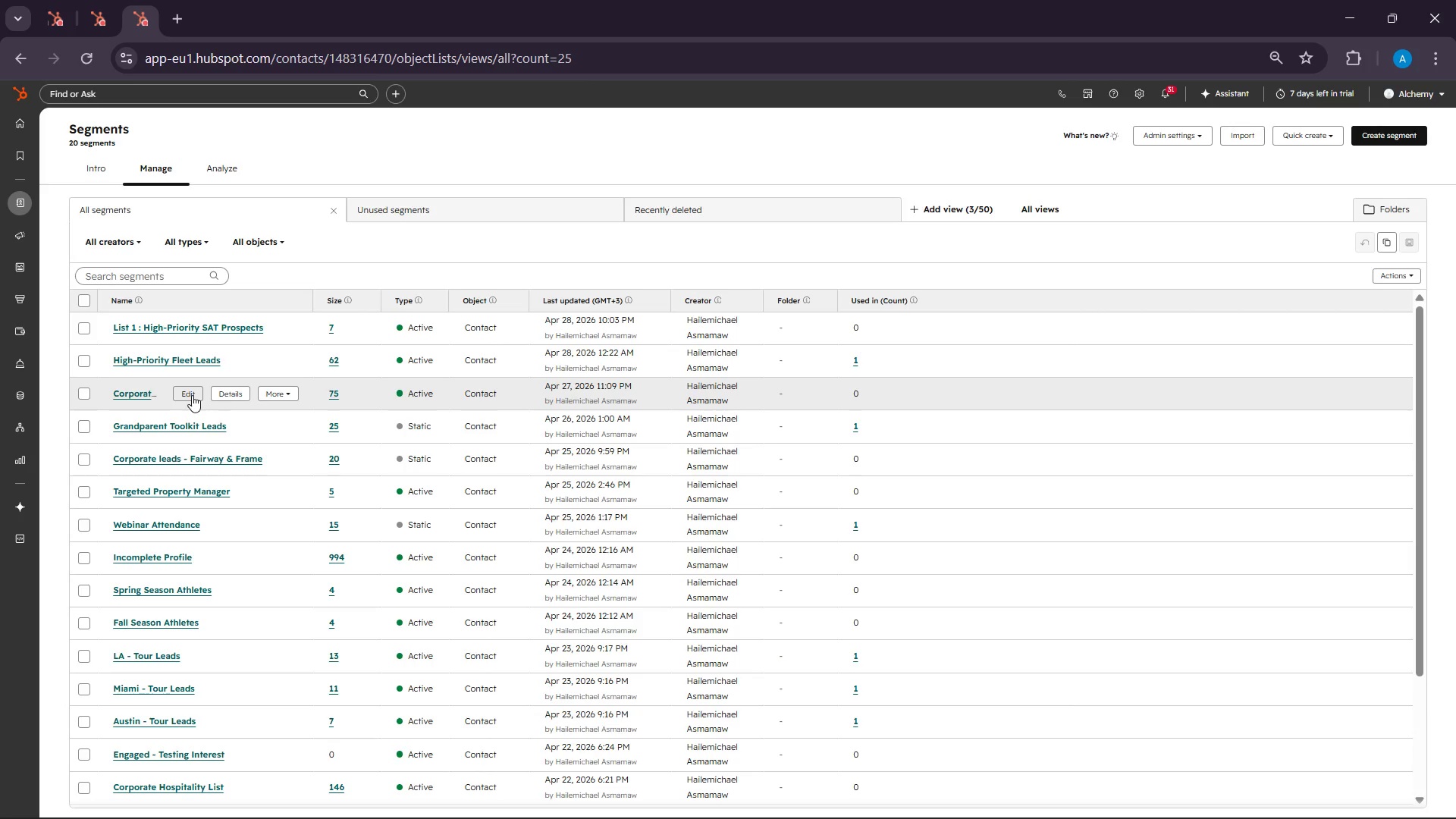 
left_click([1367, 127])
 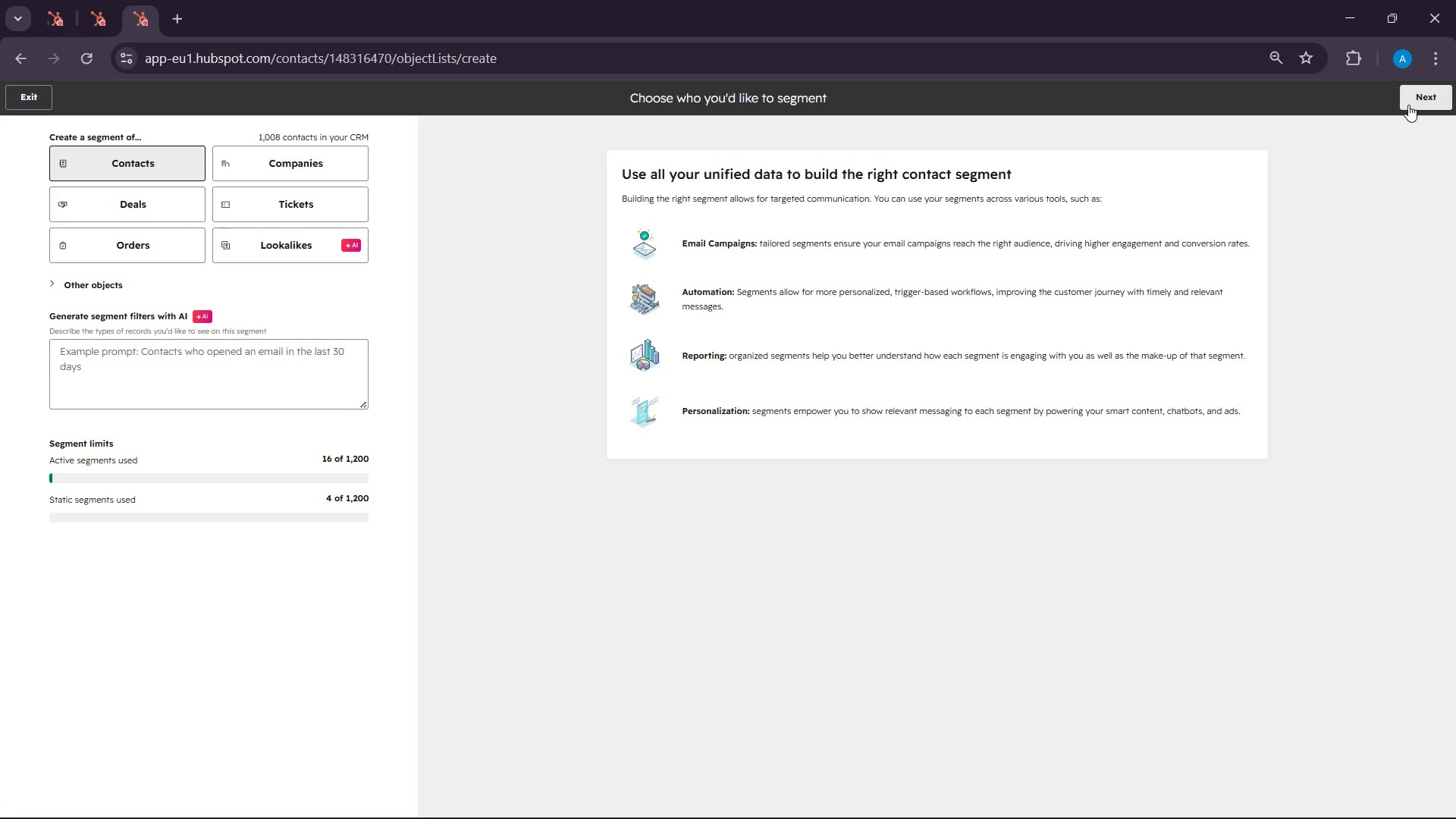 
left_click([1408, 105])
 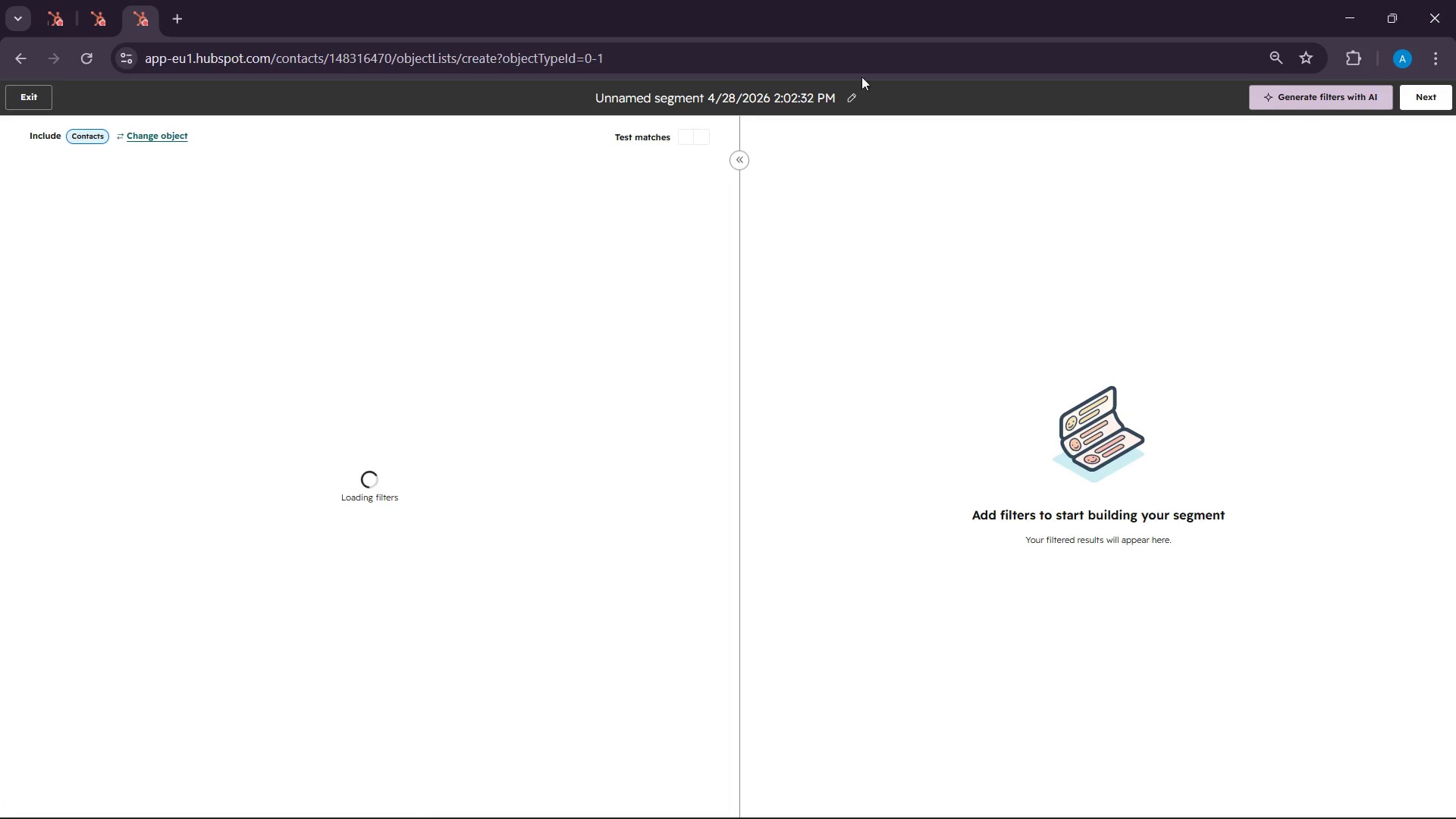 
left_click([827, 97])
 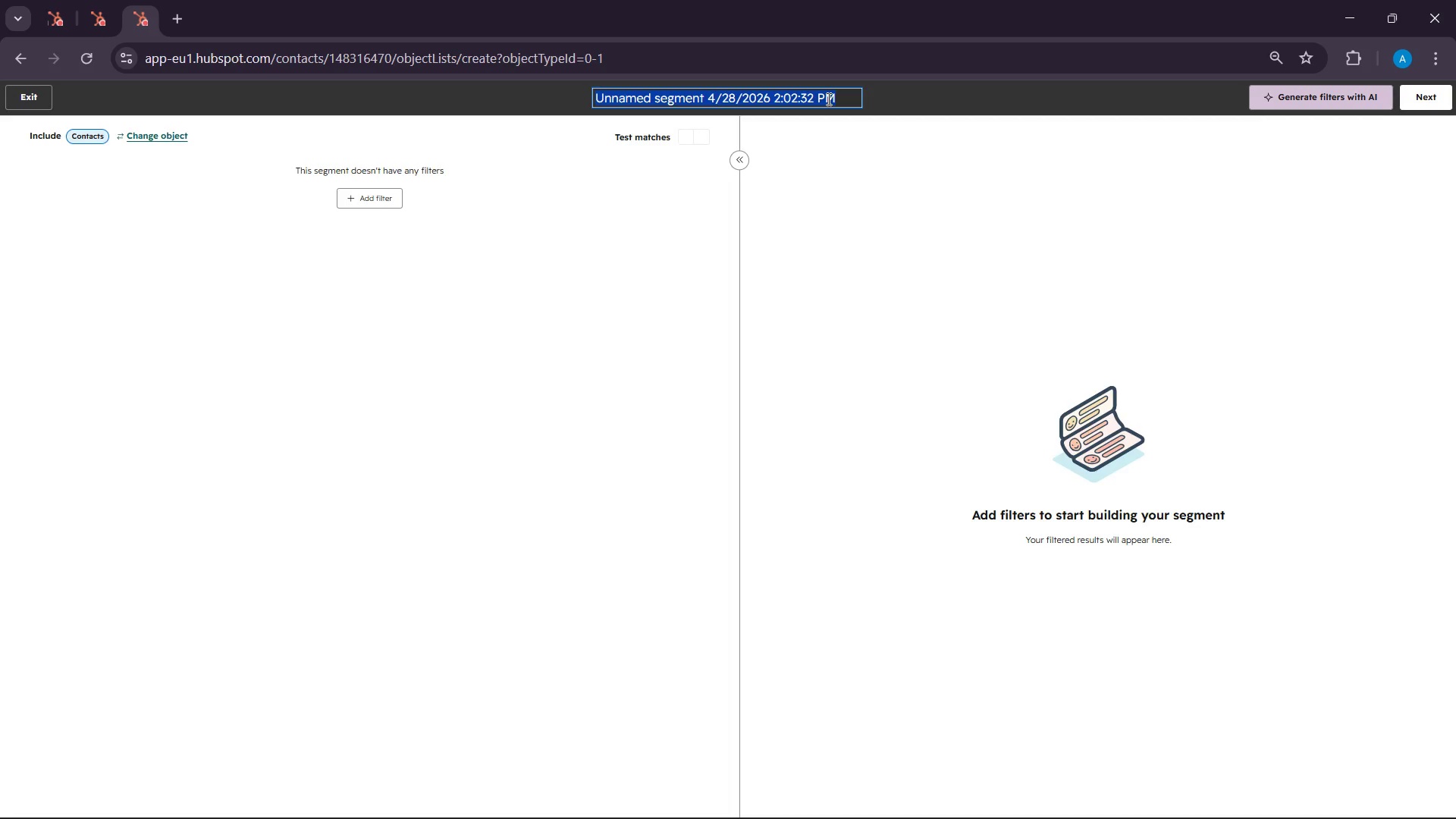 
wait(18.61)
 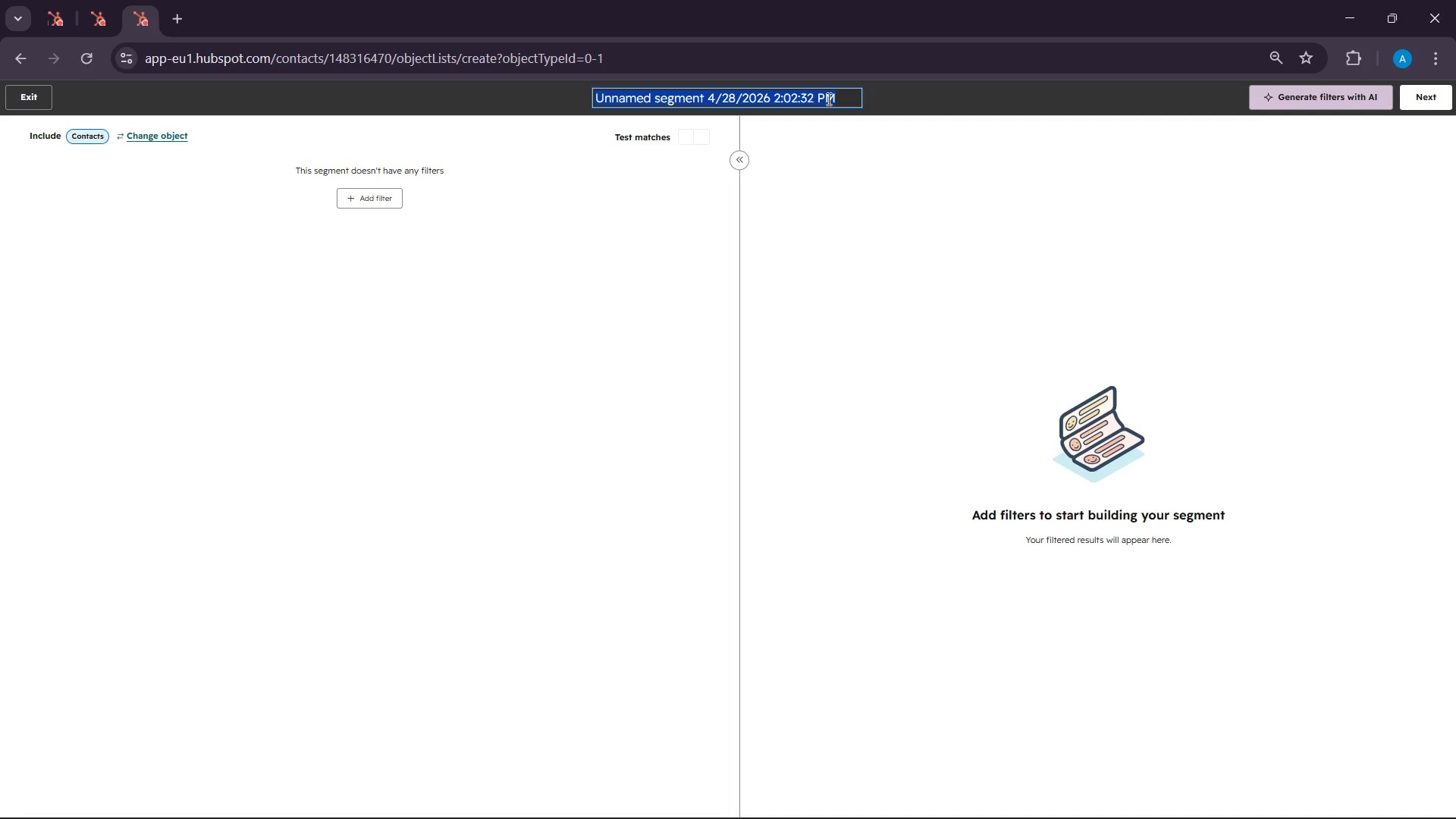 
type(Stw)
key(Backspace)
type(en)
key(Backspace)
type(m )
 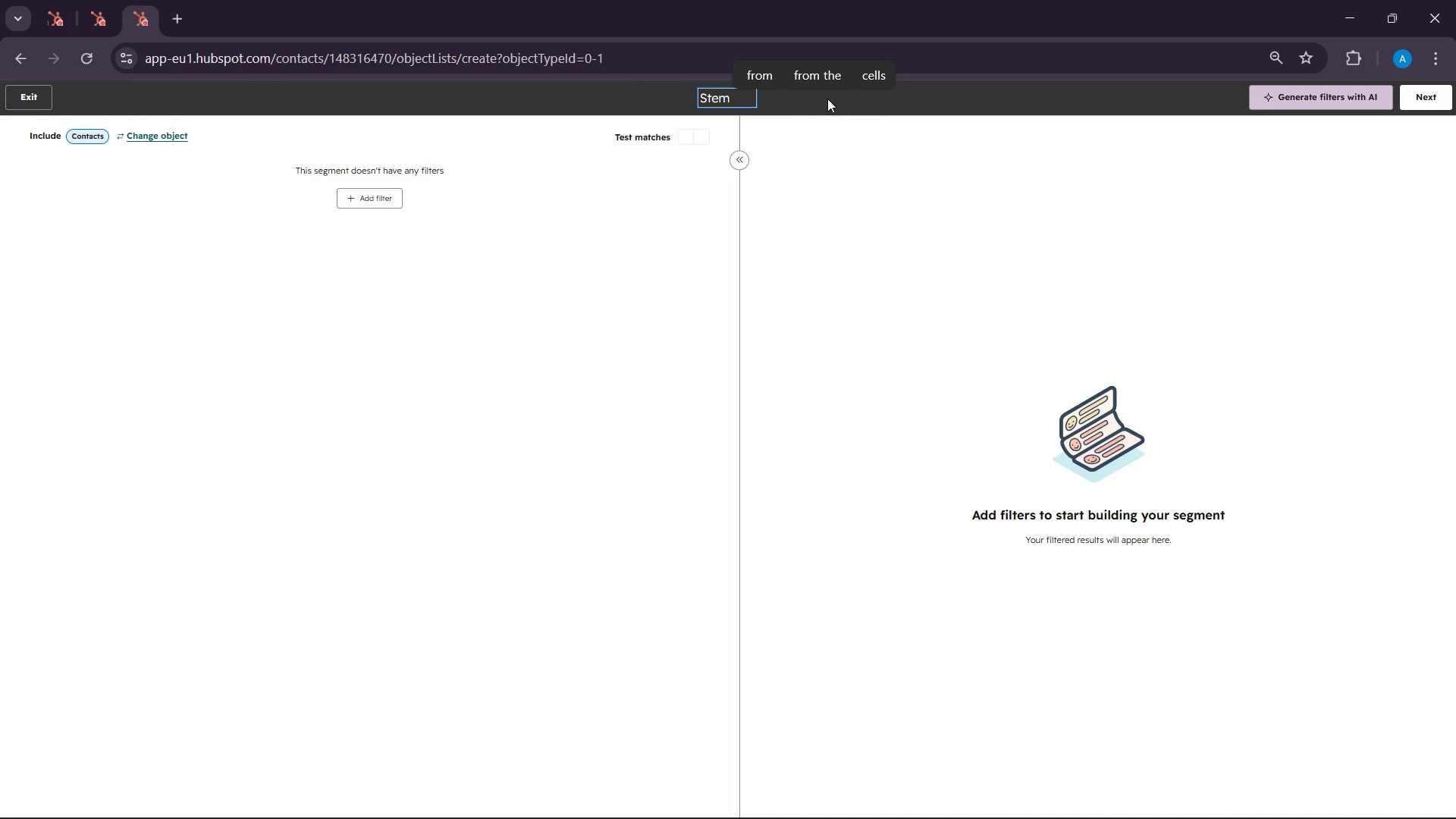 
wait(5.19)
 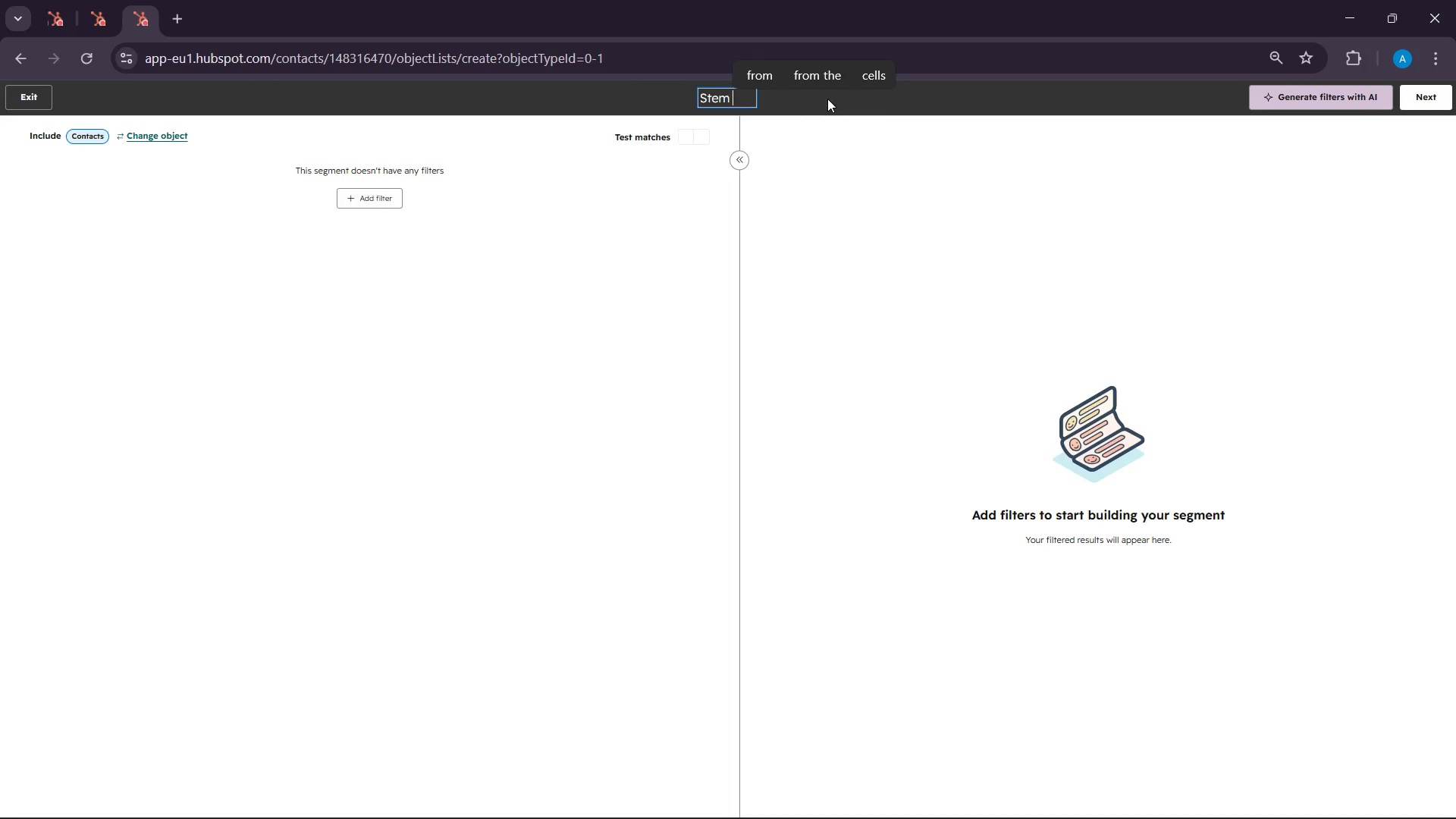 
key(Backspace)
key(Backspace)
key(Backspace)
key(Backspace)
type(TEM Lead ool)
 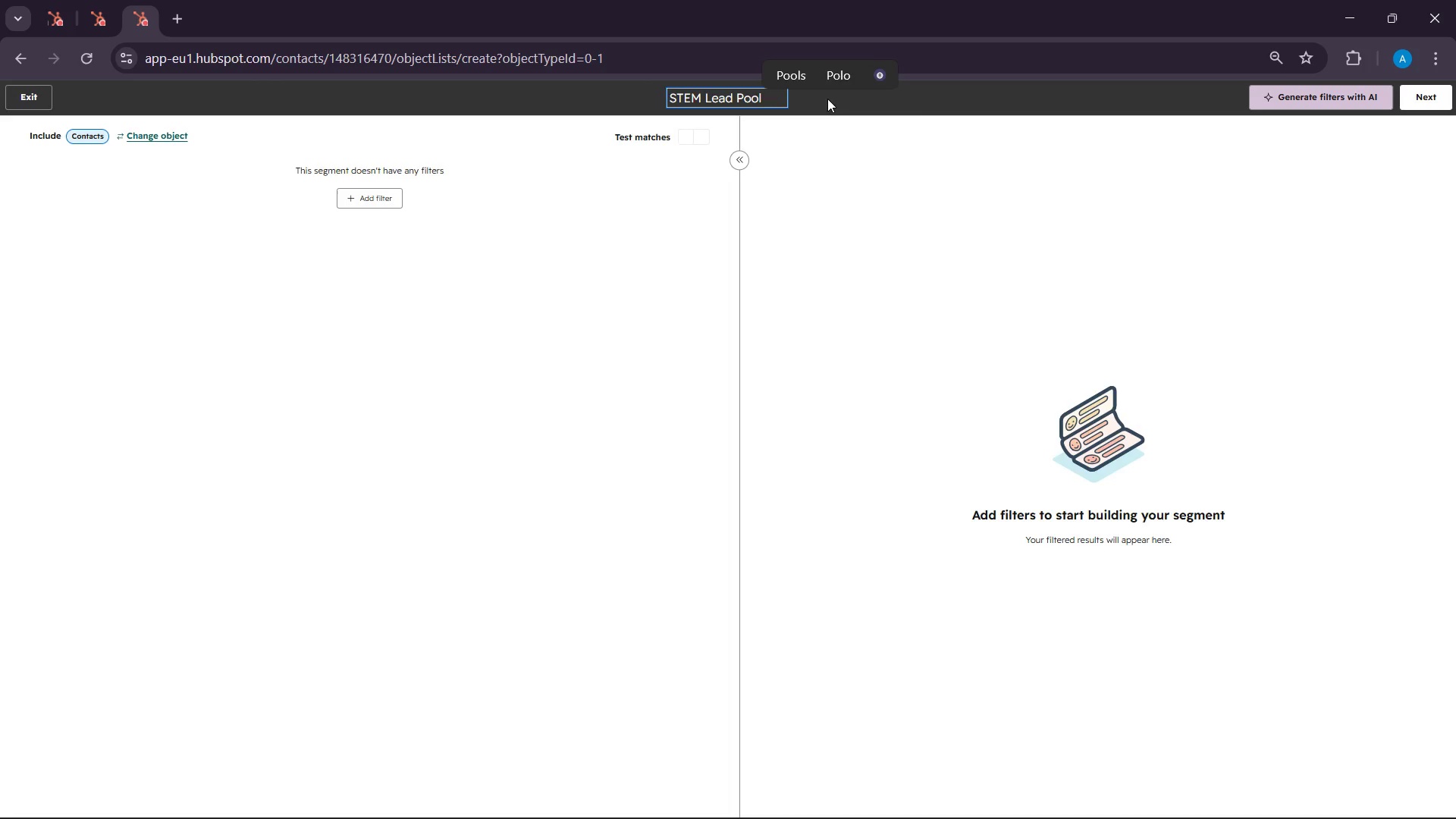 
wait(21.25)
 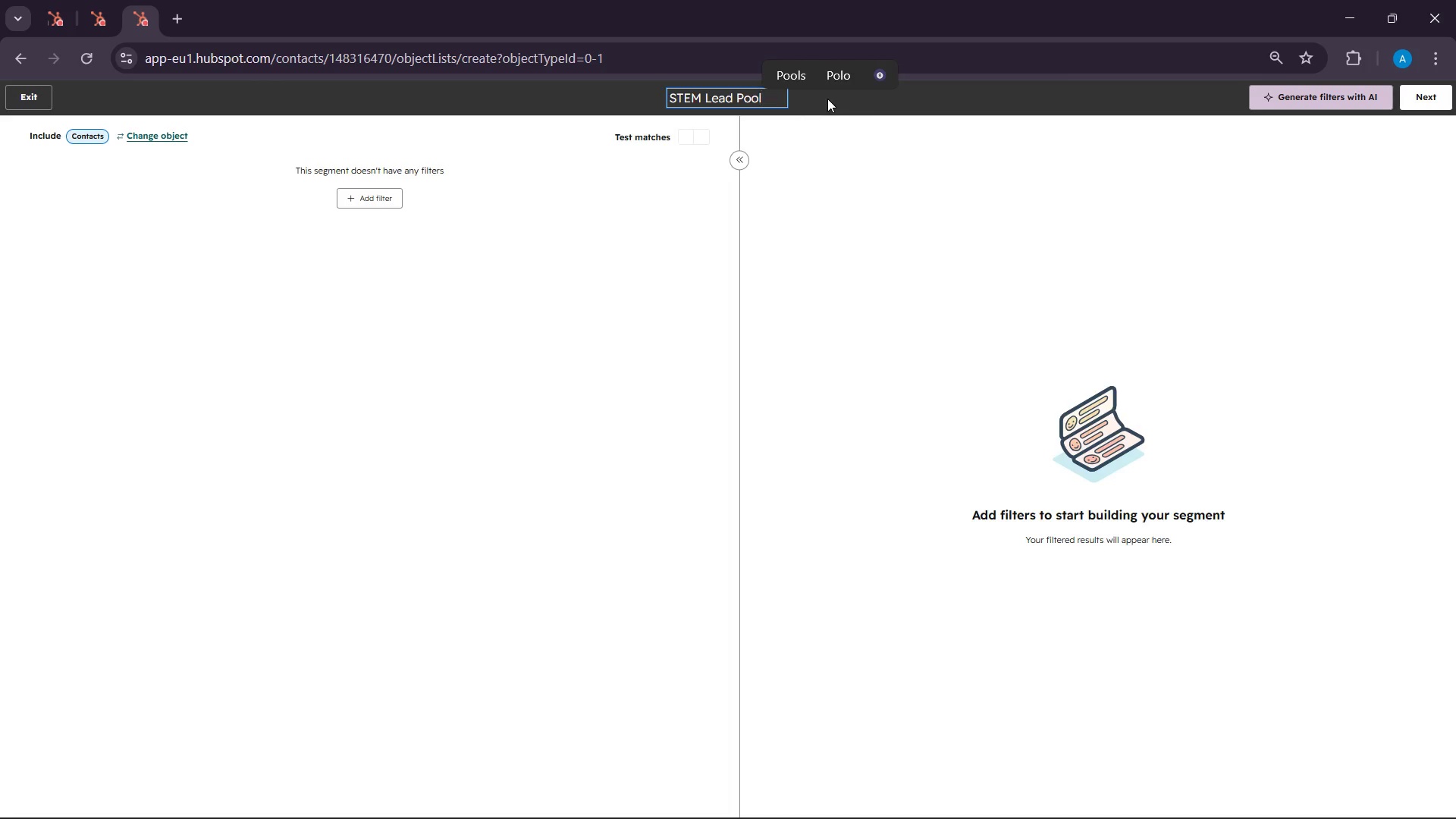 
left_click([671, 94])
 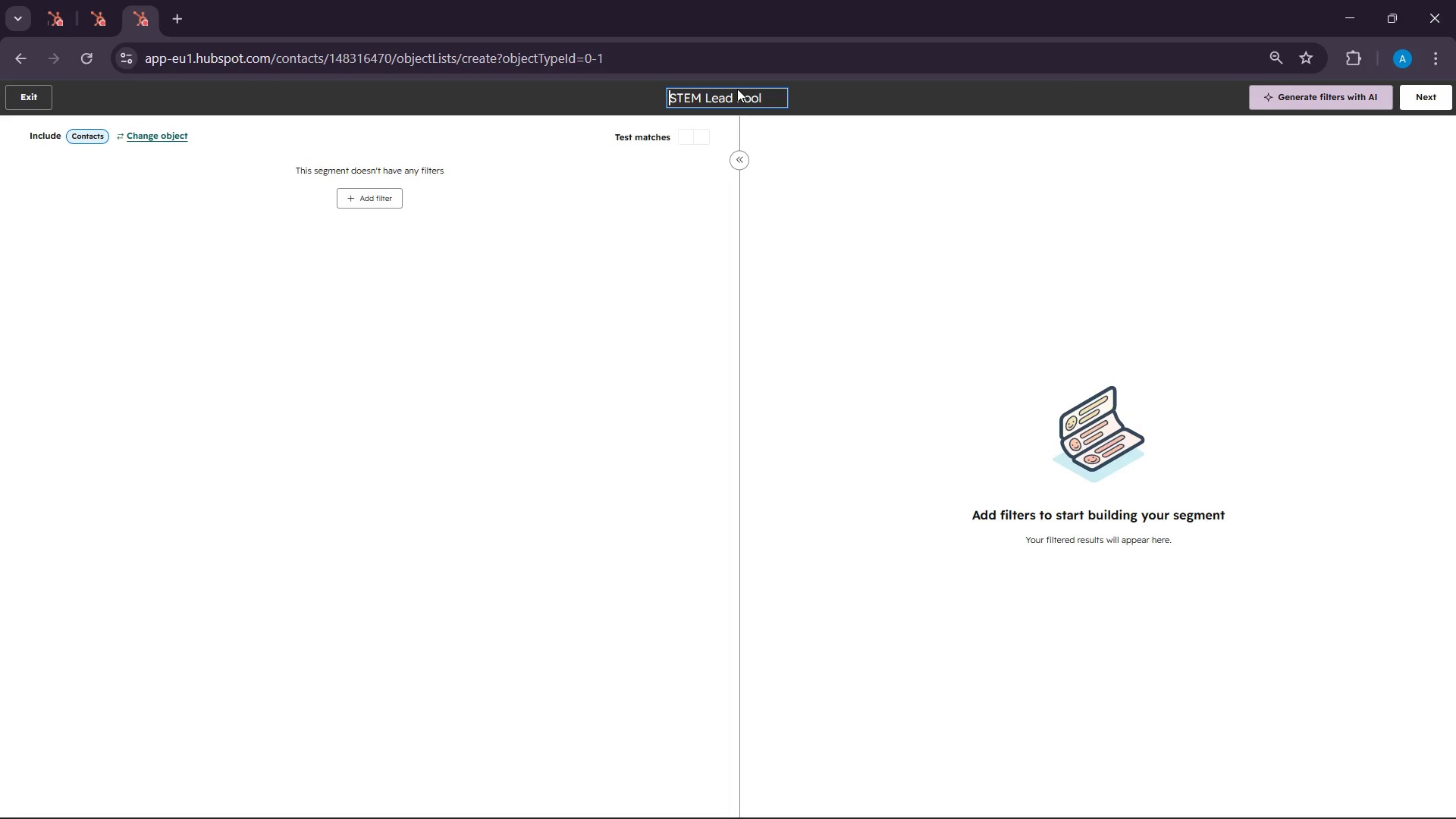 
type(ist )
key(Backspace)
key(Backspace)
key(Backspace)
key(Backspace)
key(Backspace)
type(:)
key(Backspace)
type(List 2 : )
 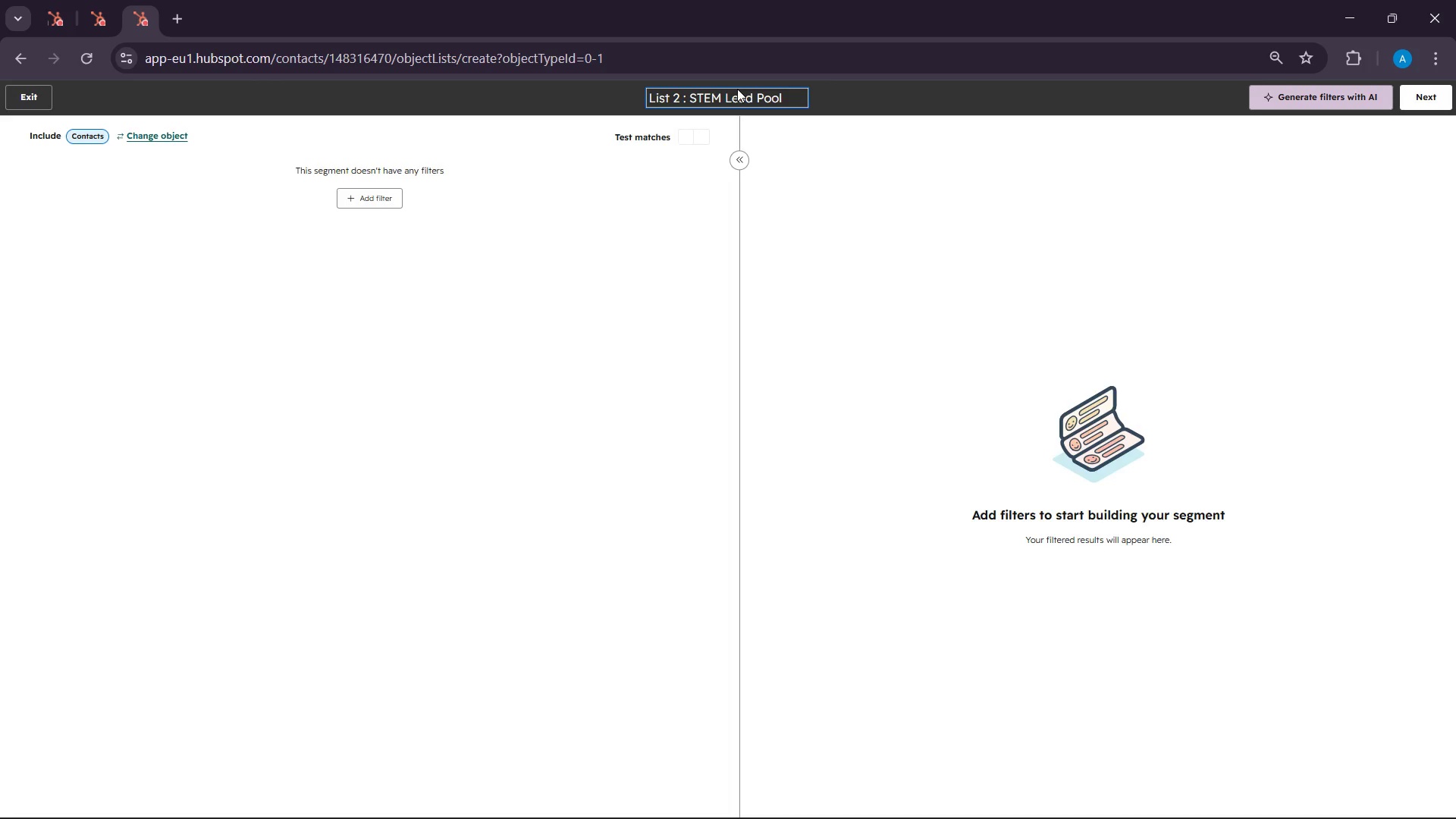 
wait(6.47)
 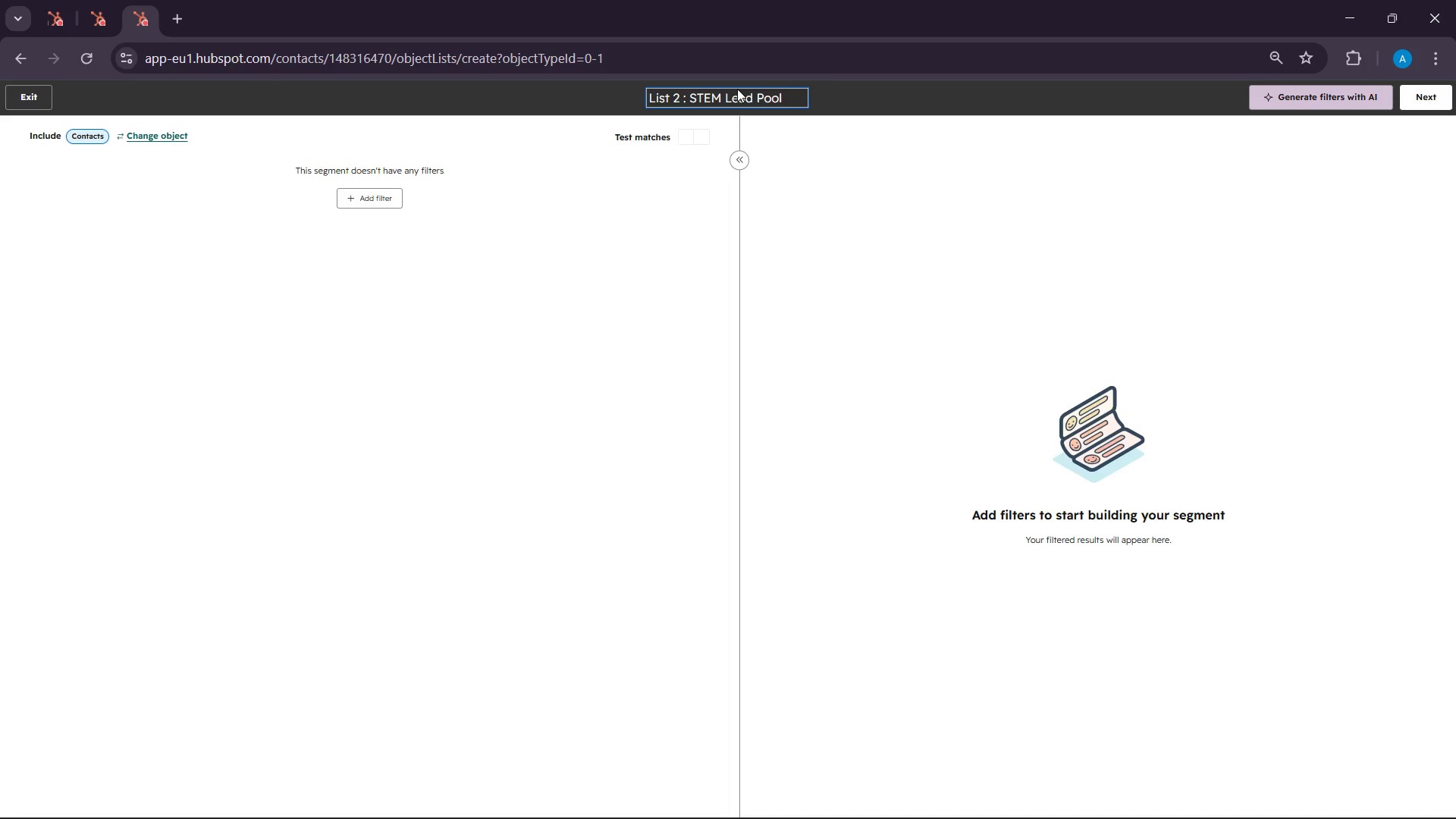 
mouse_move([378, 189])
 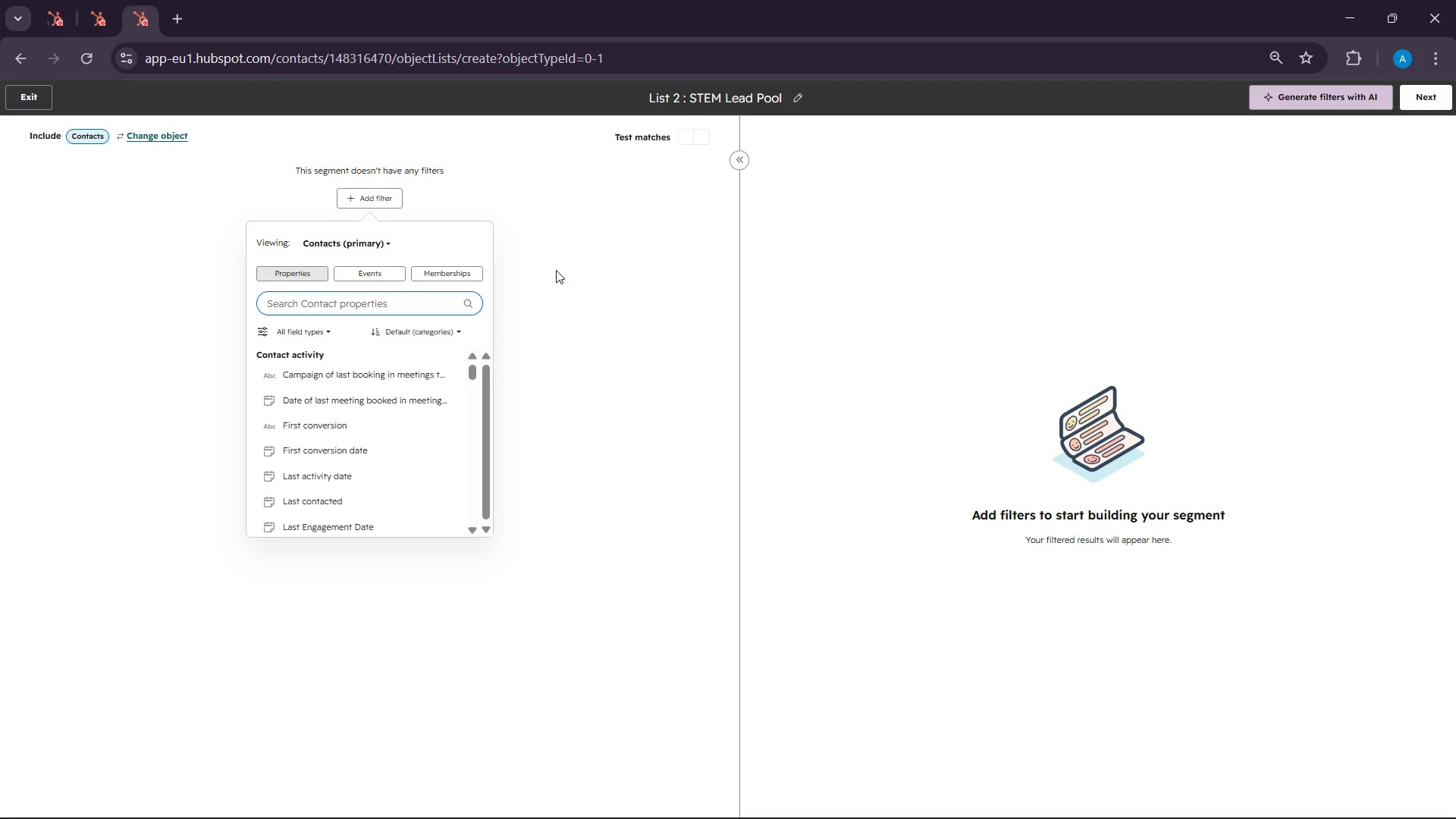 
type(target)
 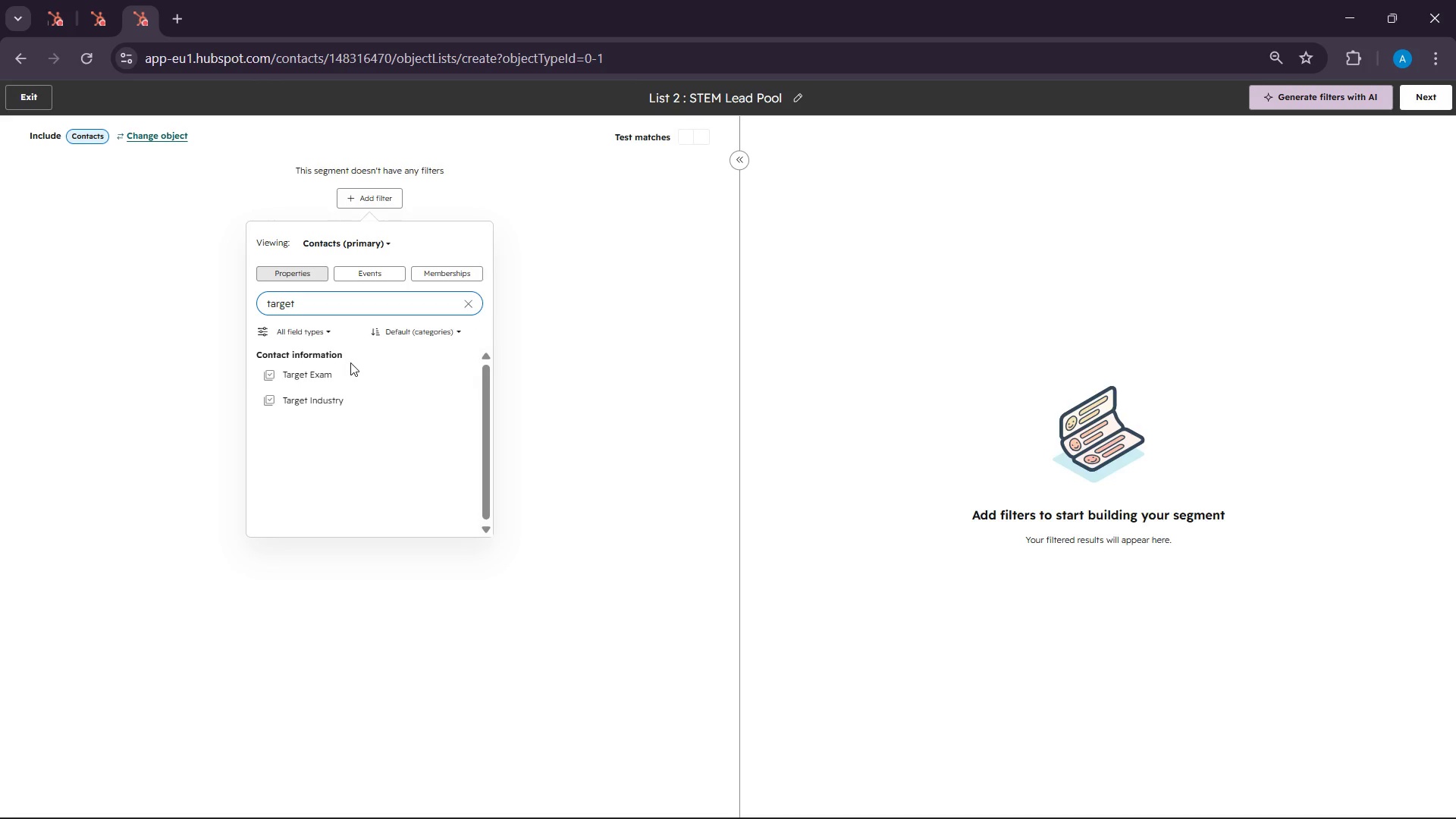 
left_click([348, 375])
 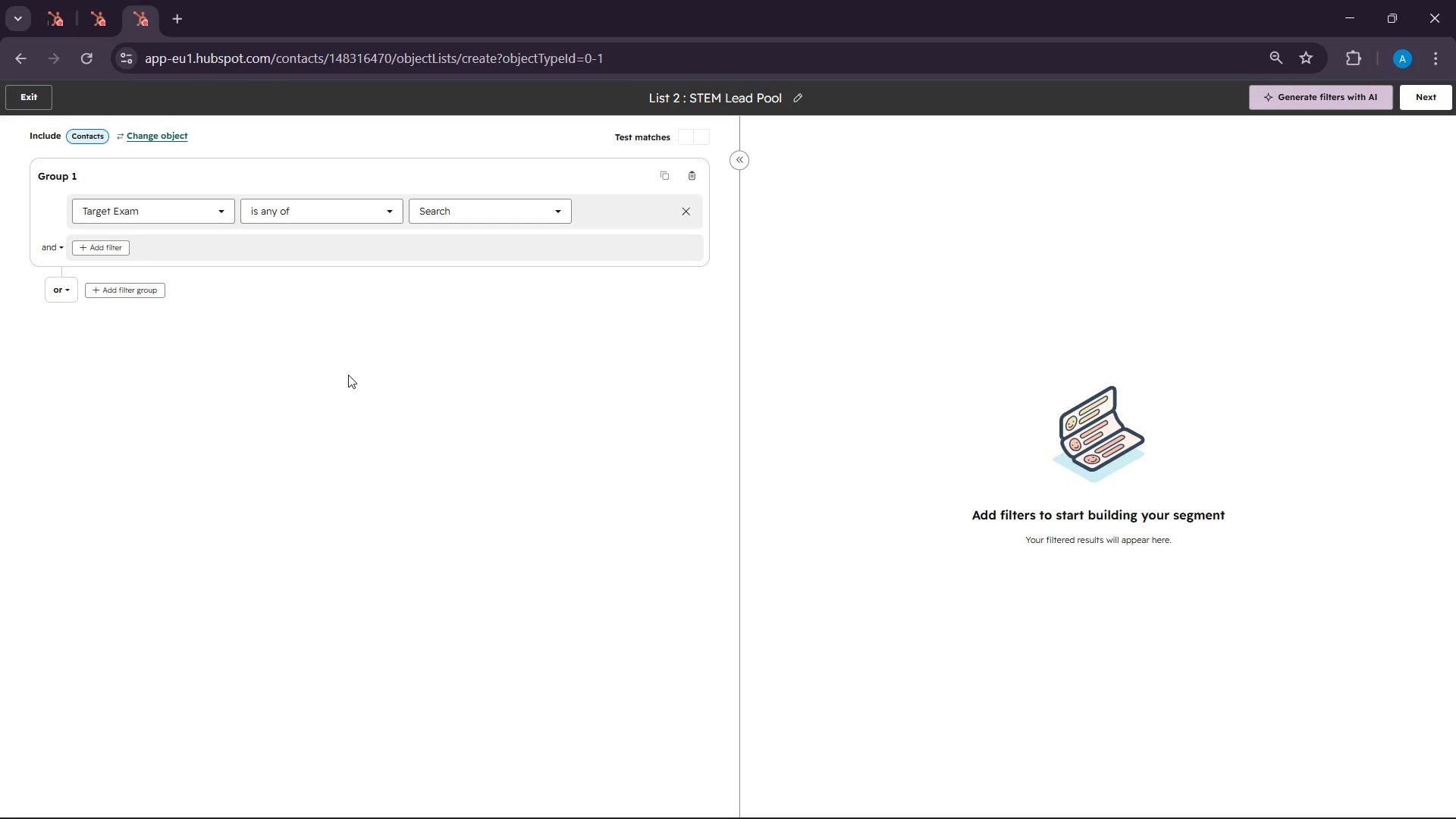 
wait(7.44)
 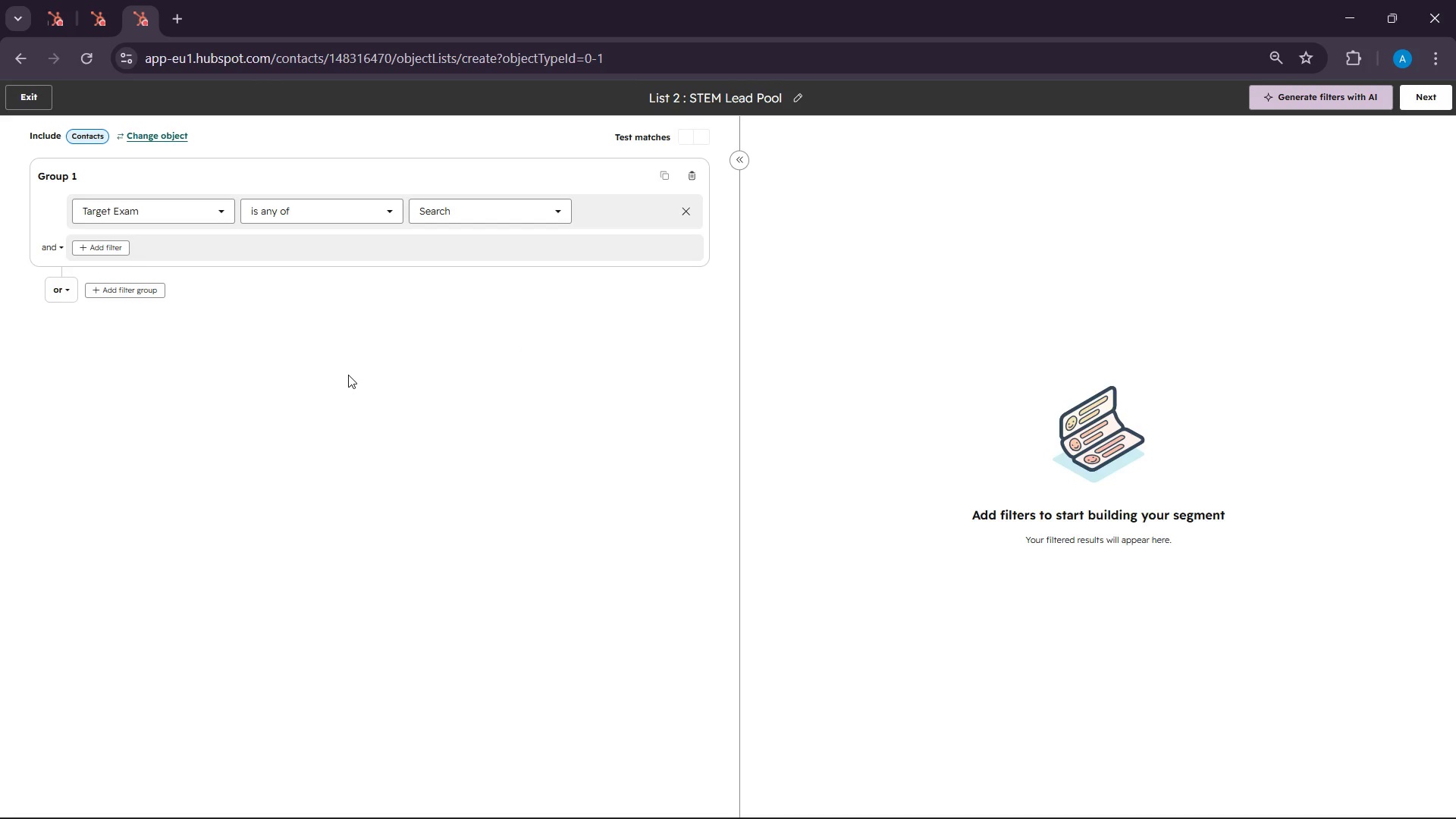 
left_click([353, 225])
 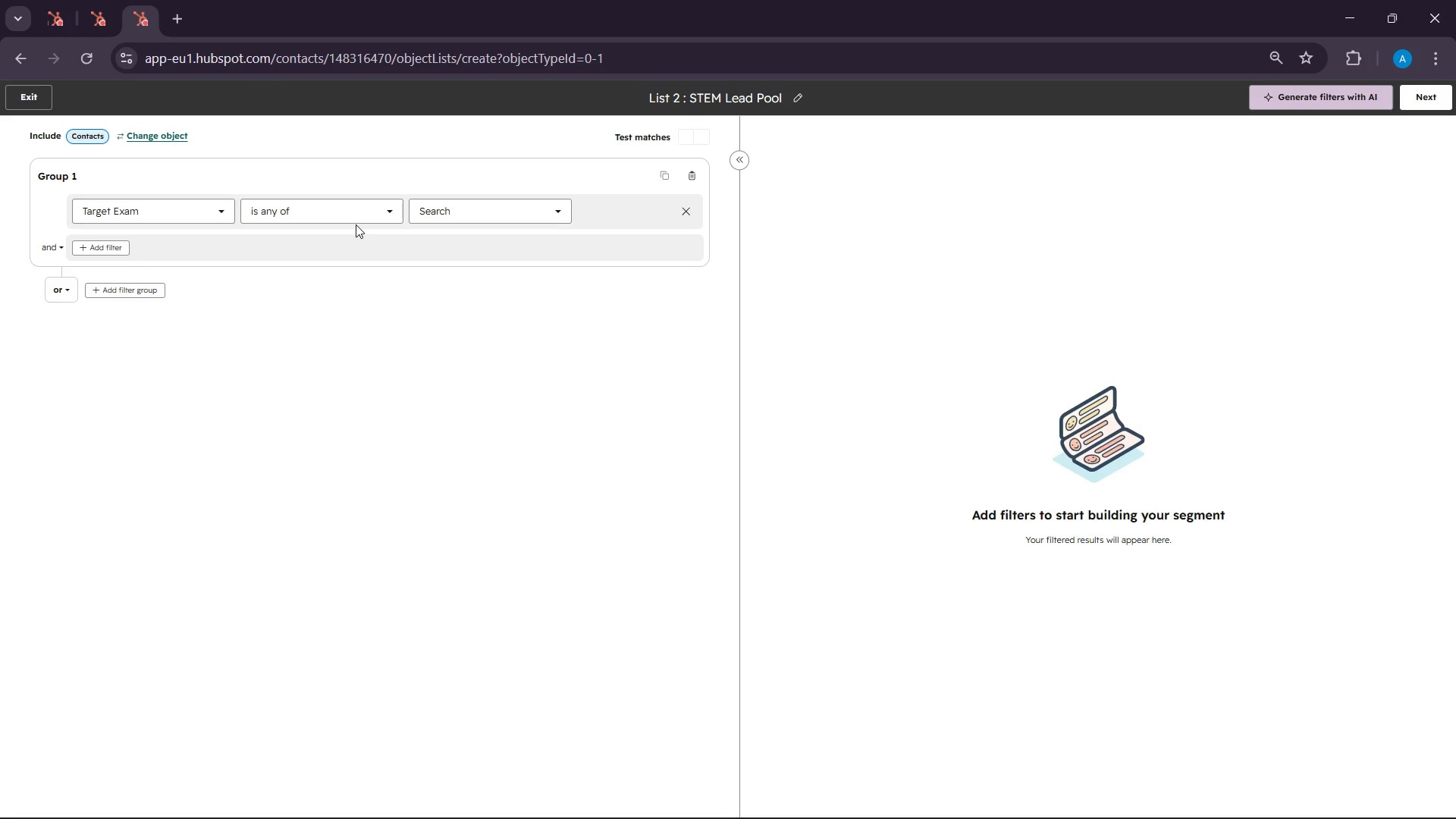 
left_click([356, 224])
 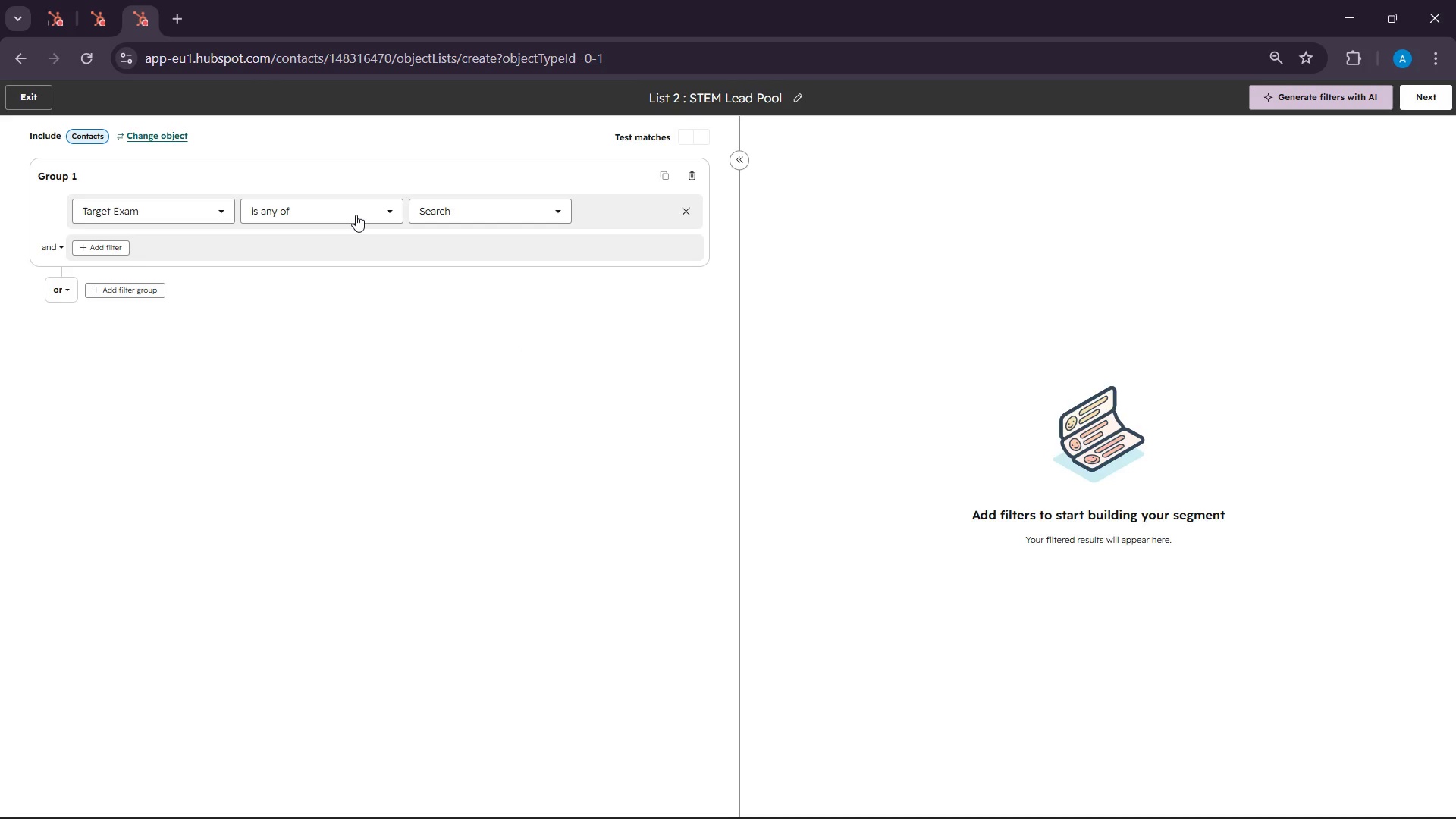 
left_click([356, 215])
 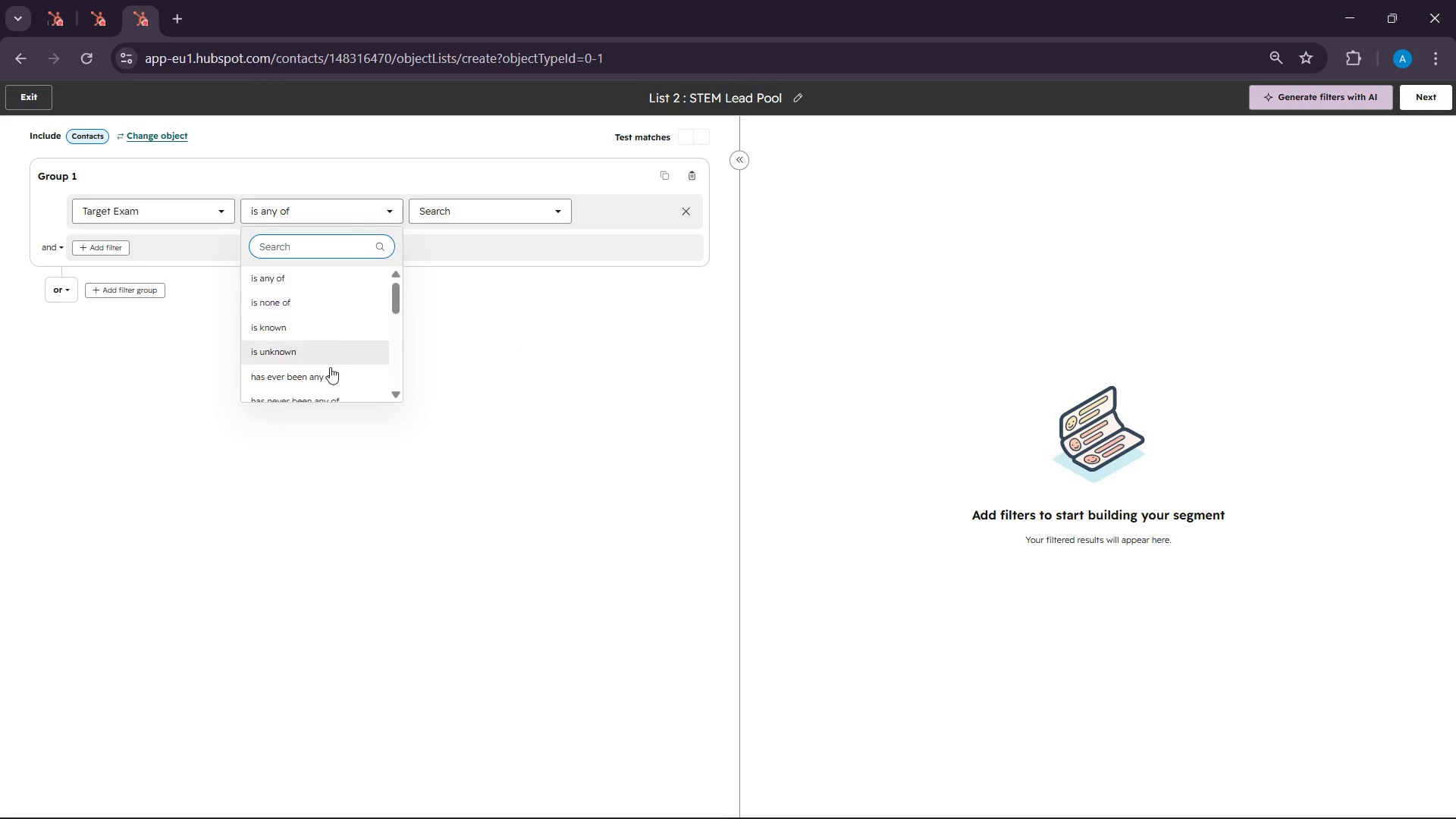 
scroll: coordinate [330, 372], scroll_direction: down, amount: 5.0
 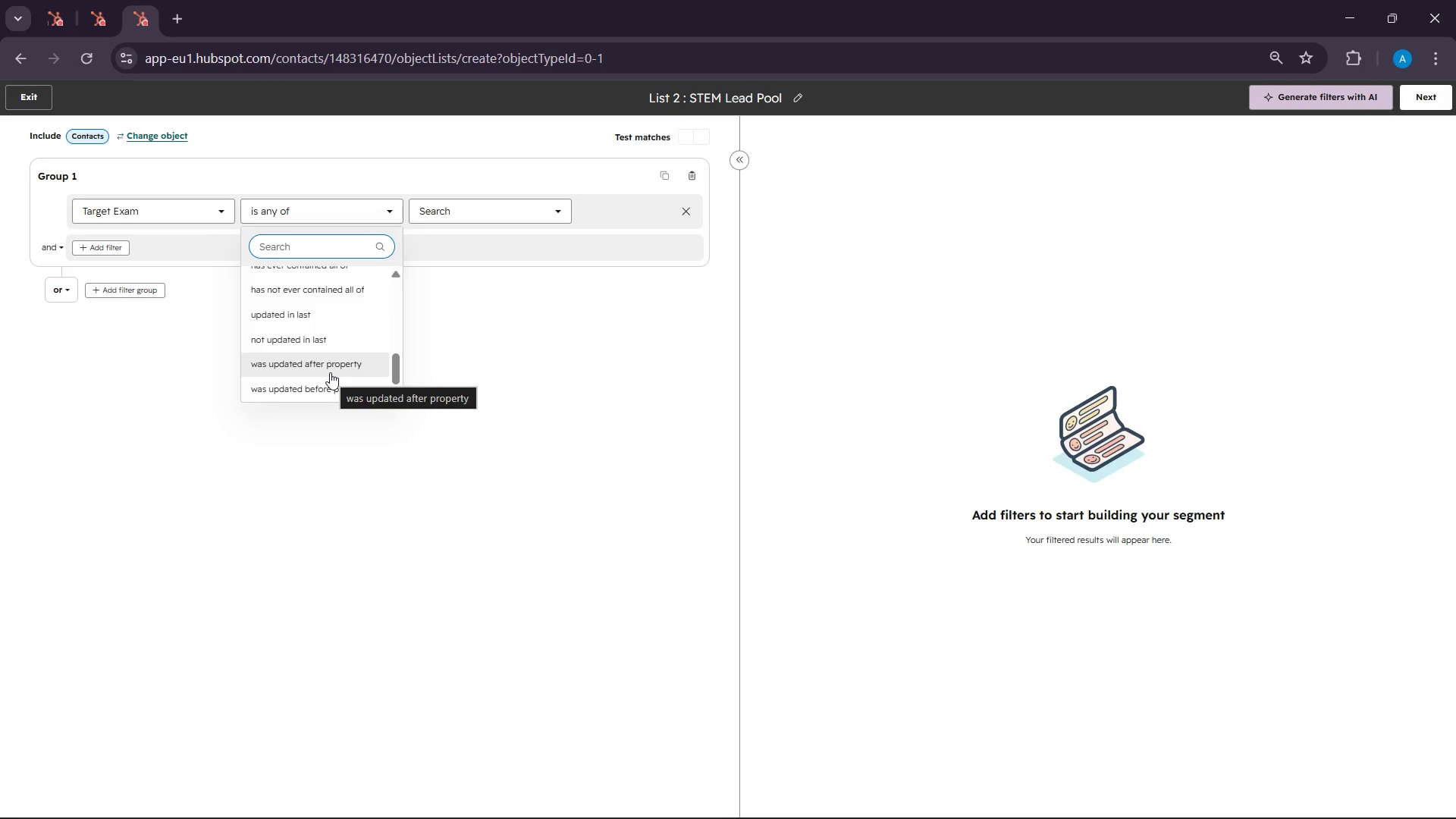 
scroll: coordinate [330, 372], scroll_direction: up, amount: 4.0
 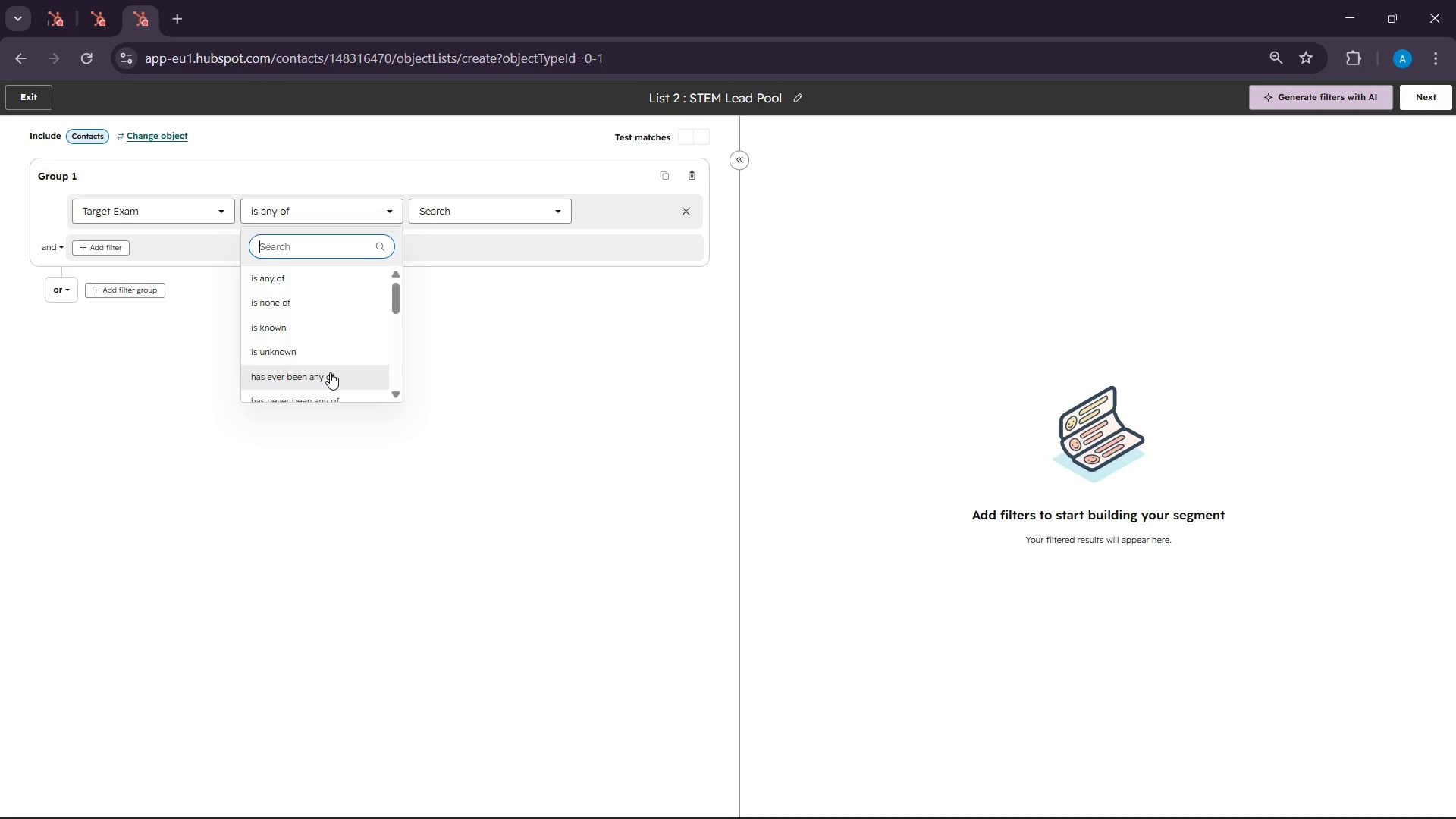 
scroll: coordinate [330, 348], scroll_direction: down, amount: 7.0
 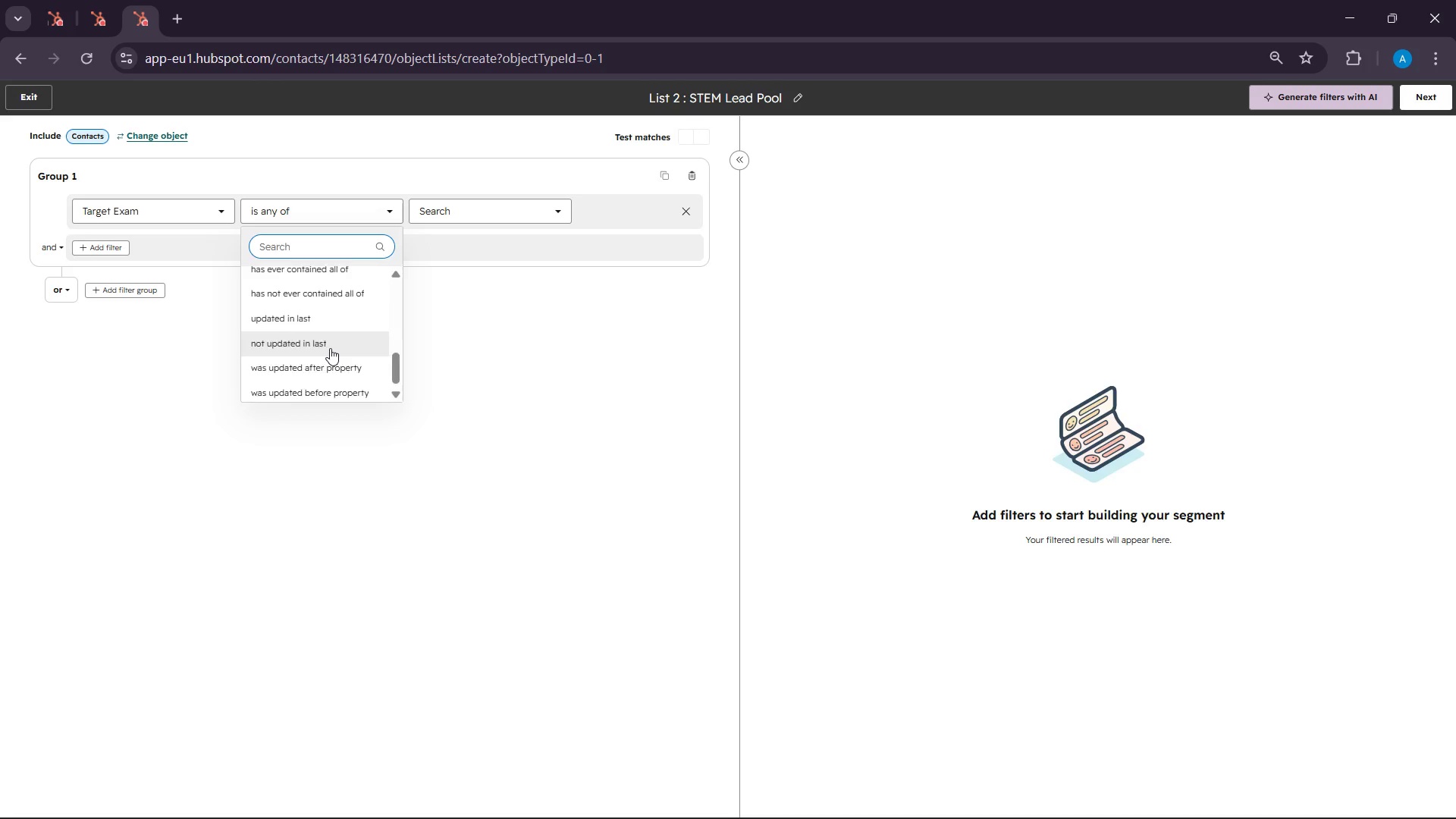 
scroll: coordinate [330, 348], scroll_direction: up, amount: 3.0
 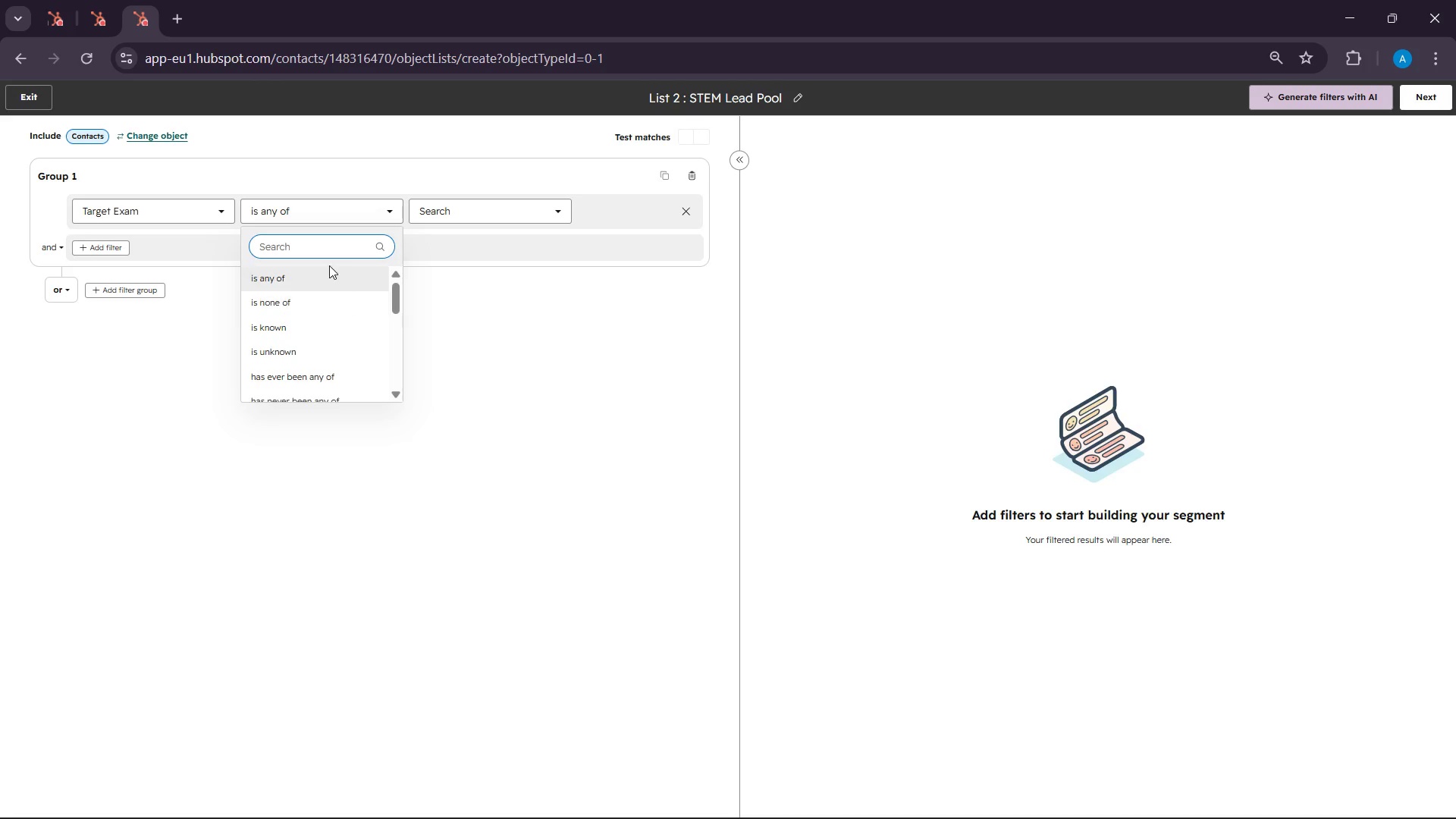 
left_click([330, 281])
 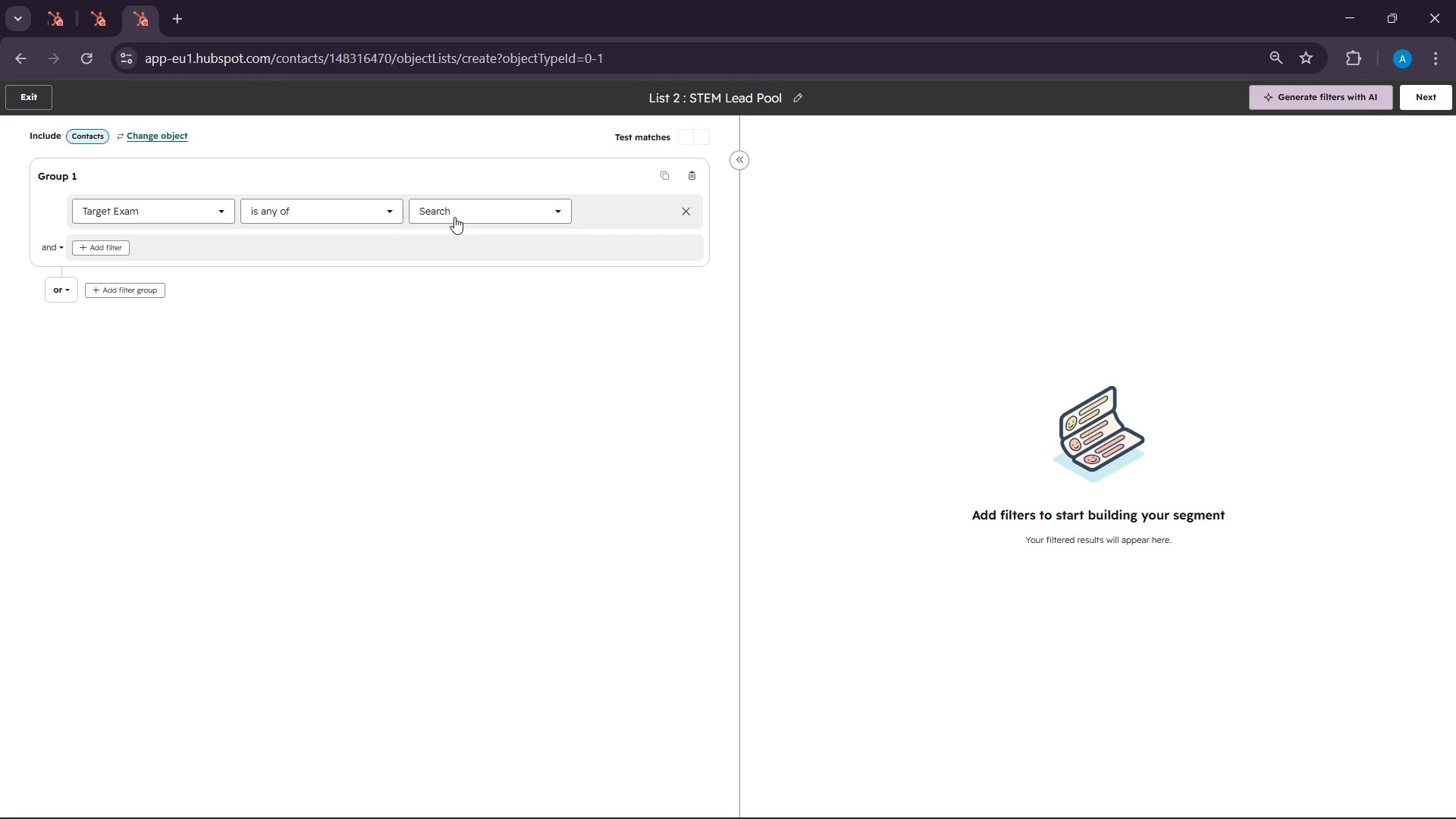 
left_click([454, 217])
 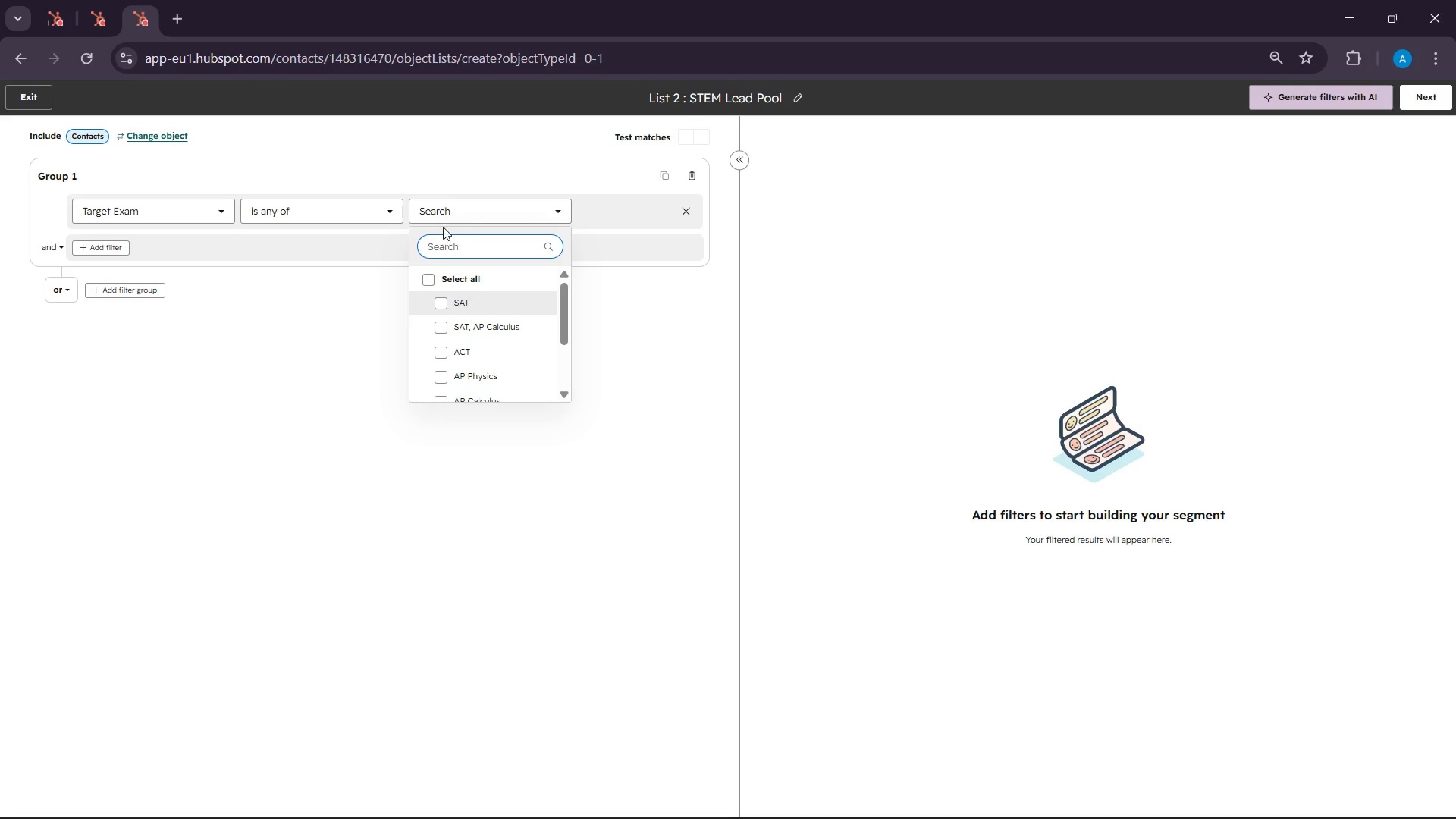 
wait(6.17)
 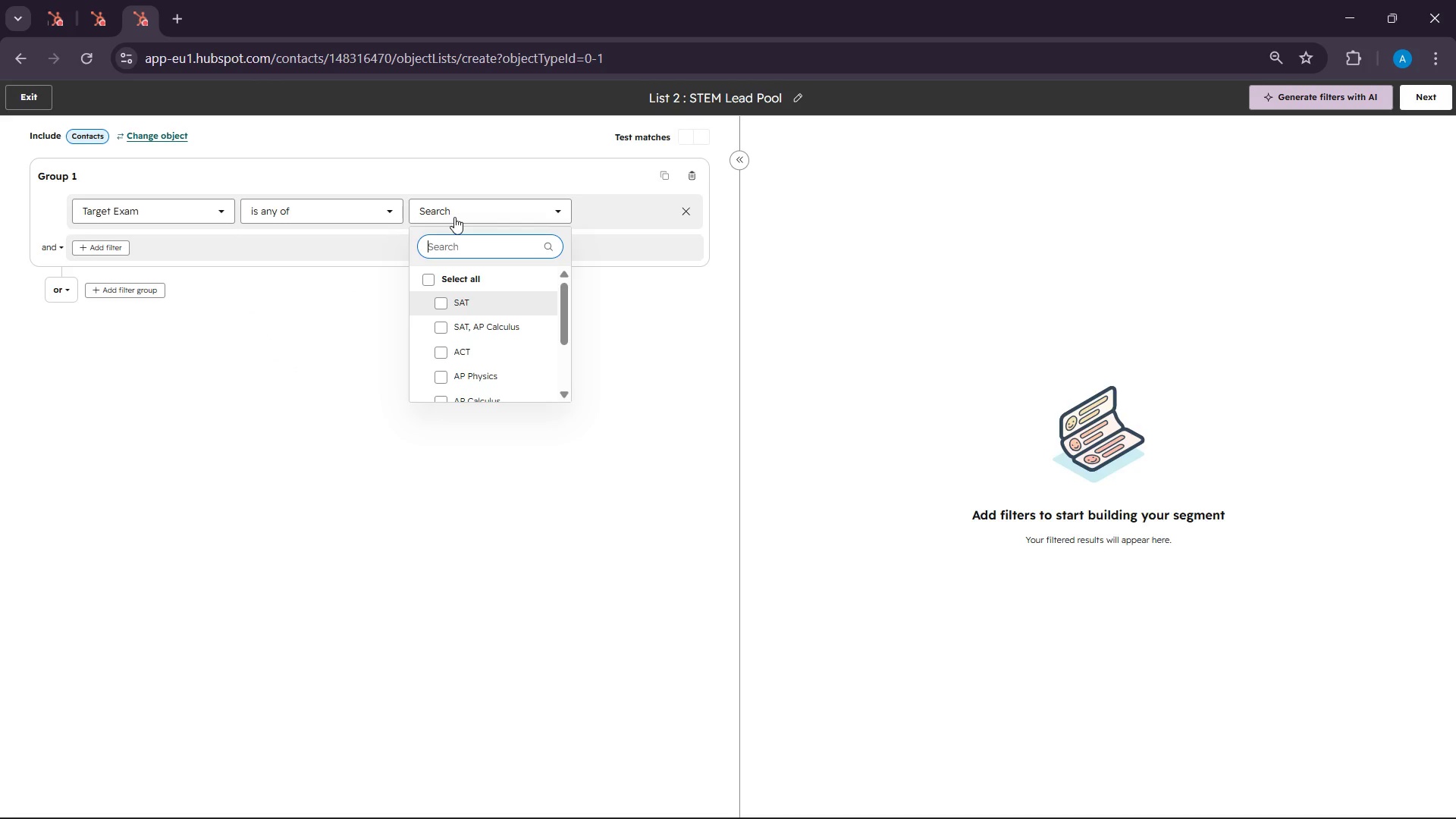 
scroll: coordinate [433, 334], scroll_direction: down, amount: 2.0
 